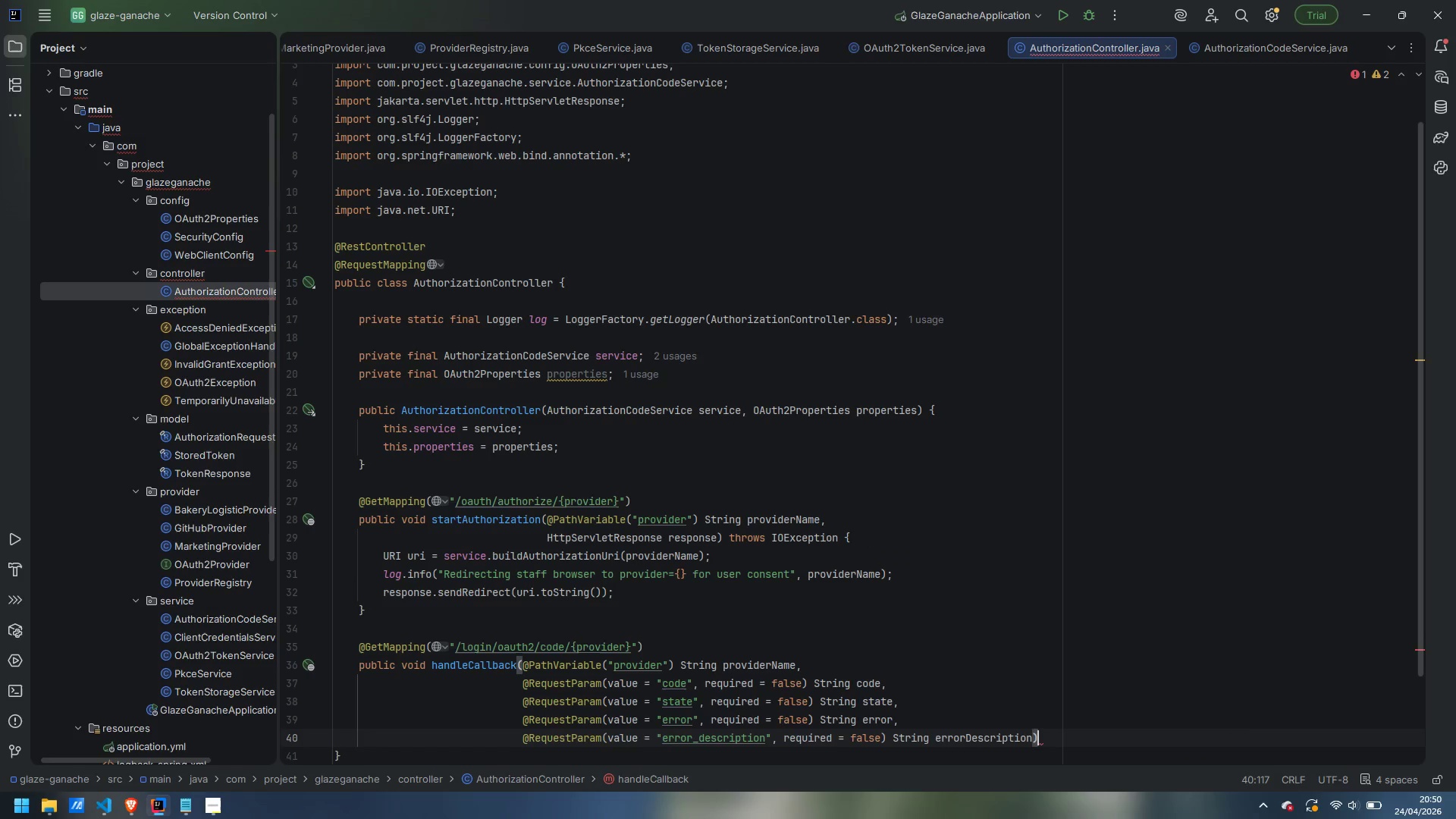 
key(ArrowLeft)
 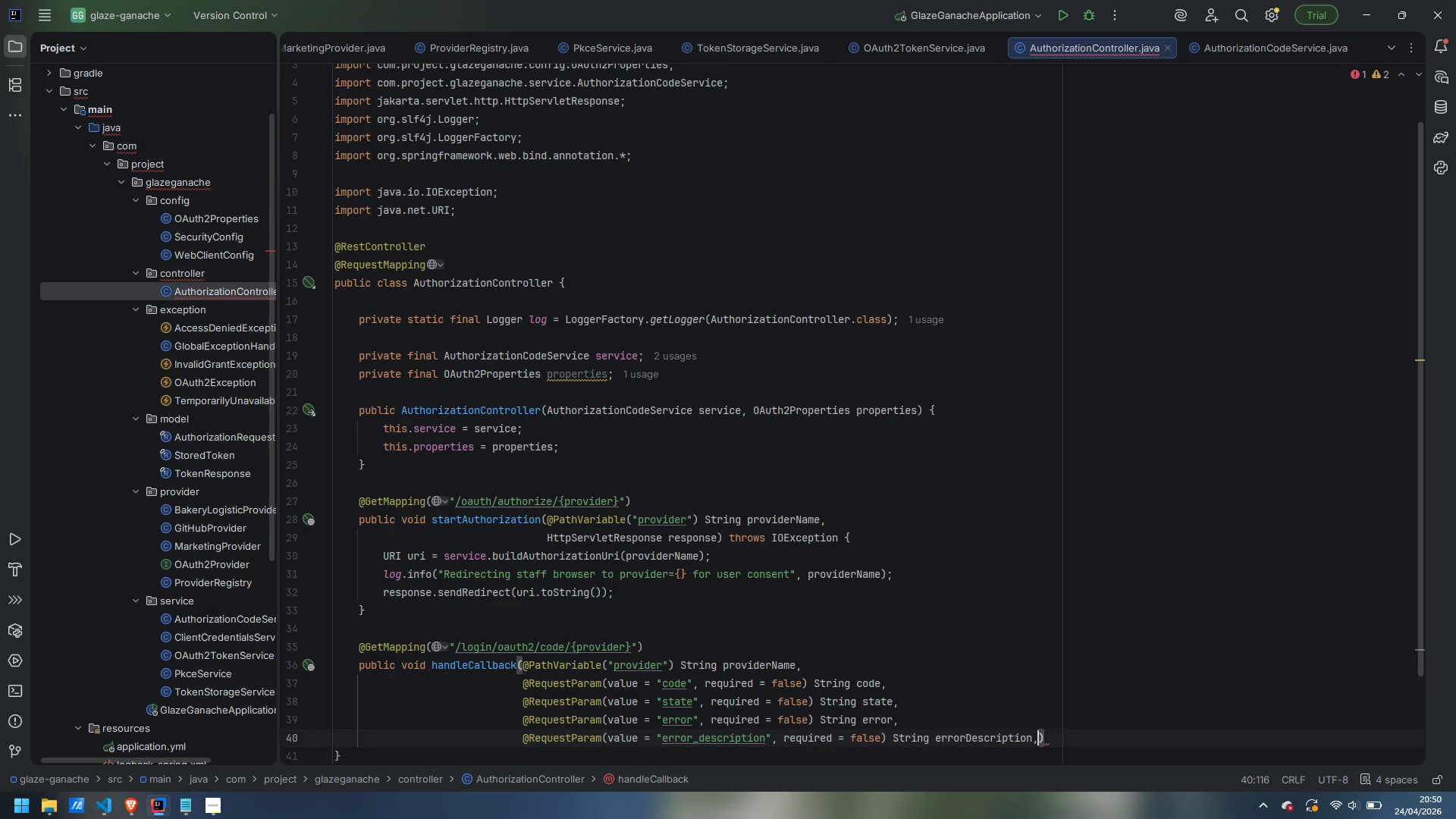 
key(Comma)
 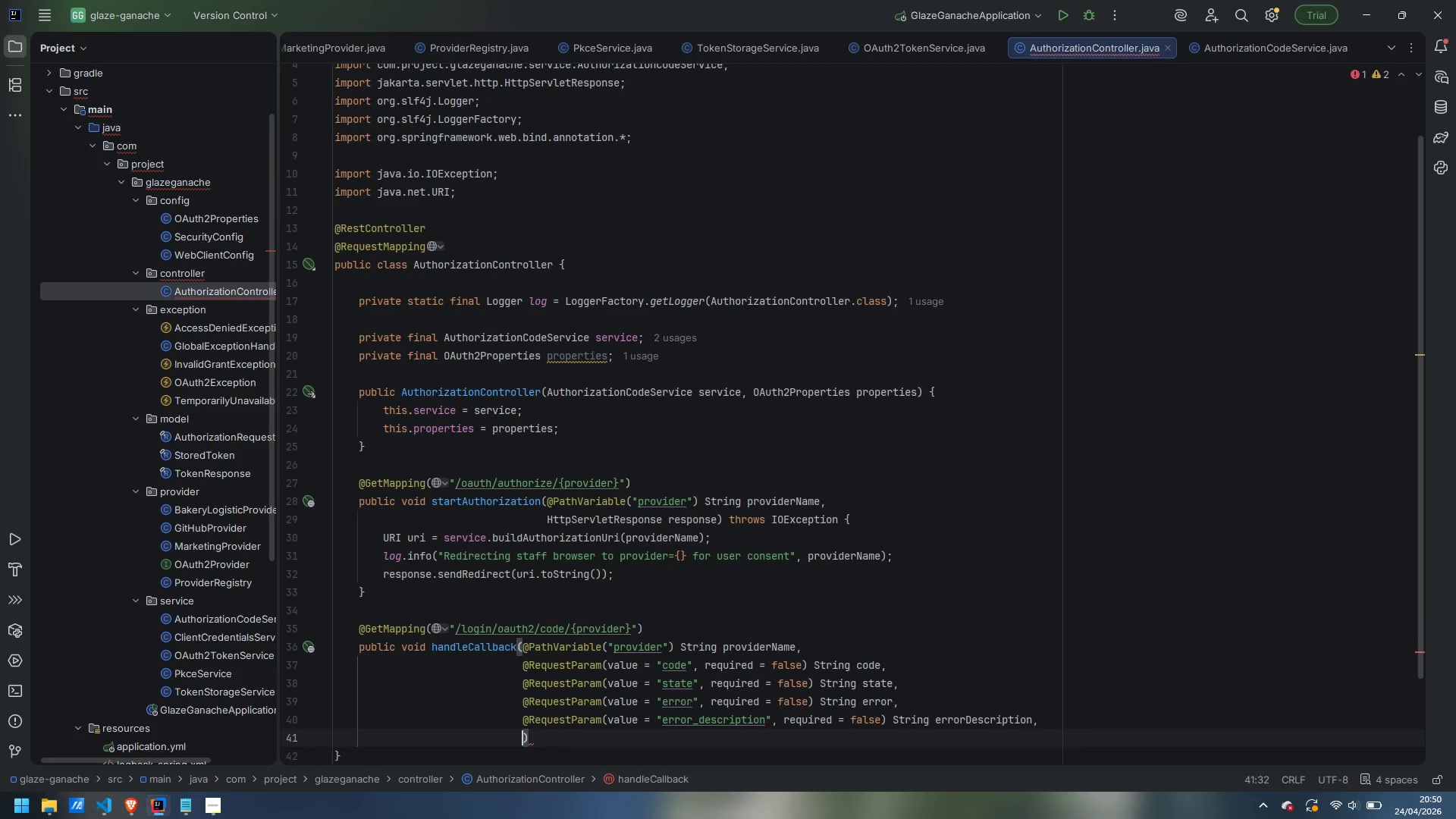 
key(Enter)
 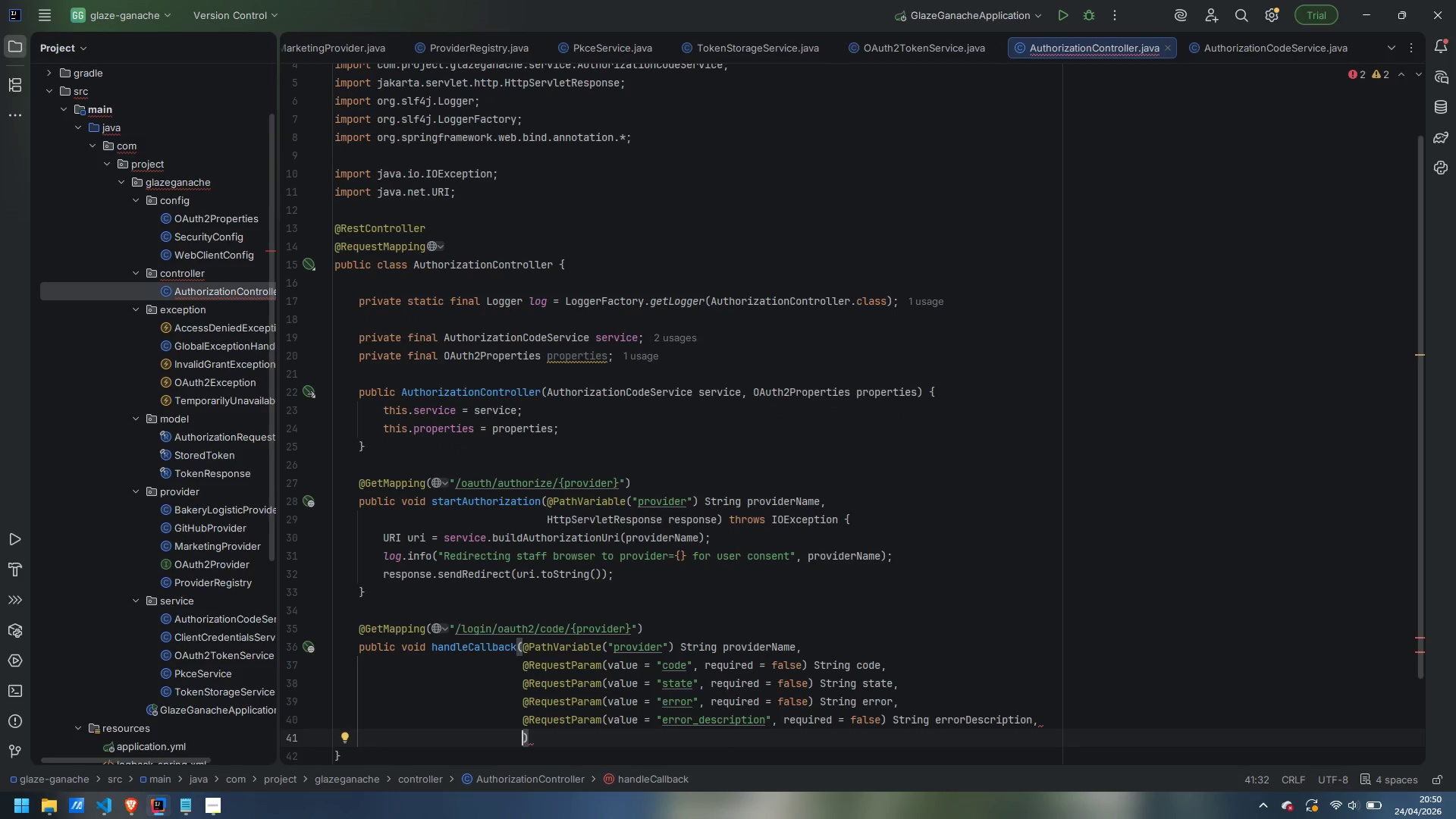 
type(HttpServletResponse)
 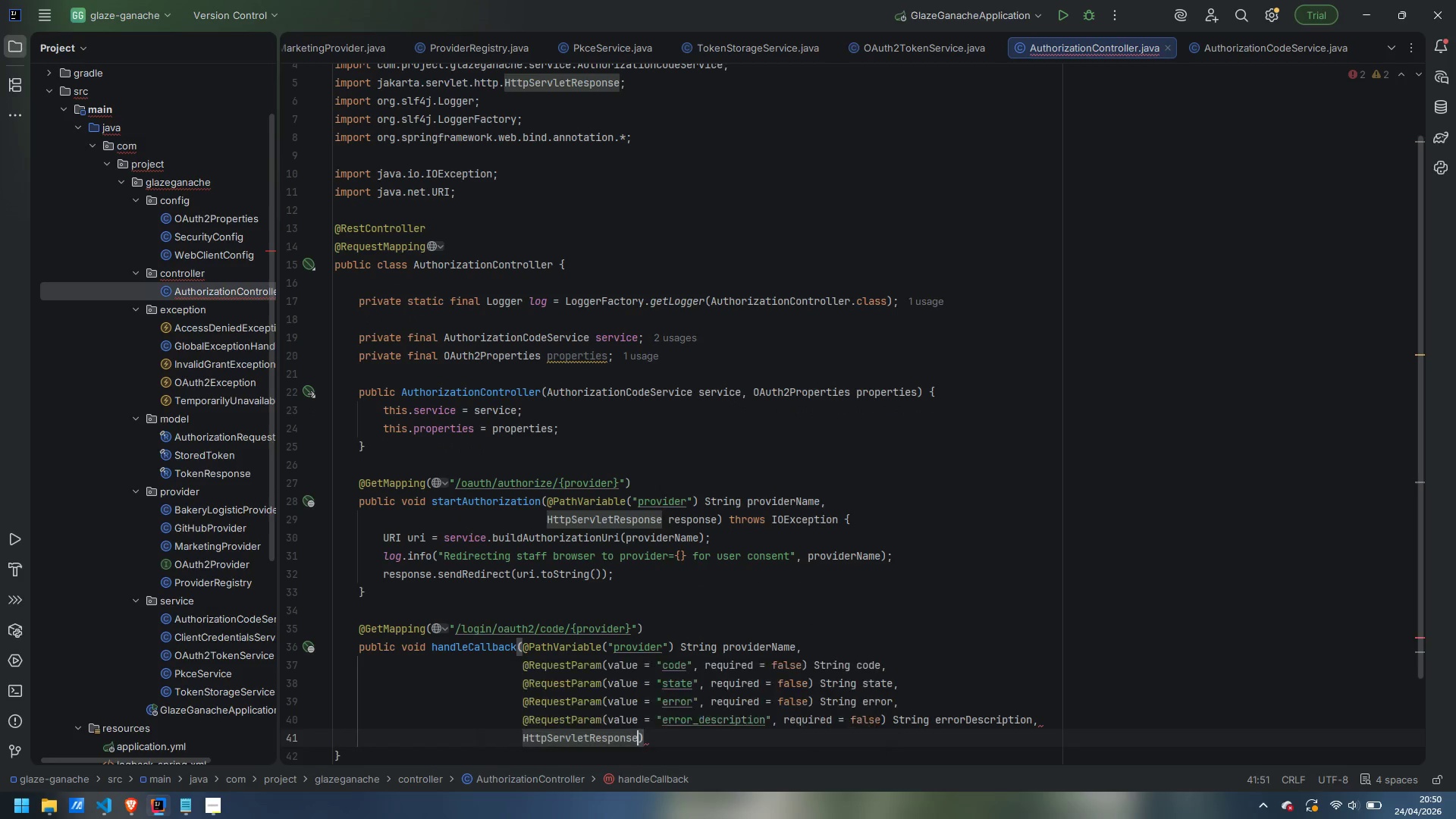 
key(Enter)
 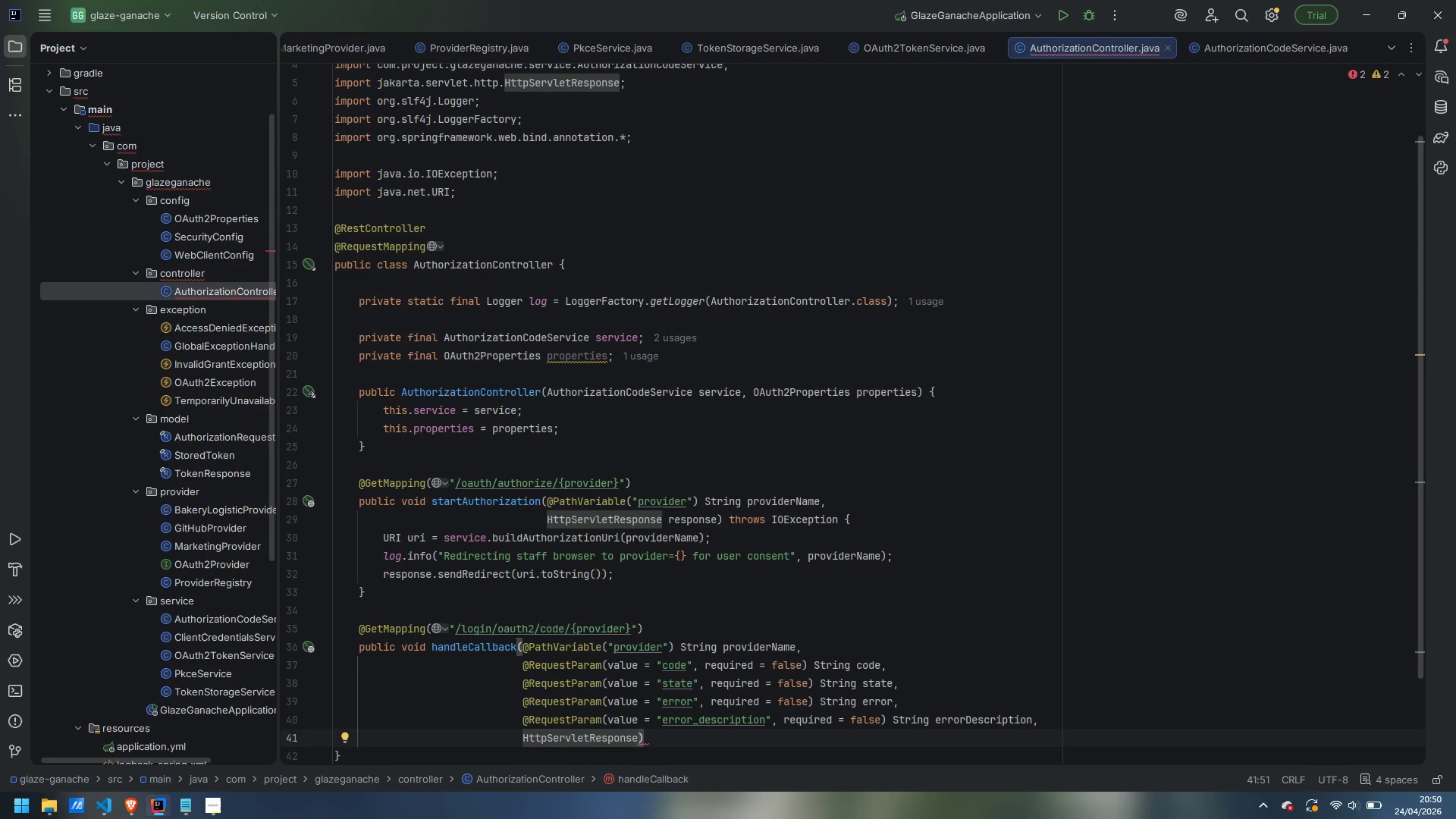 
type( response)
 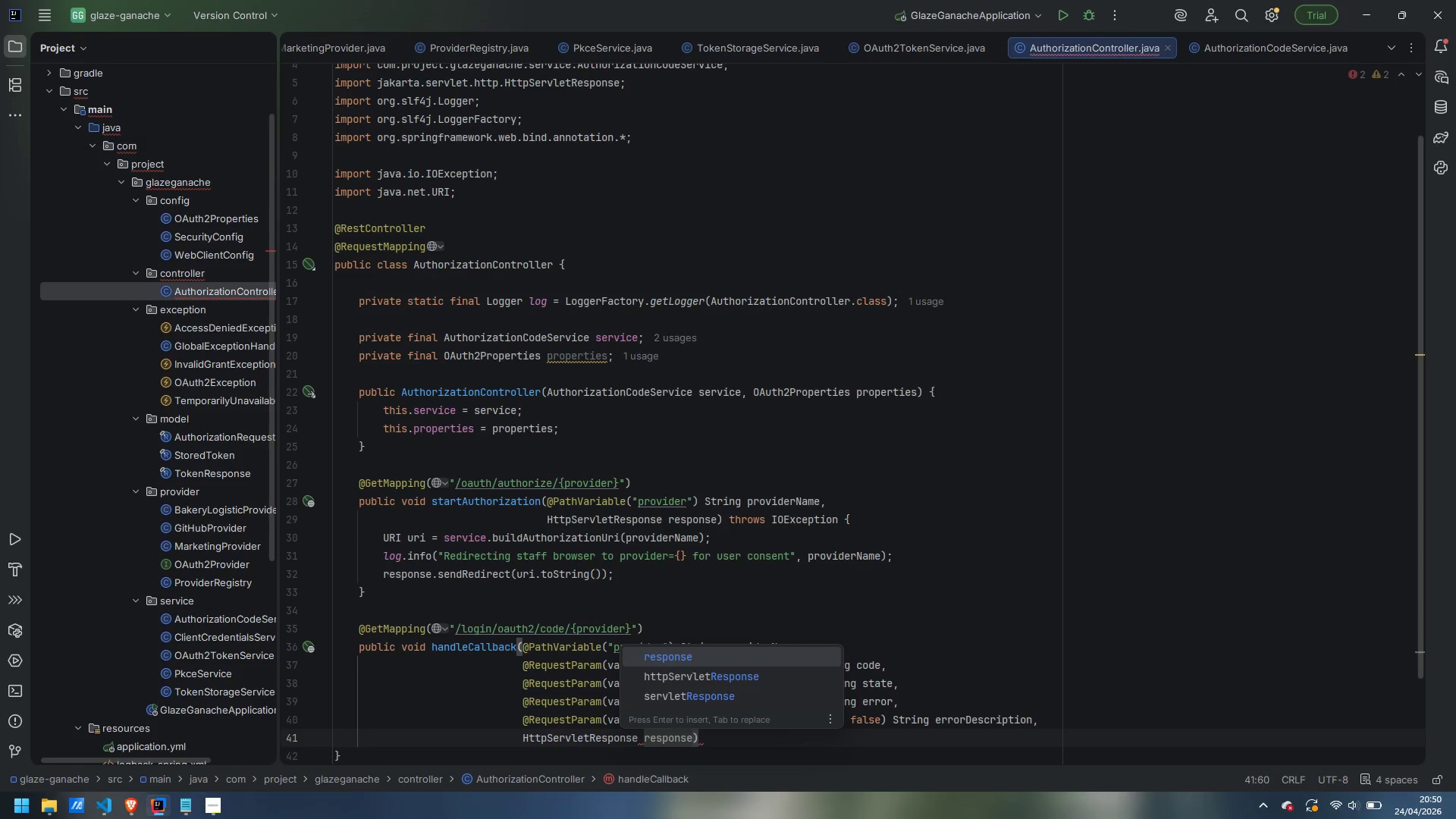 
key(ArrowRight)
 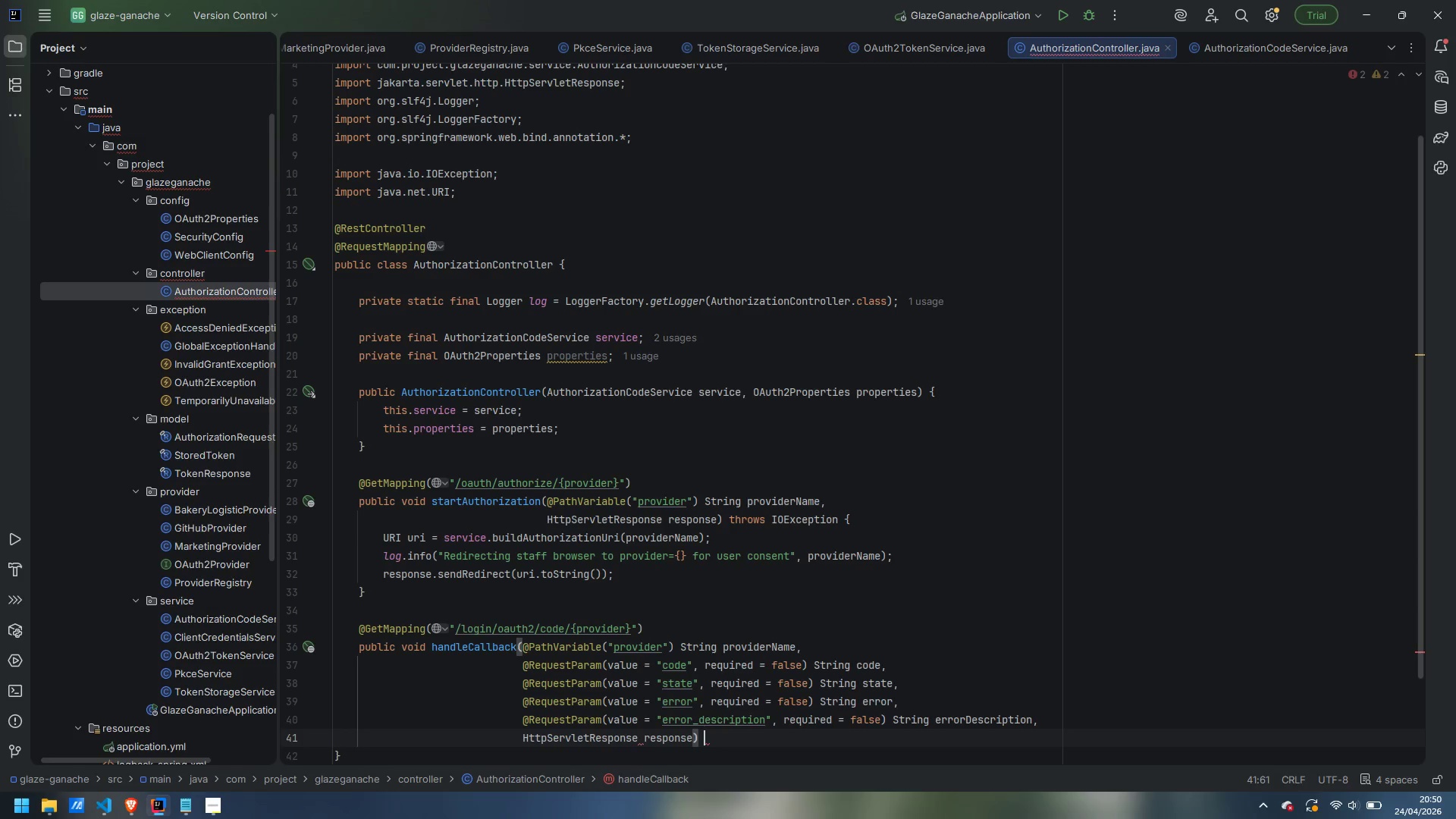 
type( thr)
 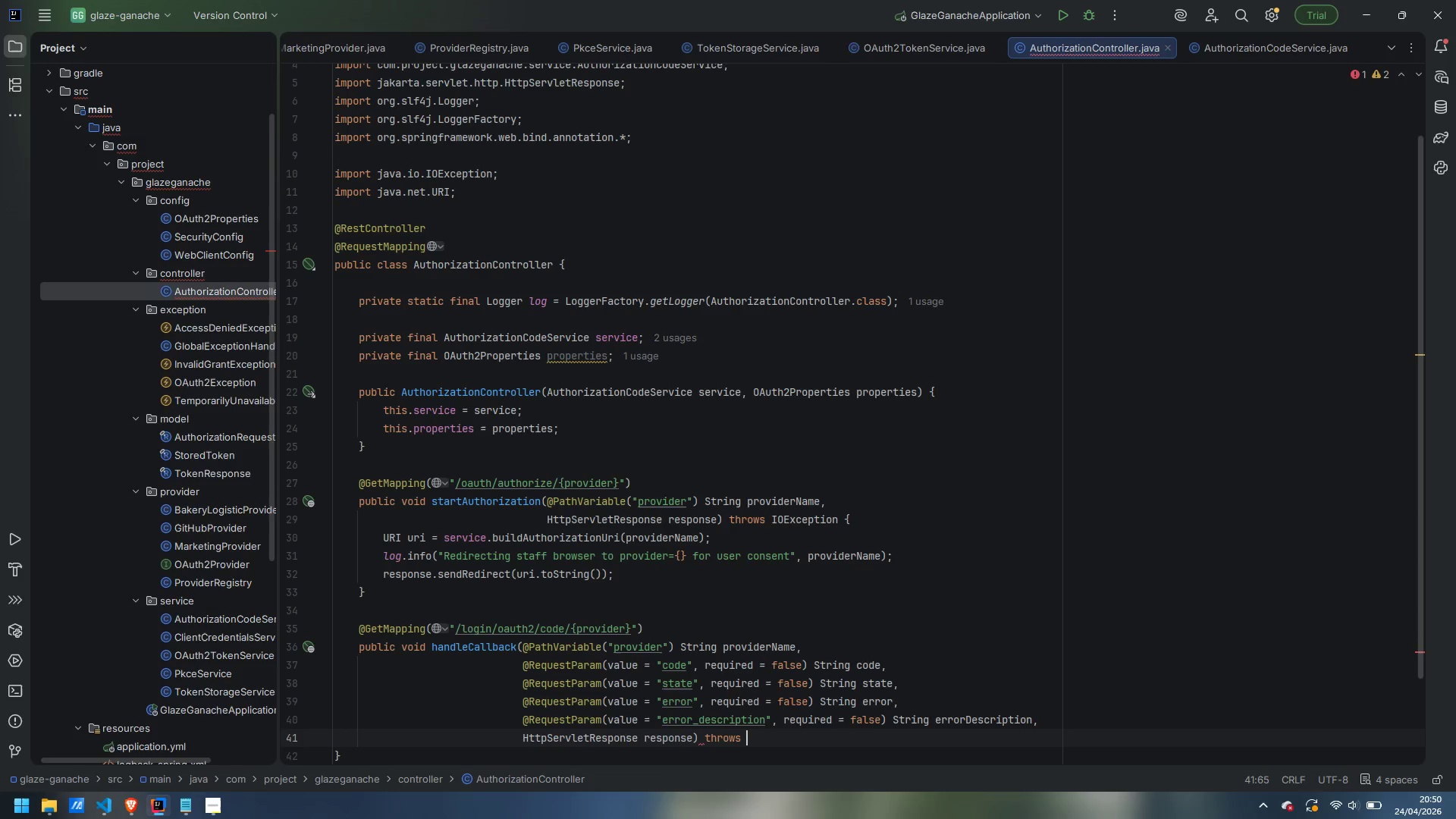 
key(Enter)
 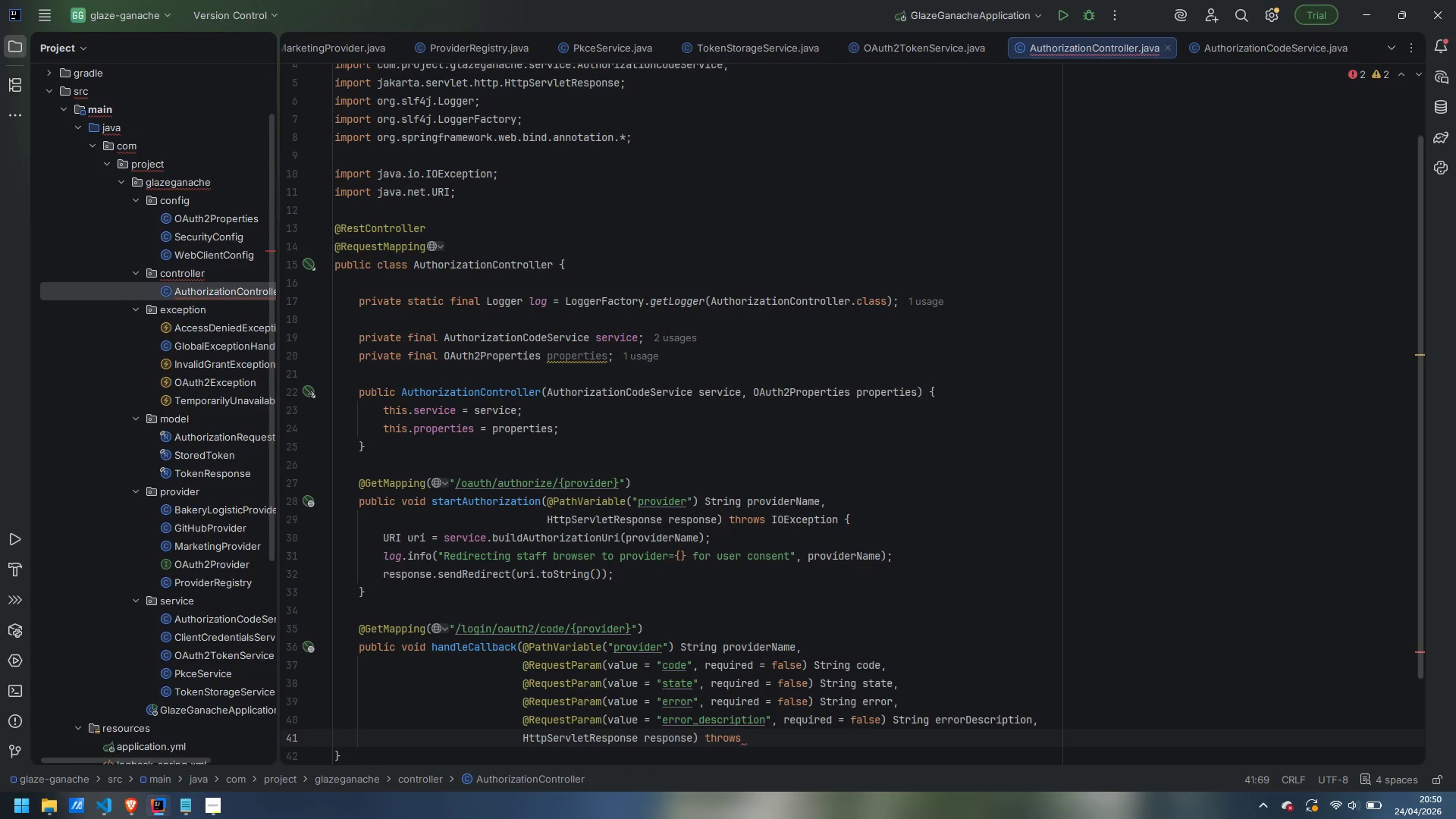 
type(IO)
 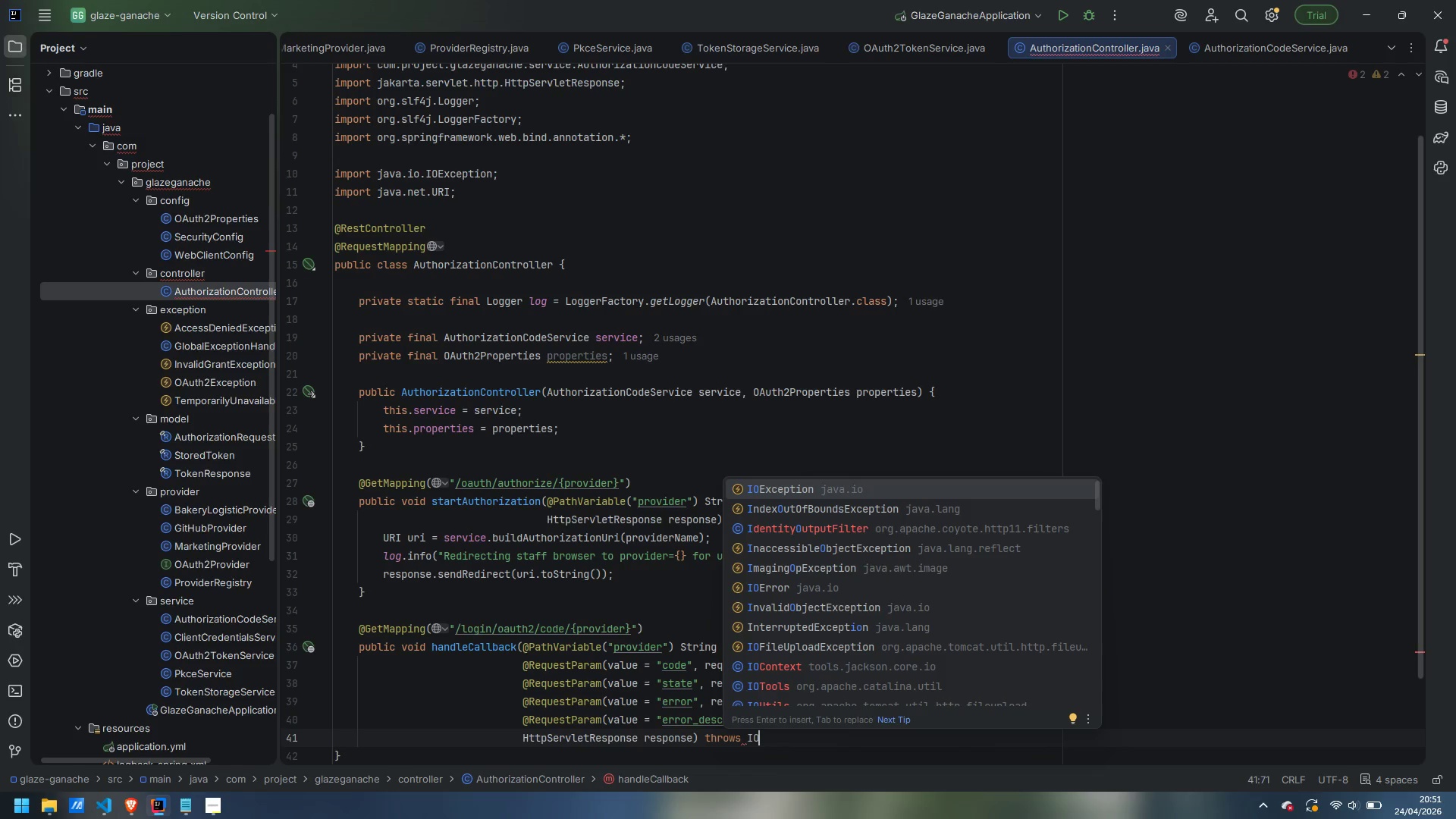 
type(EXception)
 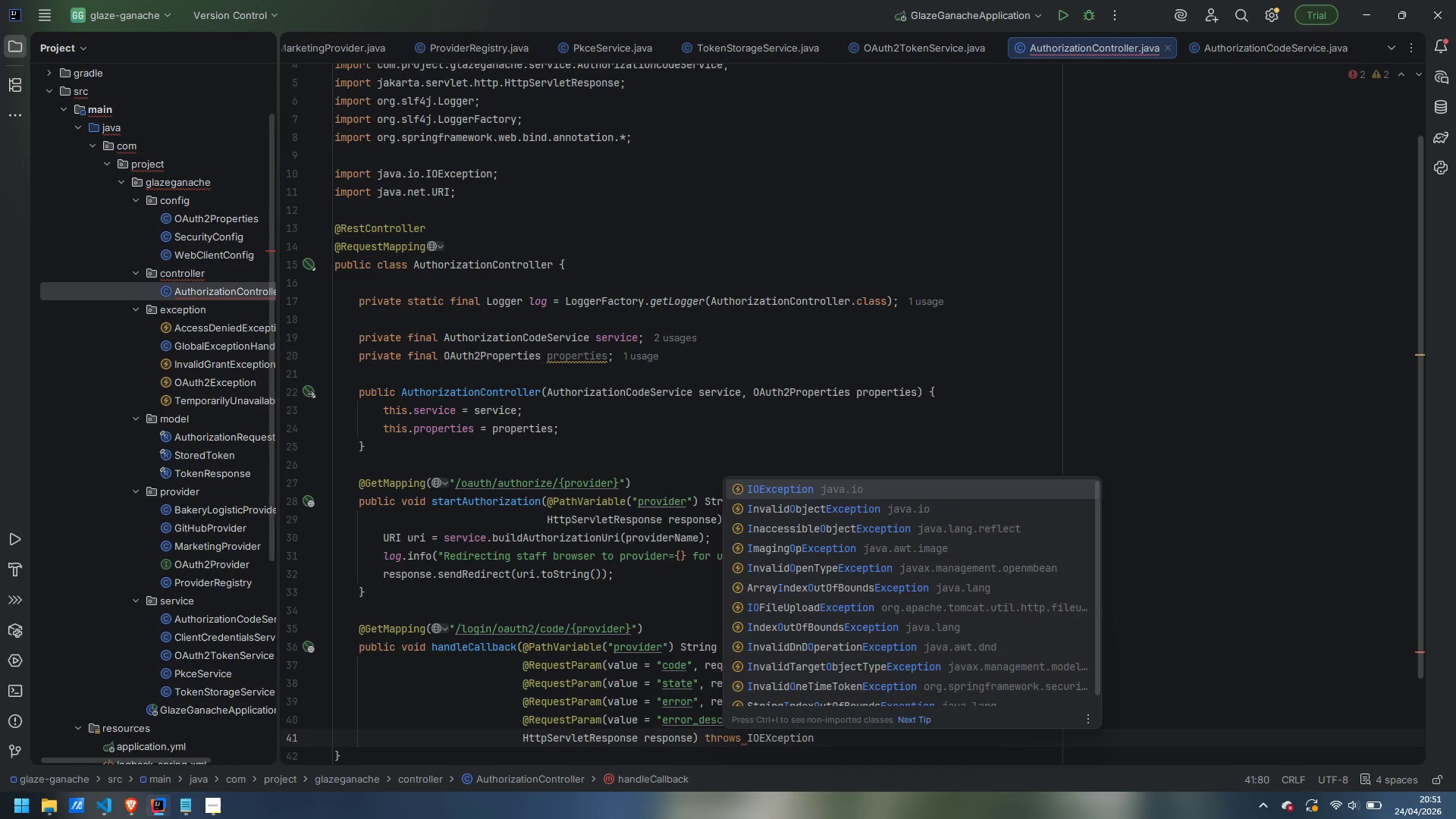 
key(Enter)
 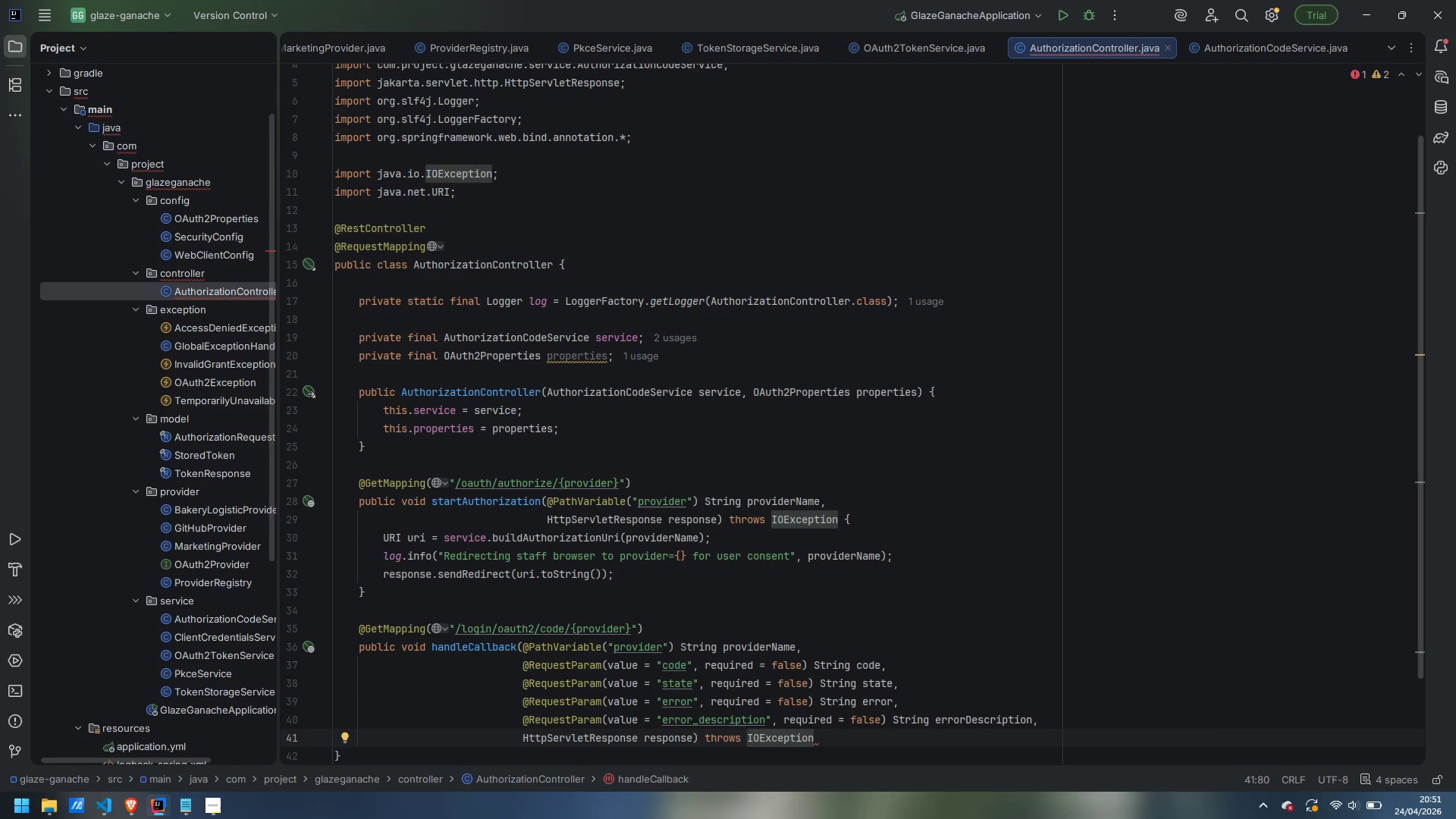 
key(Space)
 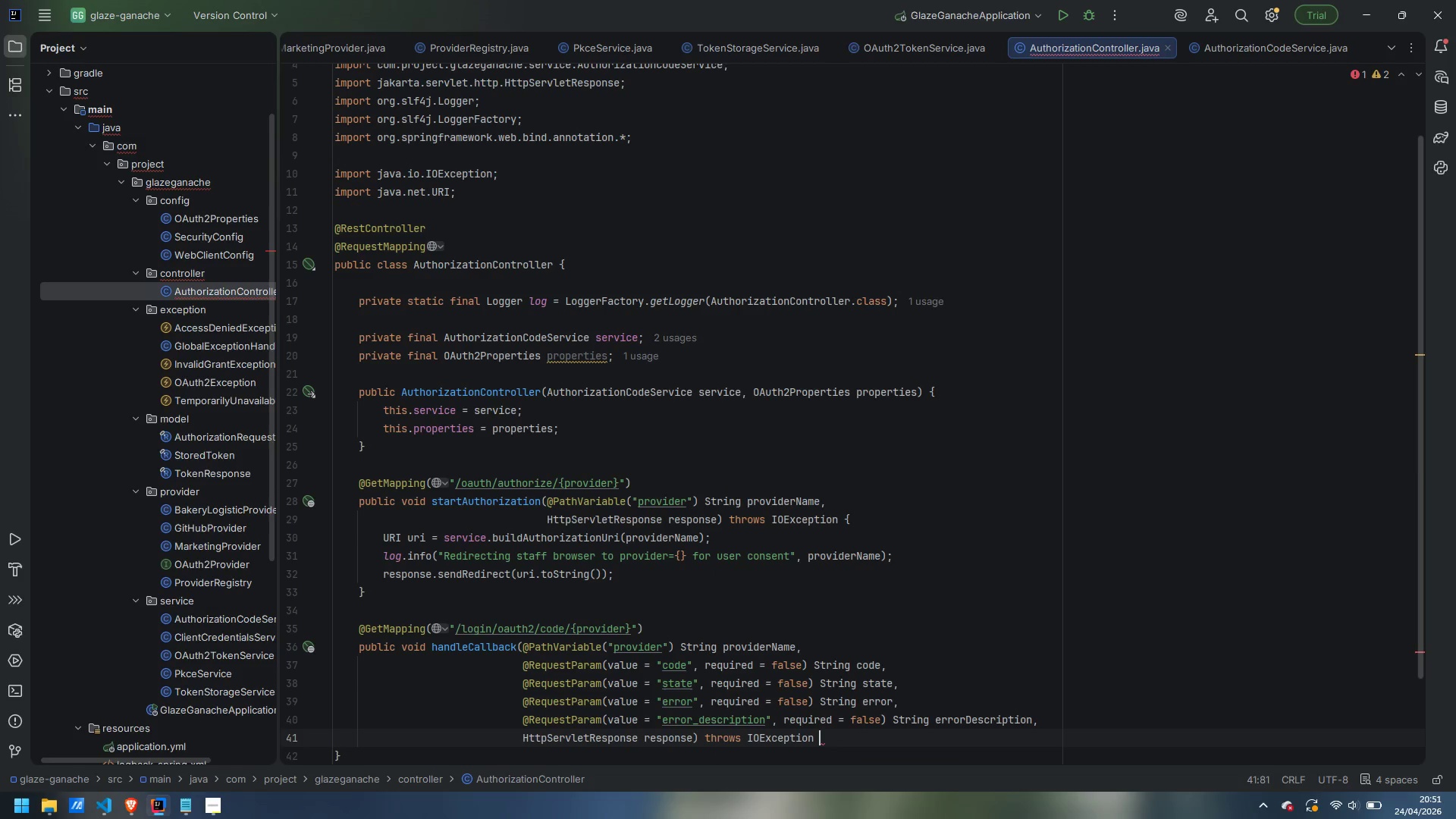 
key(Shift+ShiftLeft)
 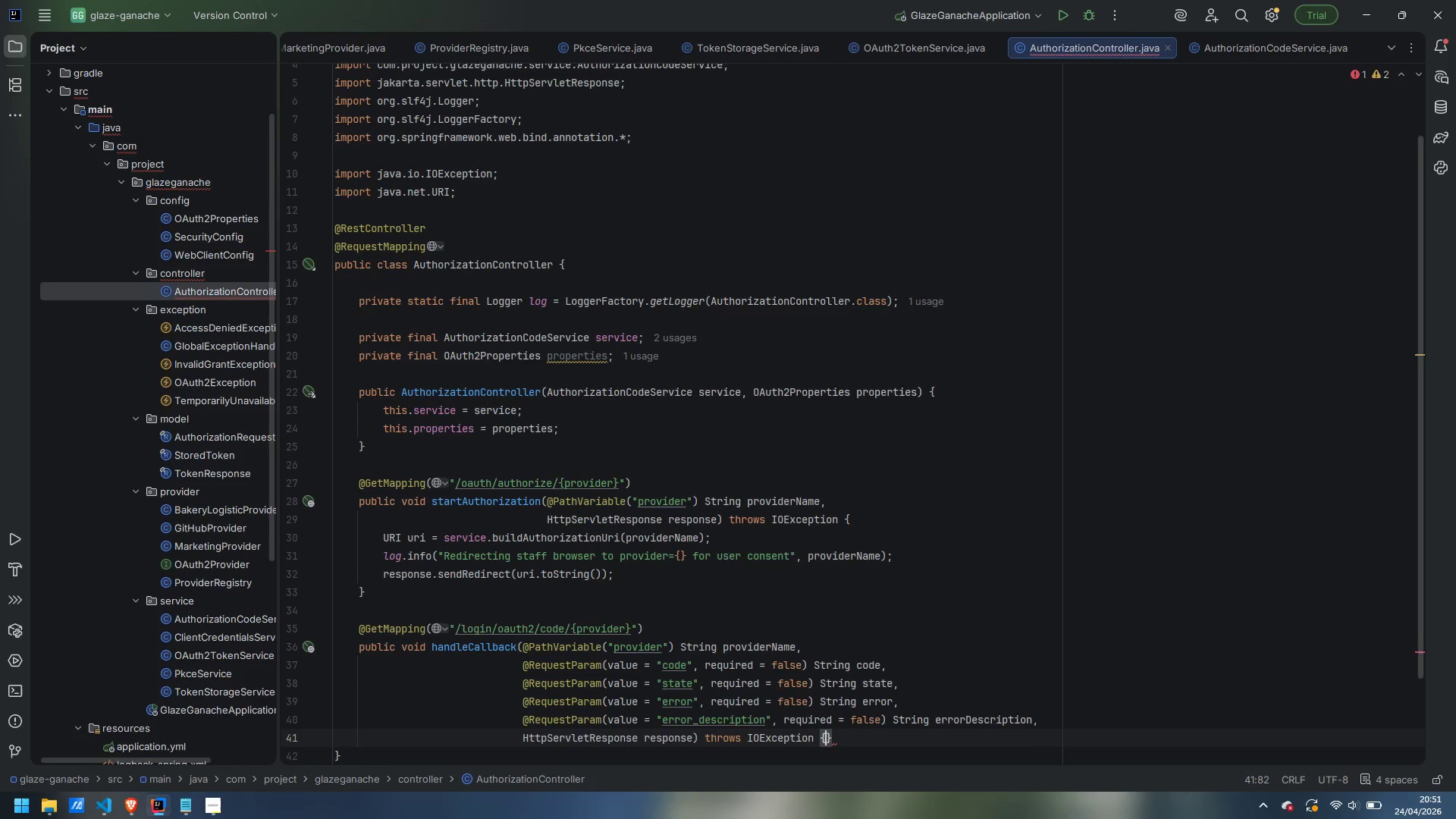 
key(Shift+BracketLeft)
 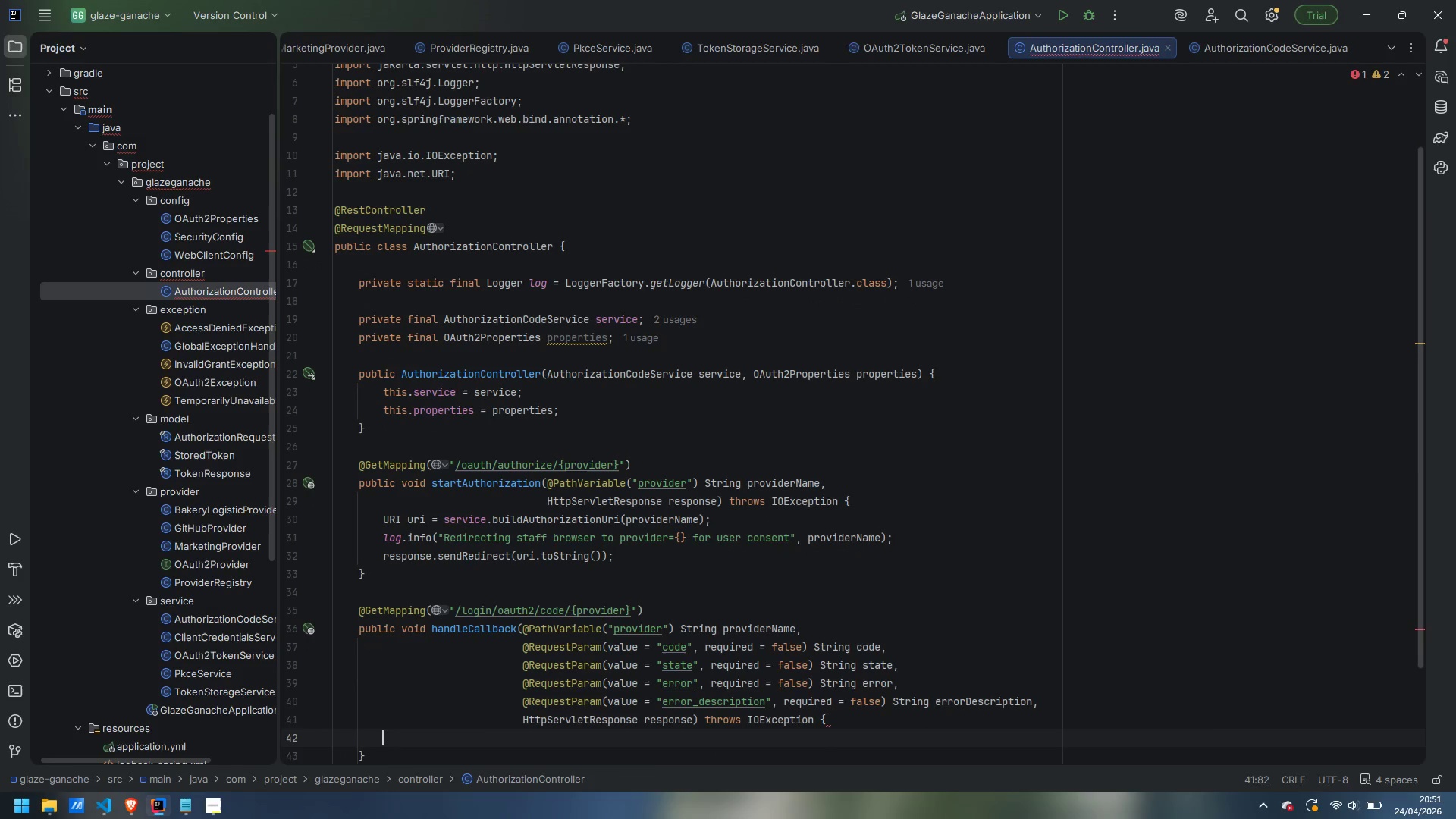 
key(Enter)
 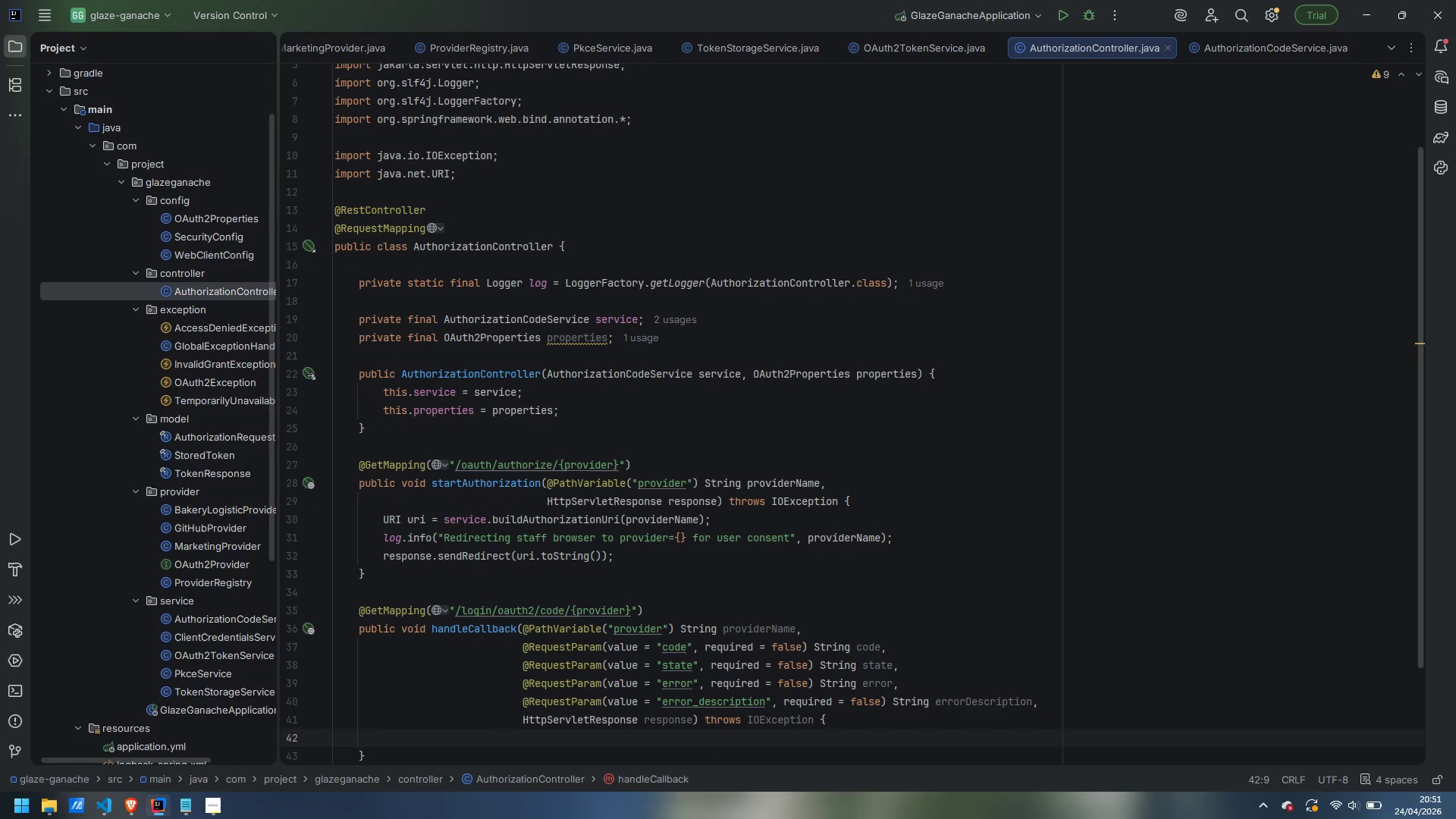 
type(try {)
 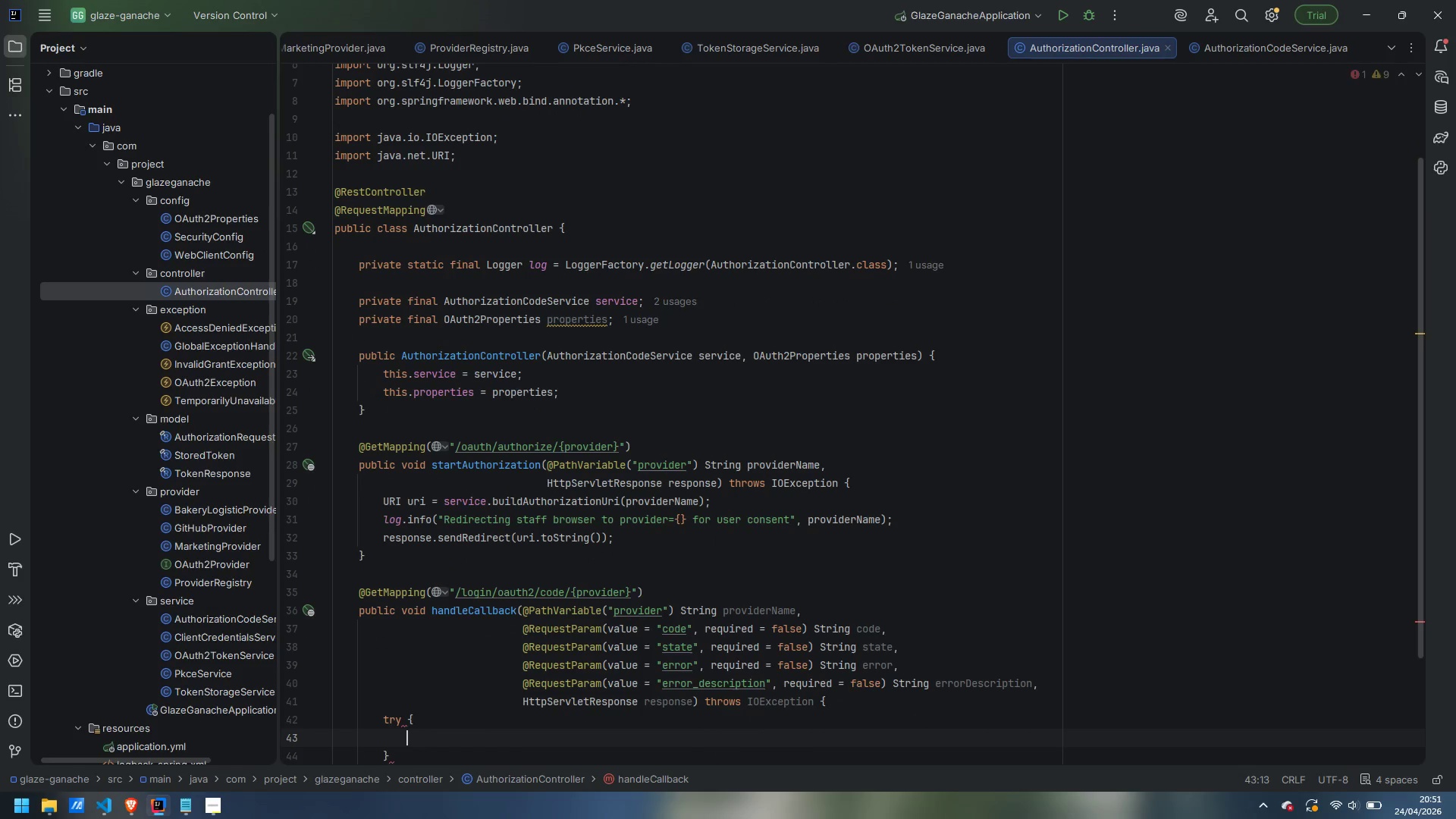 
 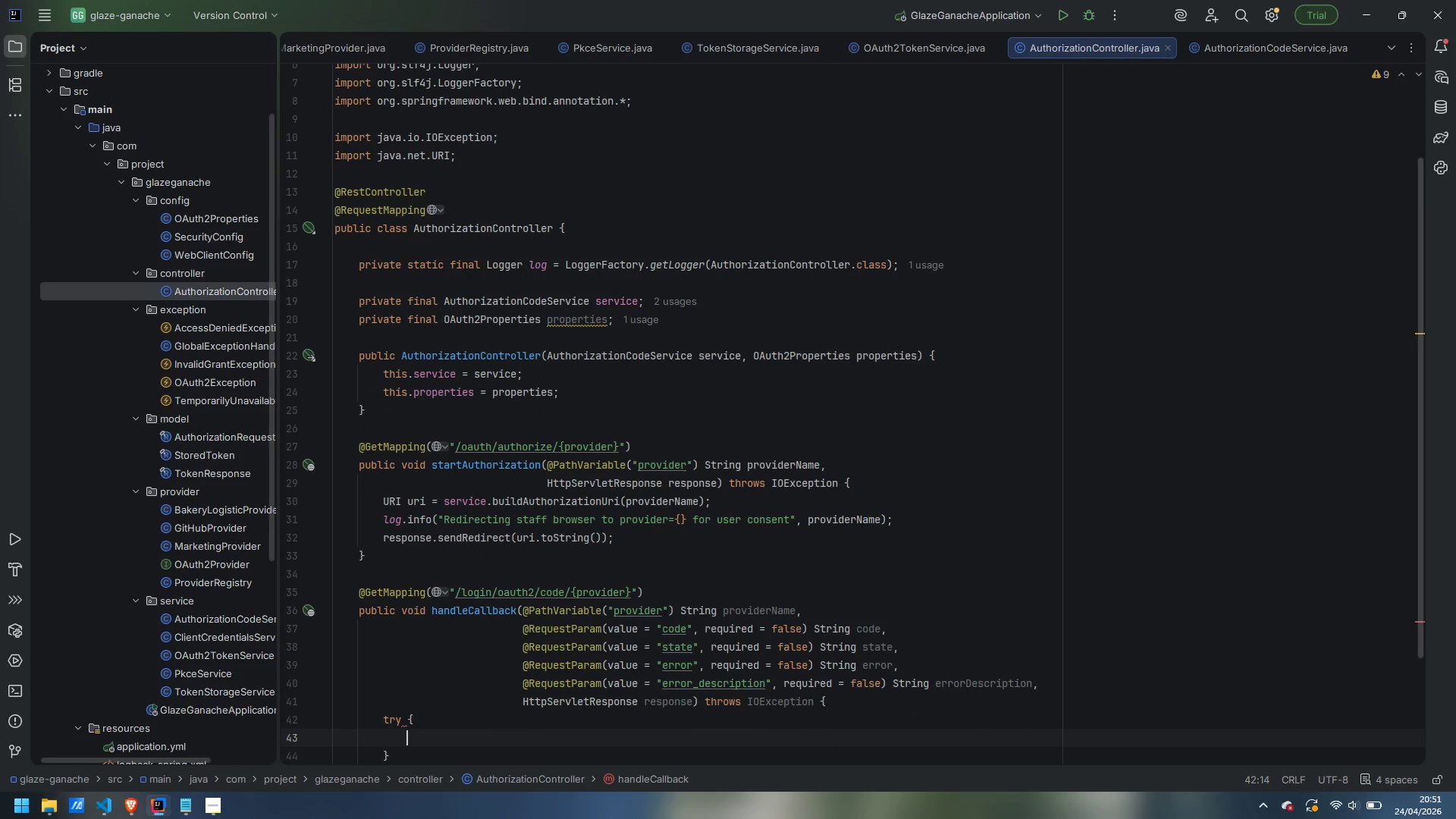 
key(Enter)
 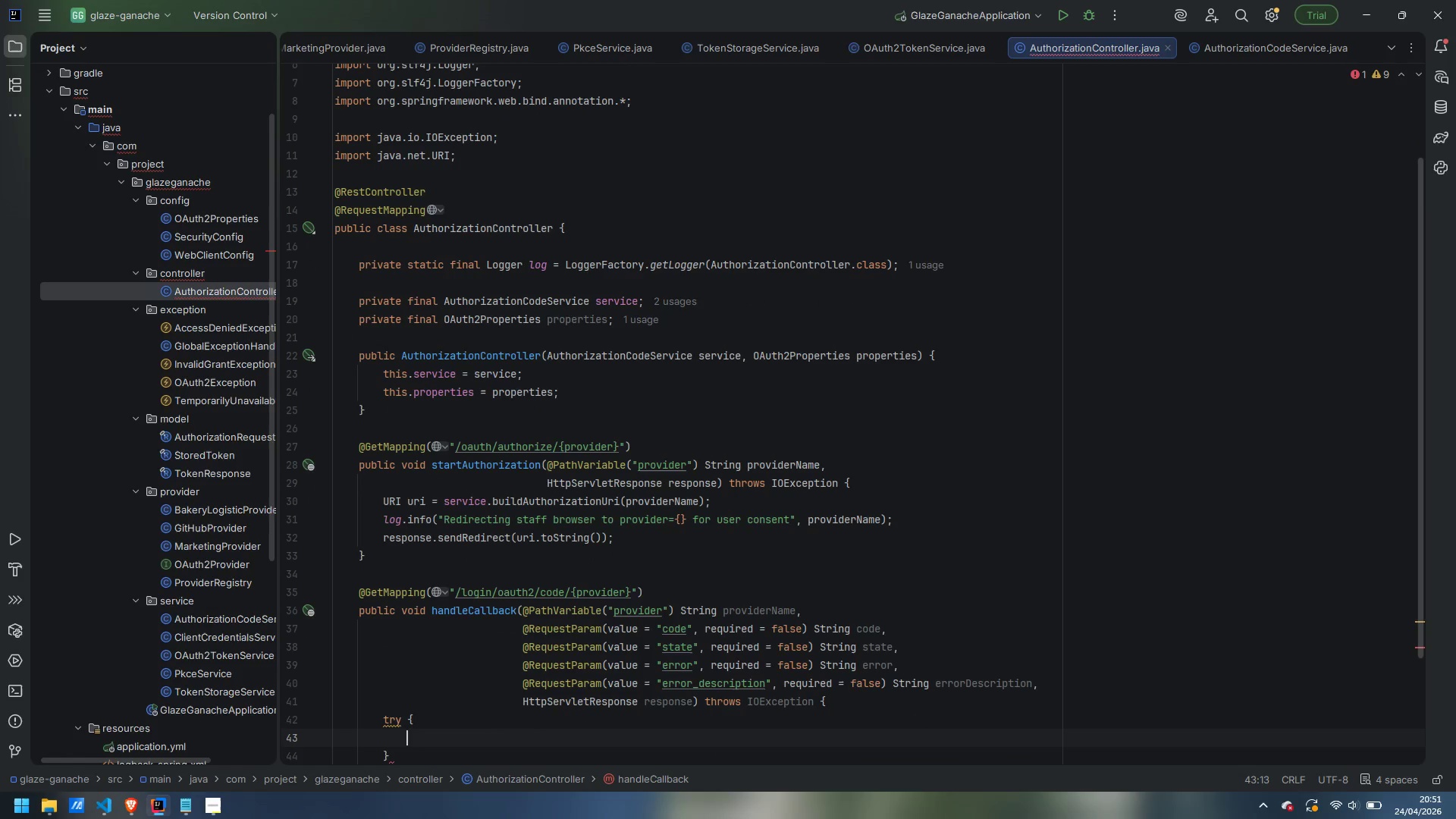 
type(StoredToken)
 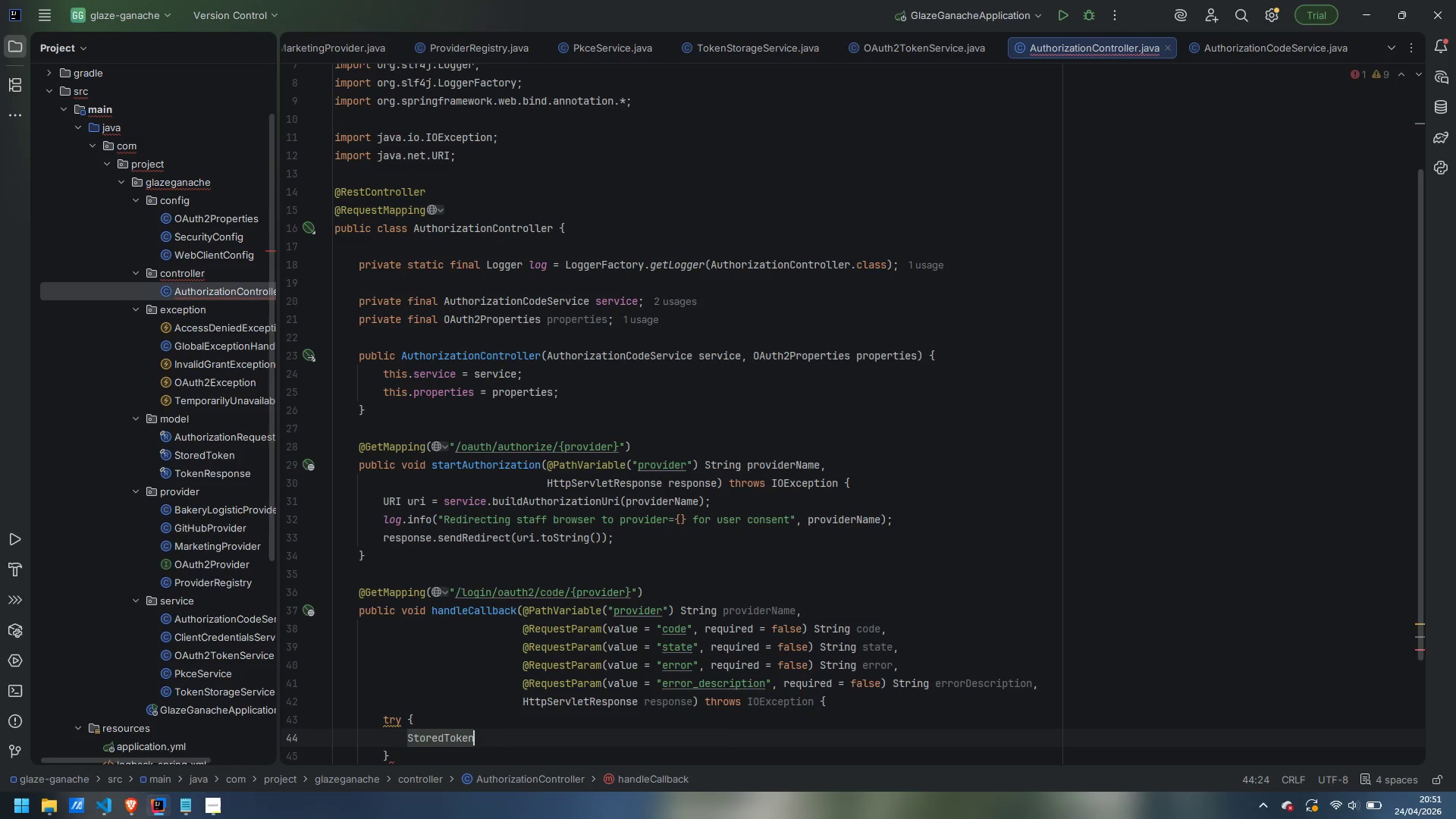 
 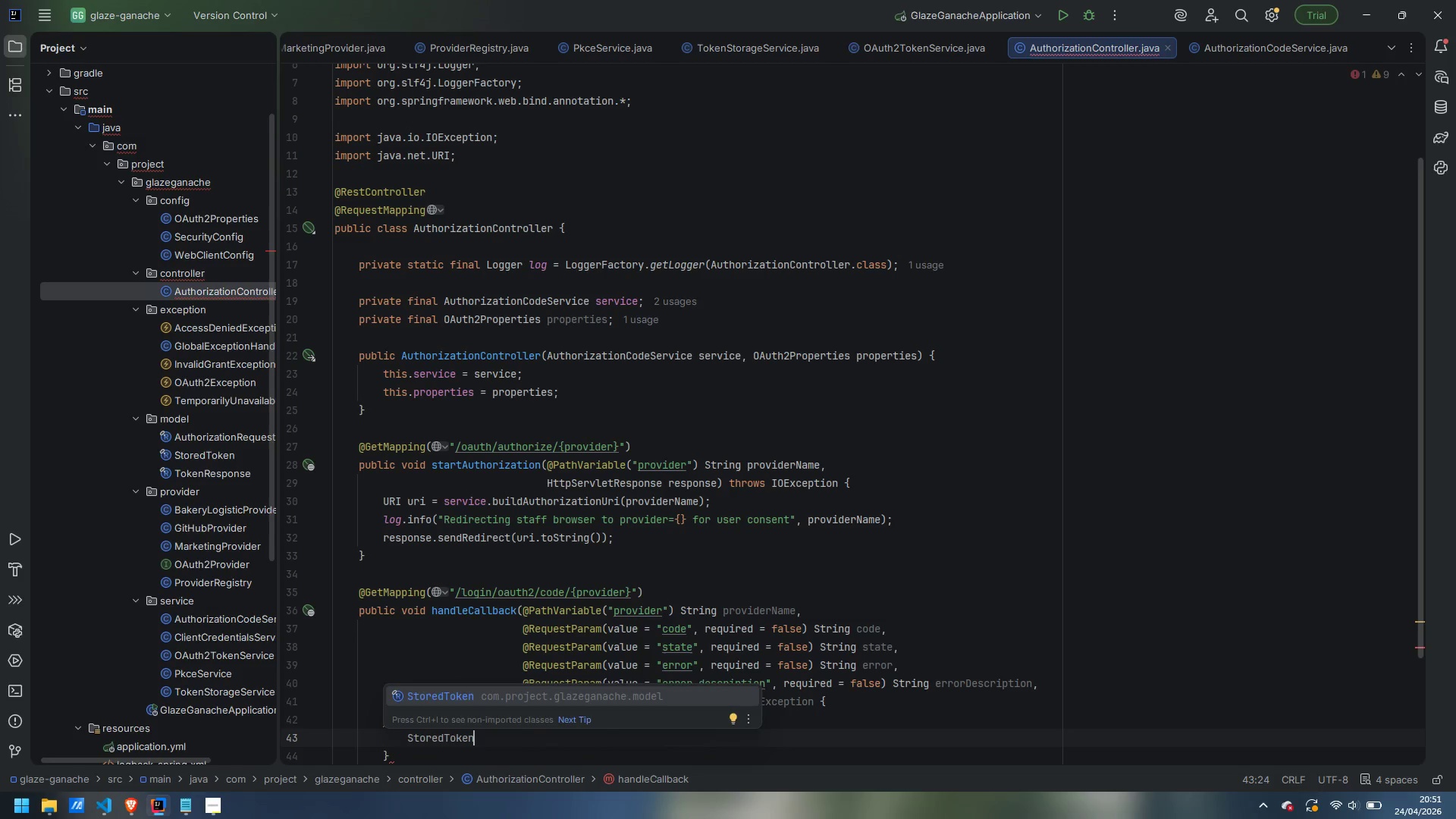 
key(Enter)
 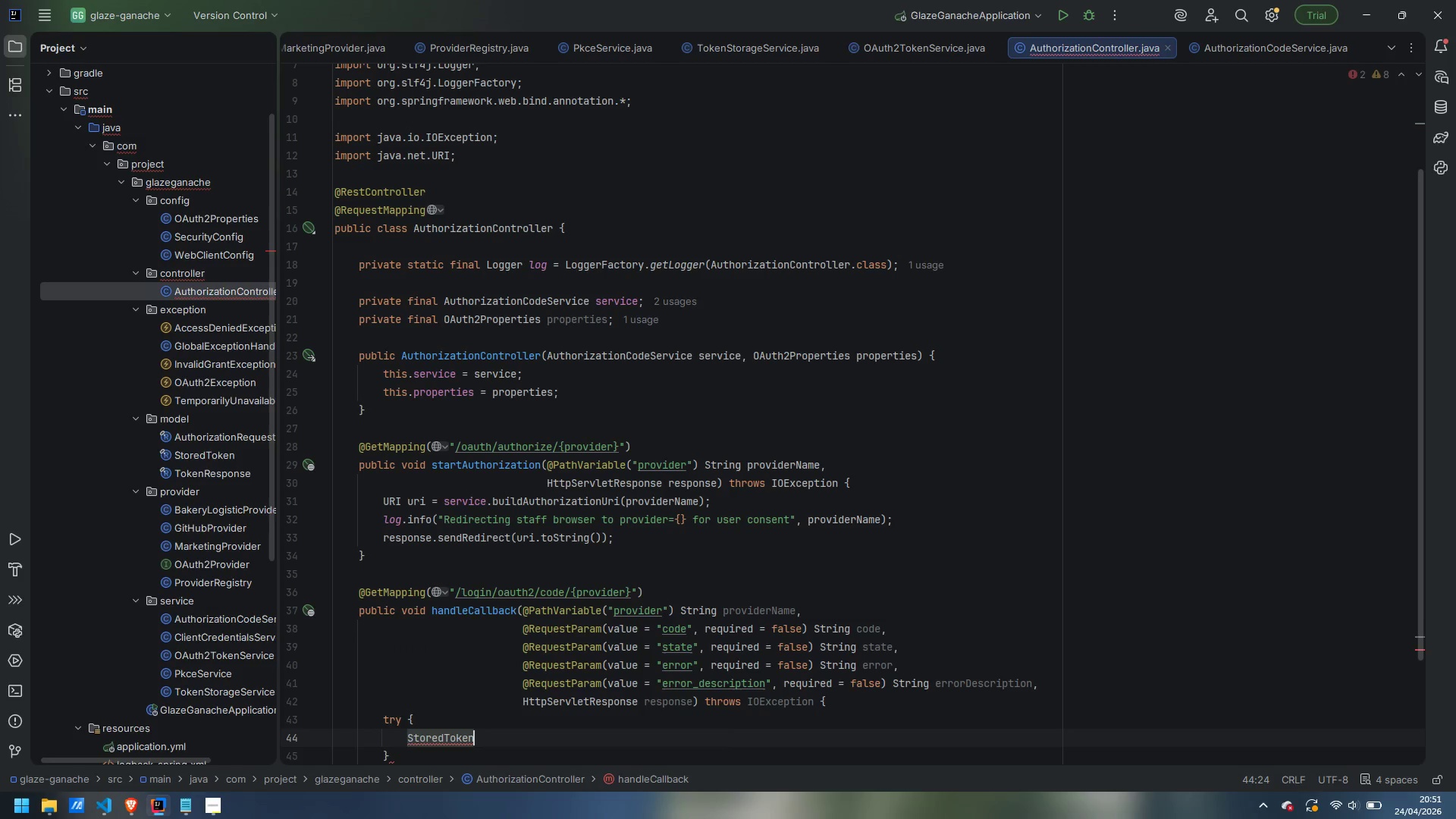 
type( token = service)
 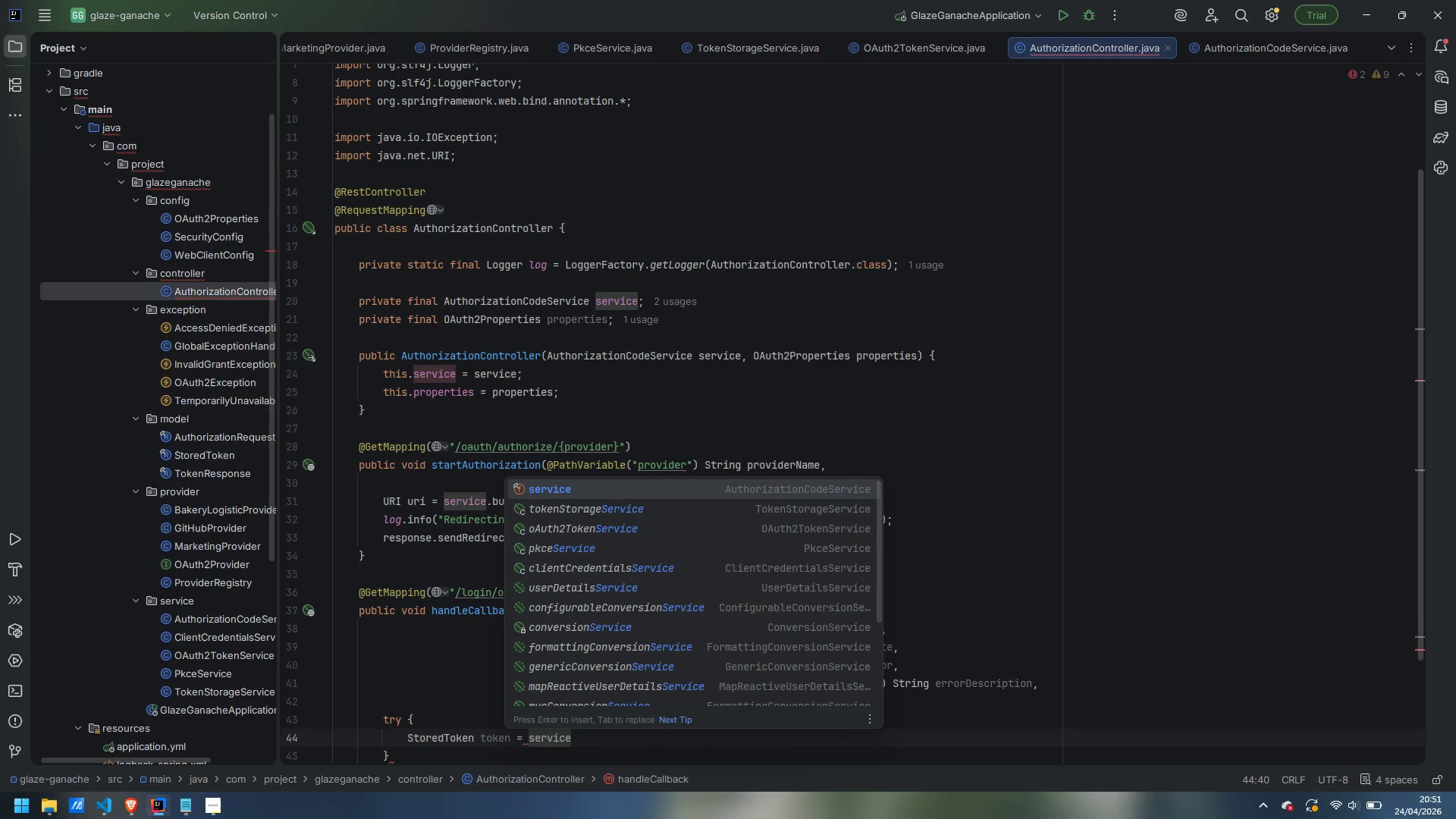 
type(.exchangeCode(providerName, code, state, error)
 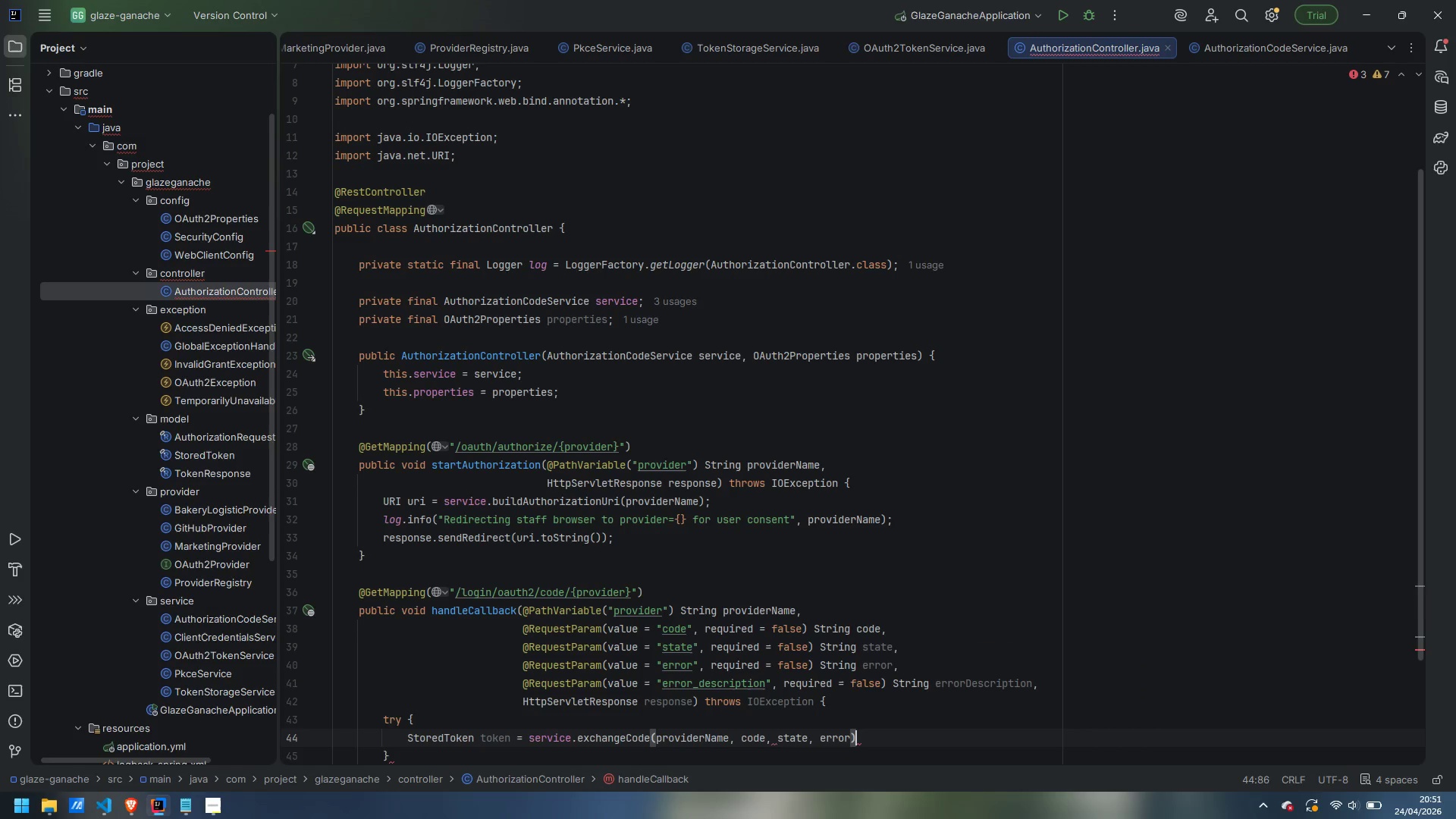 
 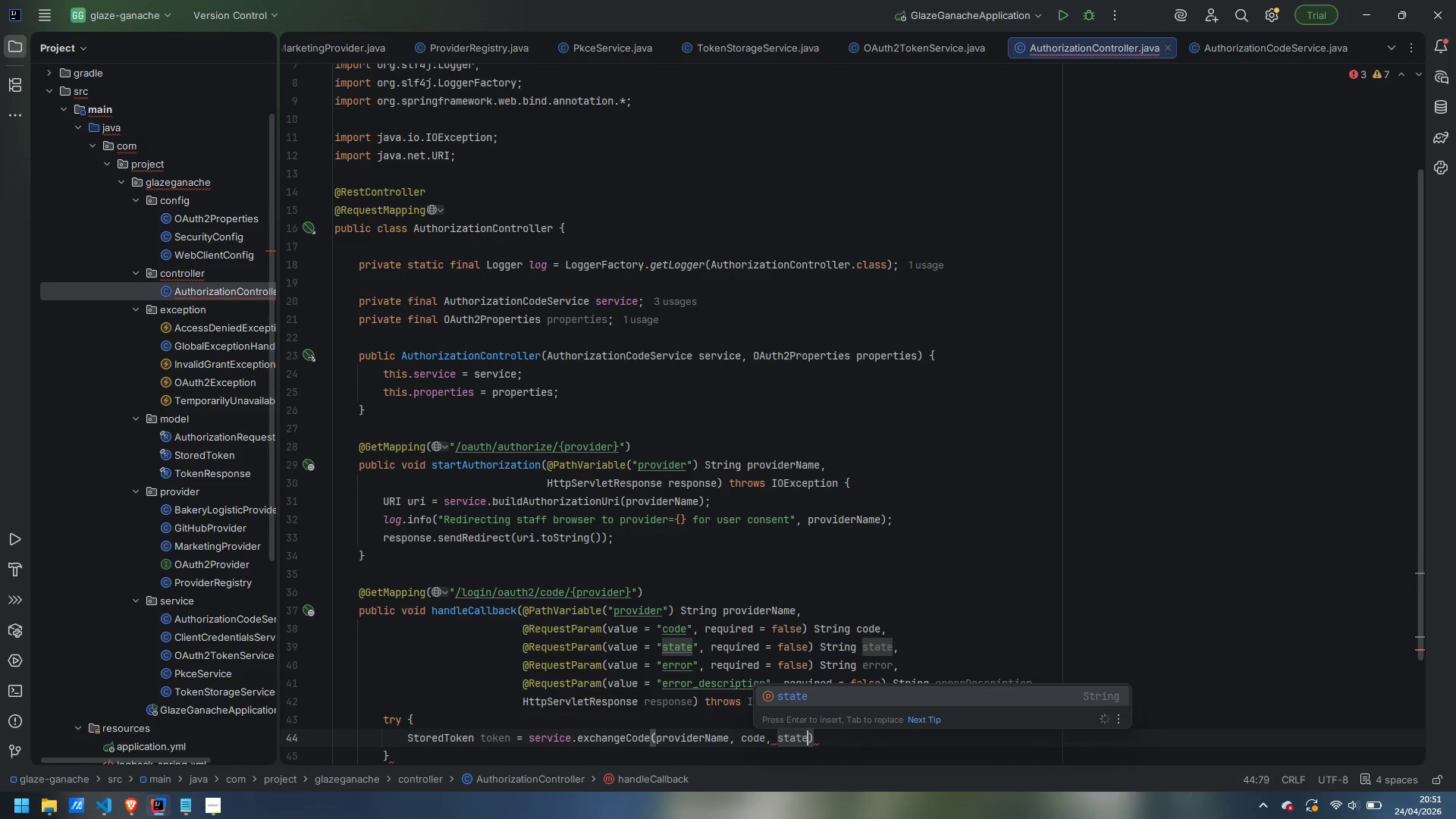 
key(ArrowRight)
 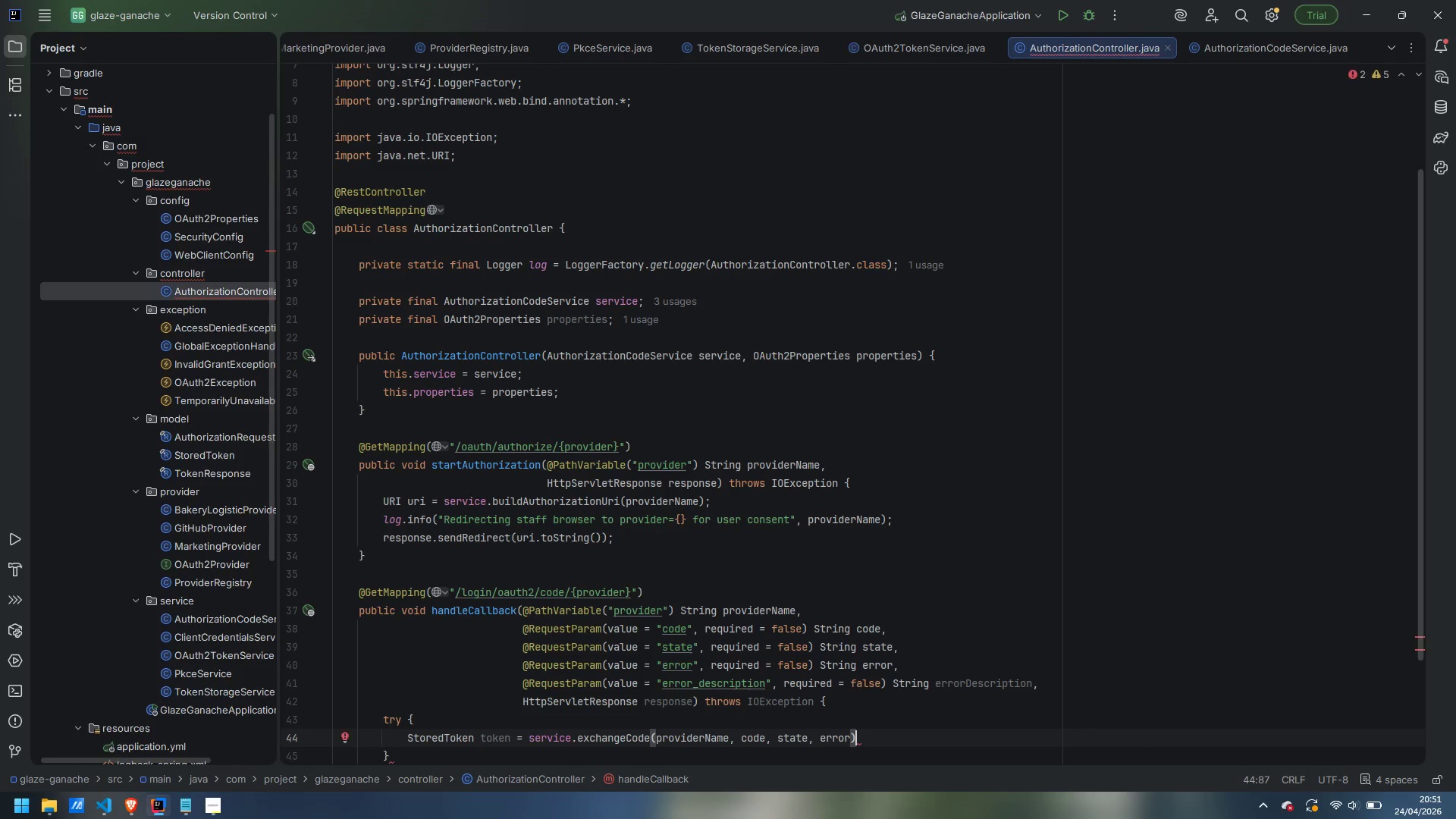 
key(Semicolon)
 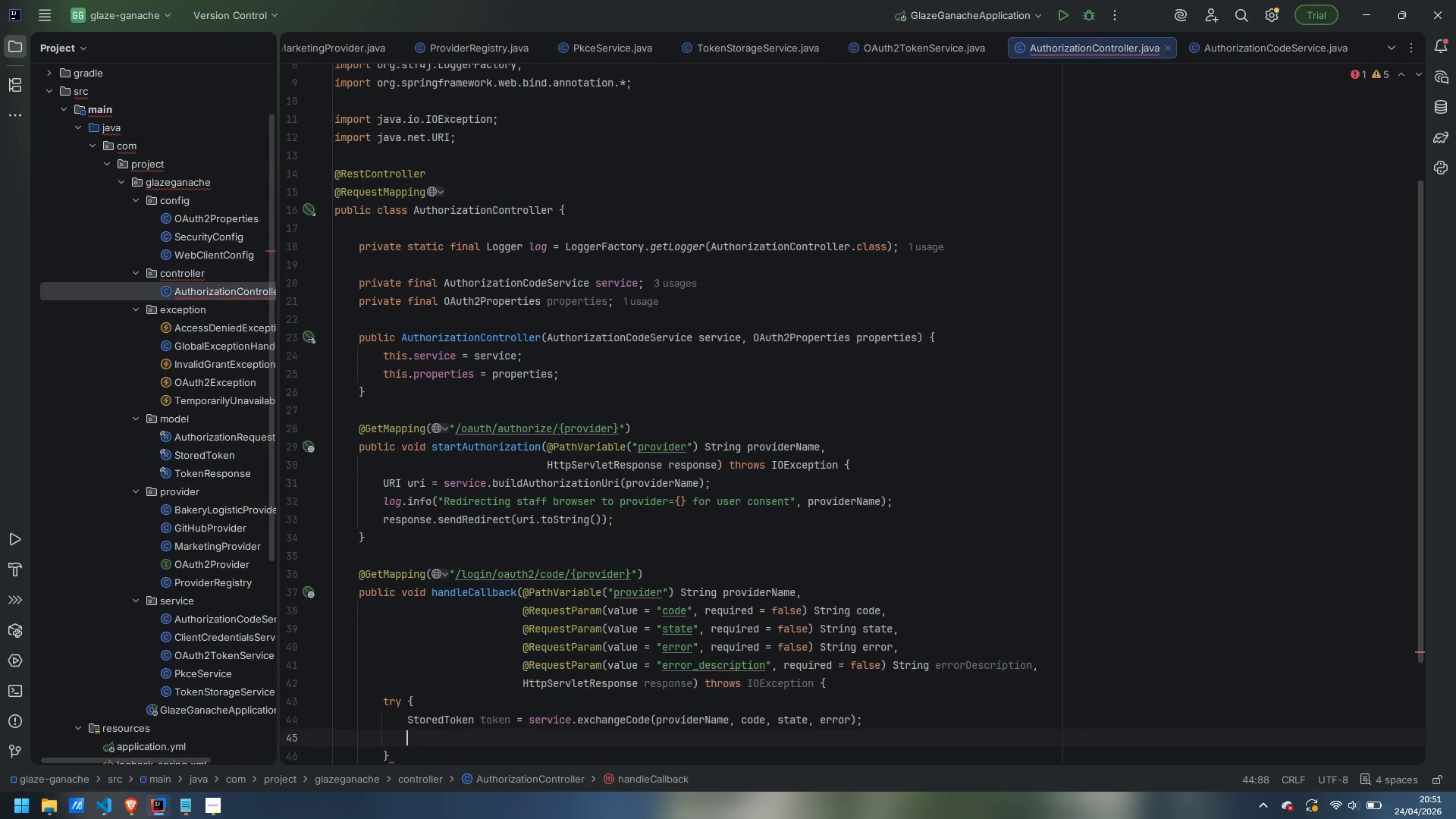 
key(Enter)
 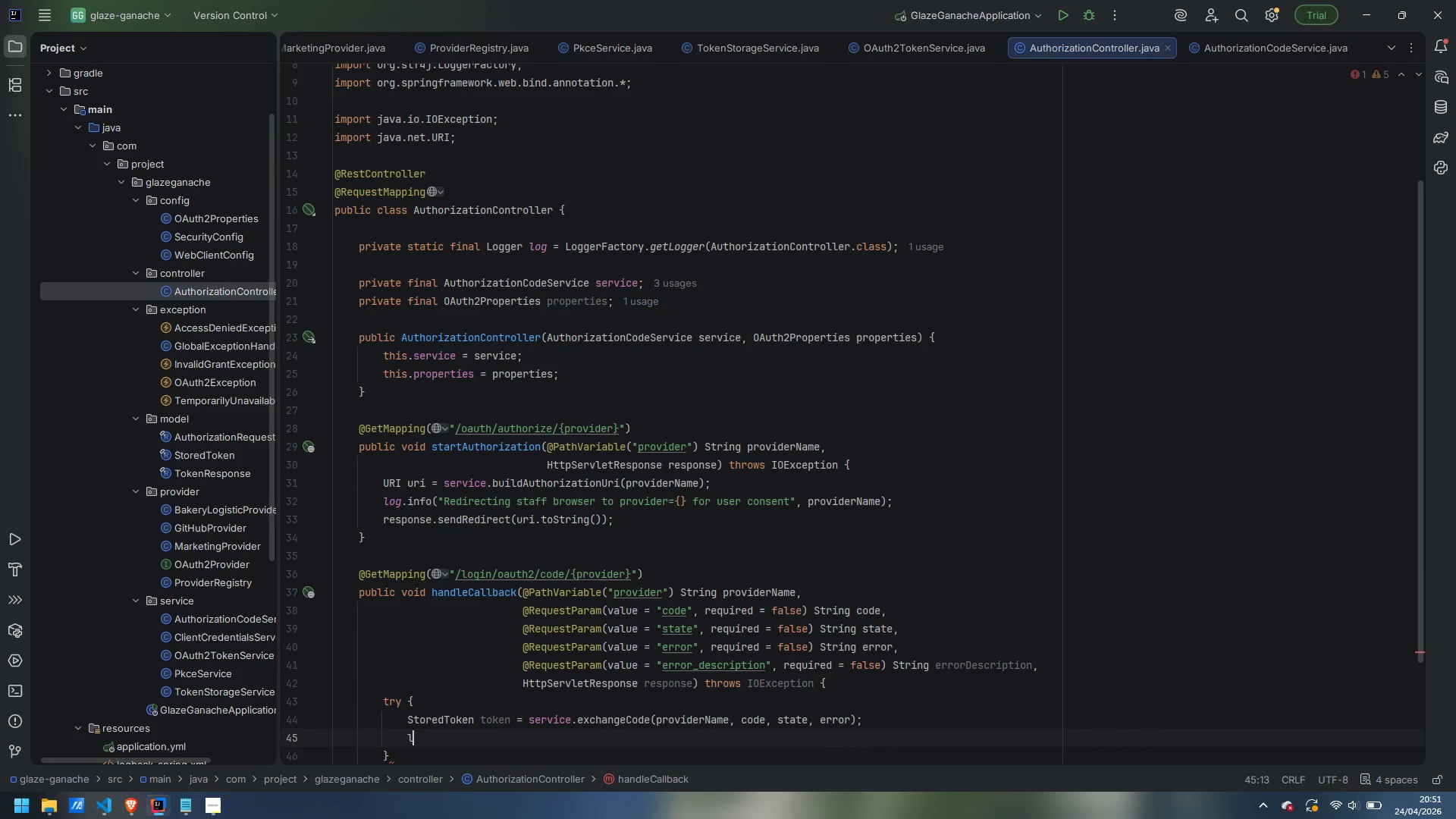 
type(log.info("Oa)
key(Backspace)
type(Aith)
key(Backspace)
key(Backspace)
key(Backspace)
type(uth2 callback complete)
 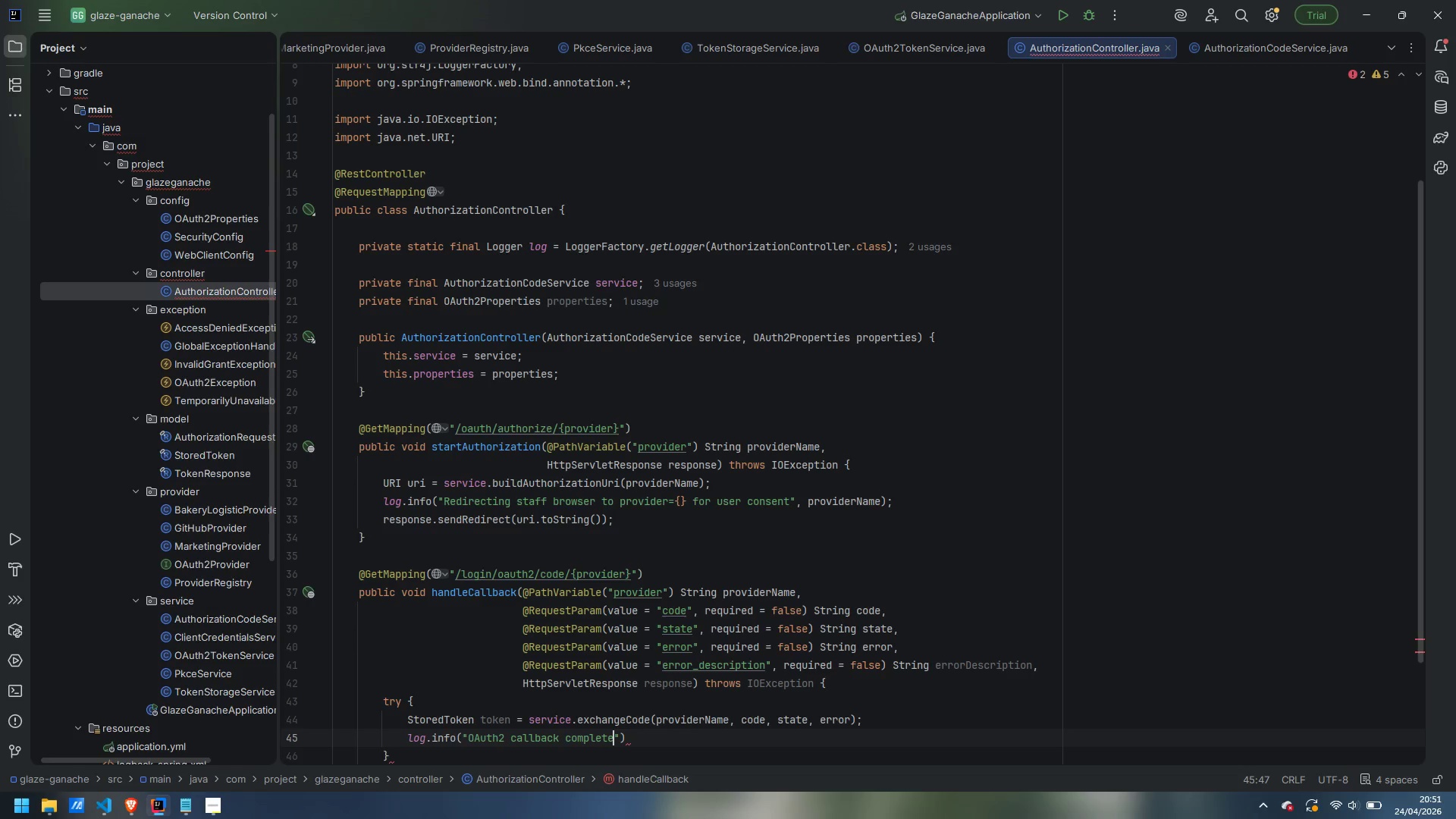 
type( for providfer)
key(Backspace)
key(Backspace)
key(Backspace)
type(er={})
 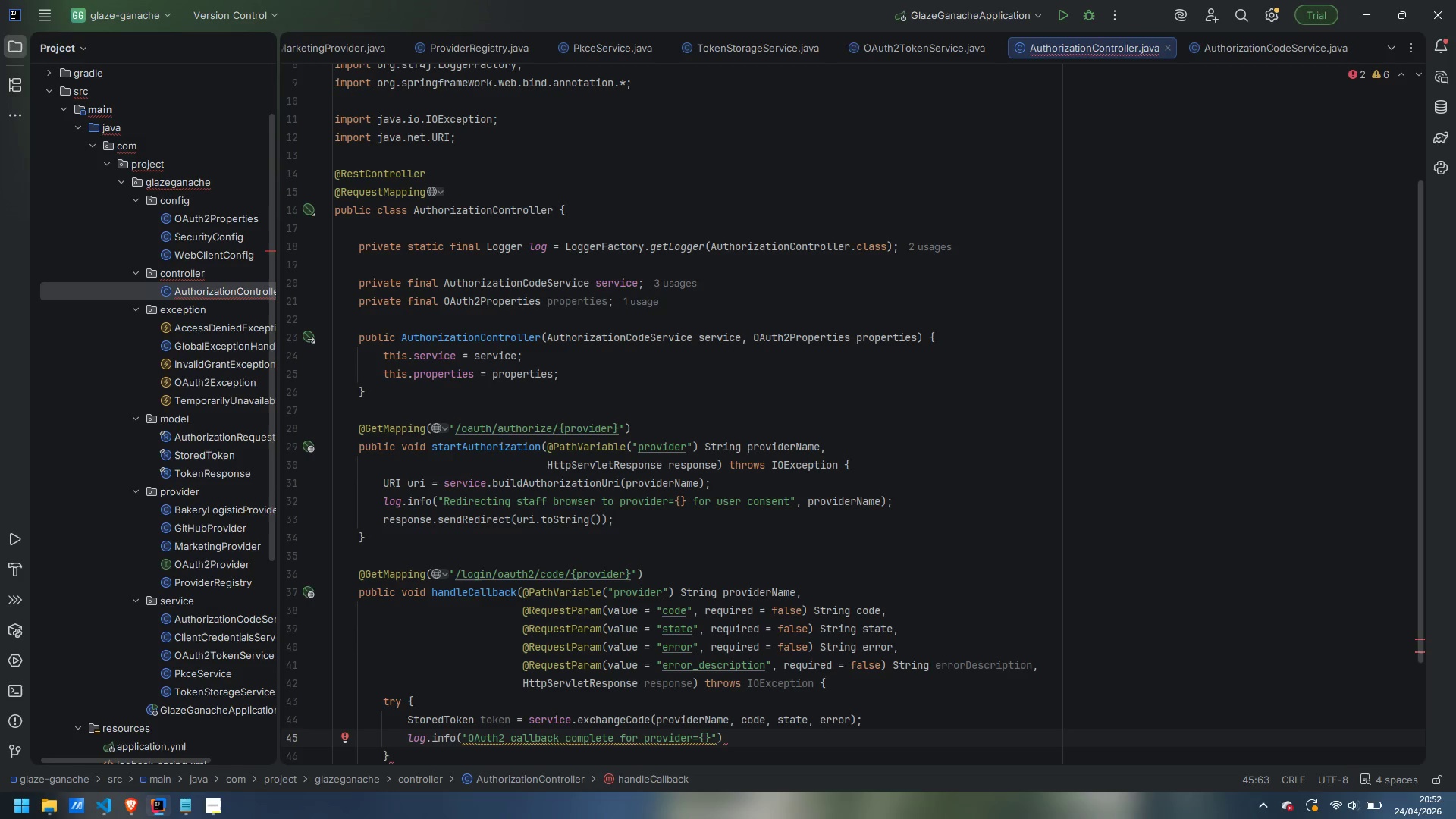 
wait(13.38)
 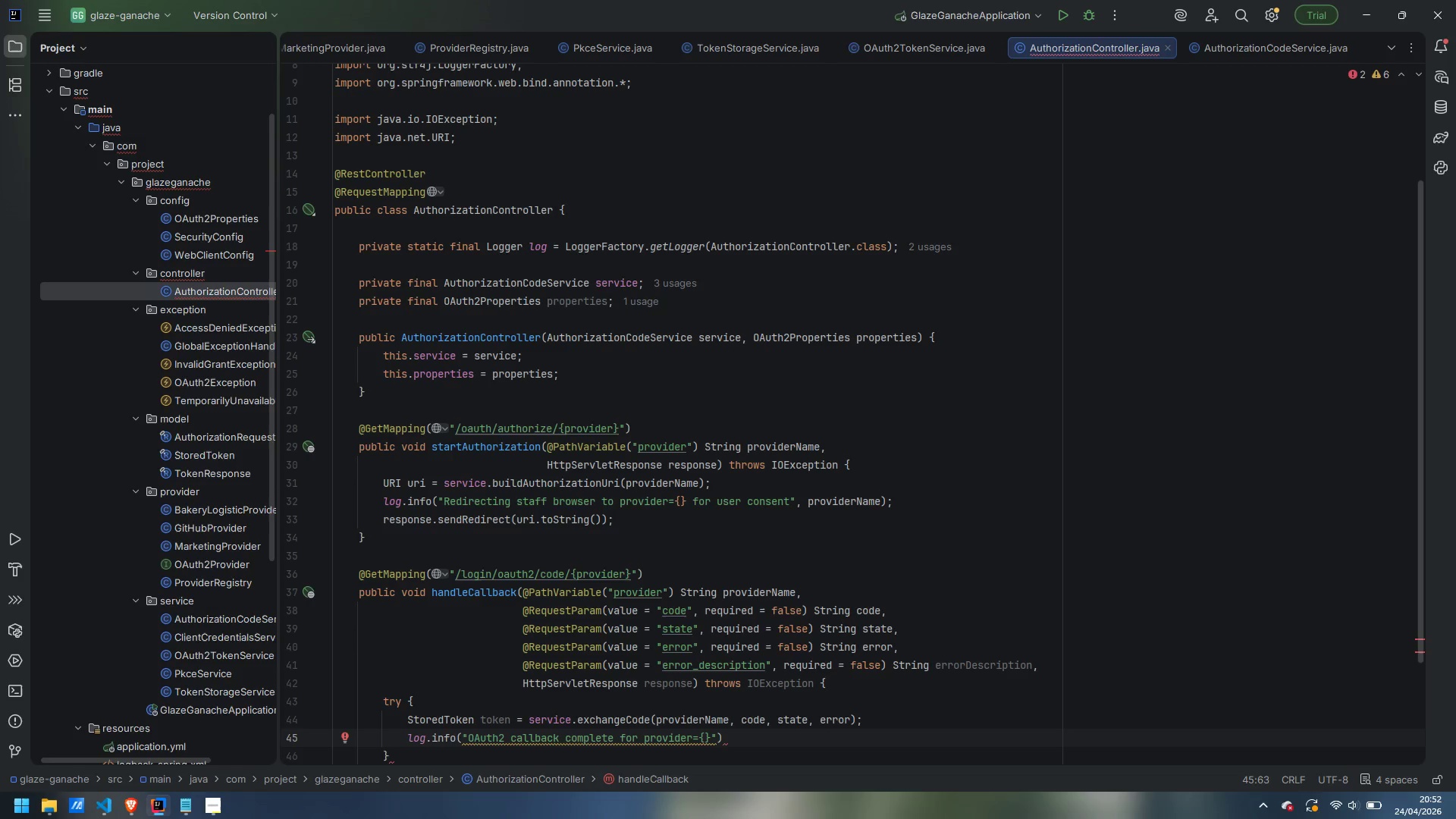 
type(. Token stored ))
key(Backspace)
type((scope={}))
 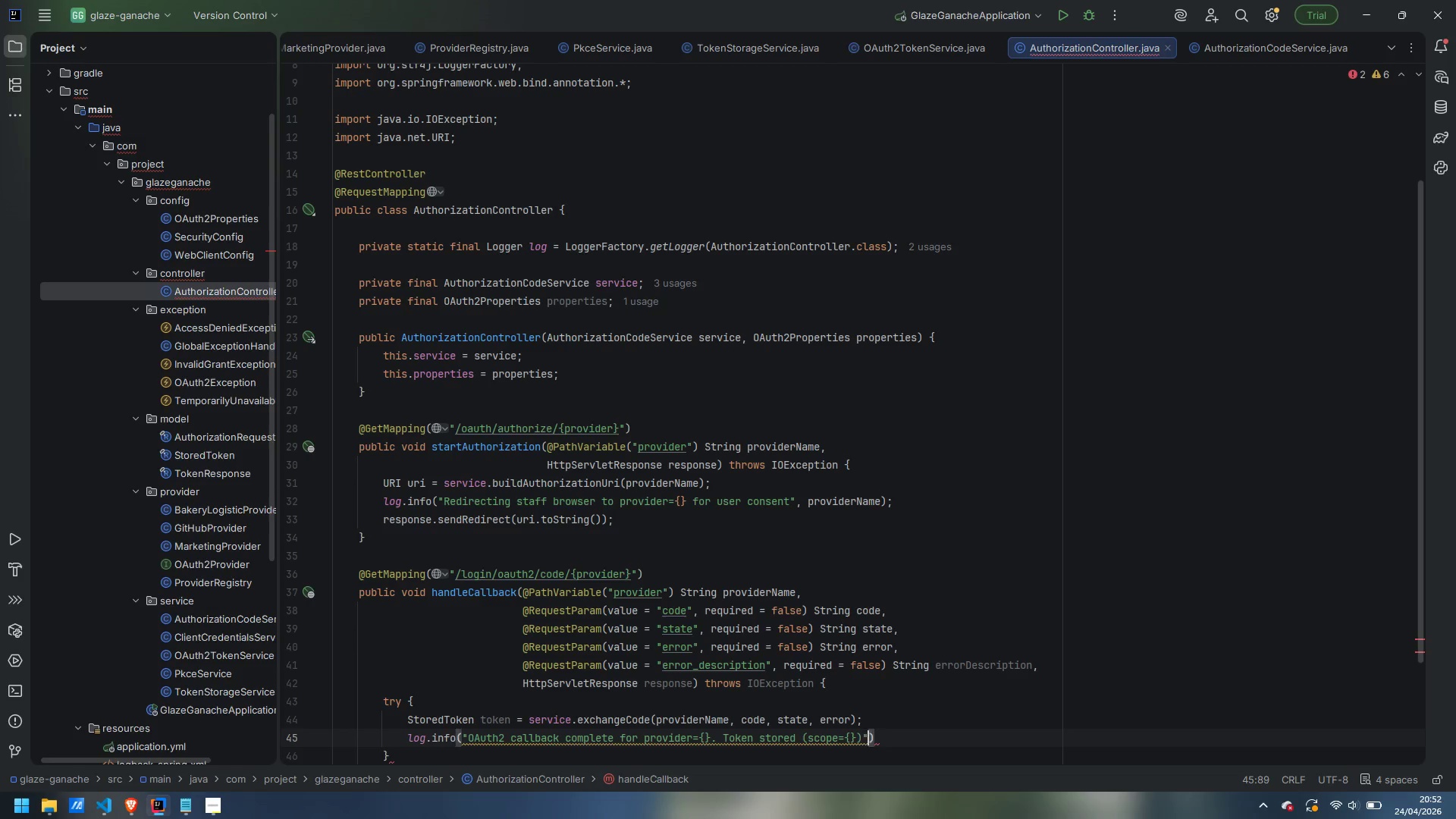 
 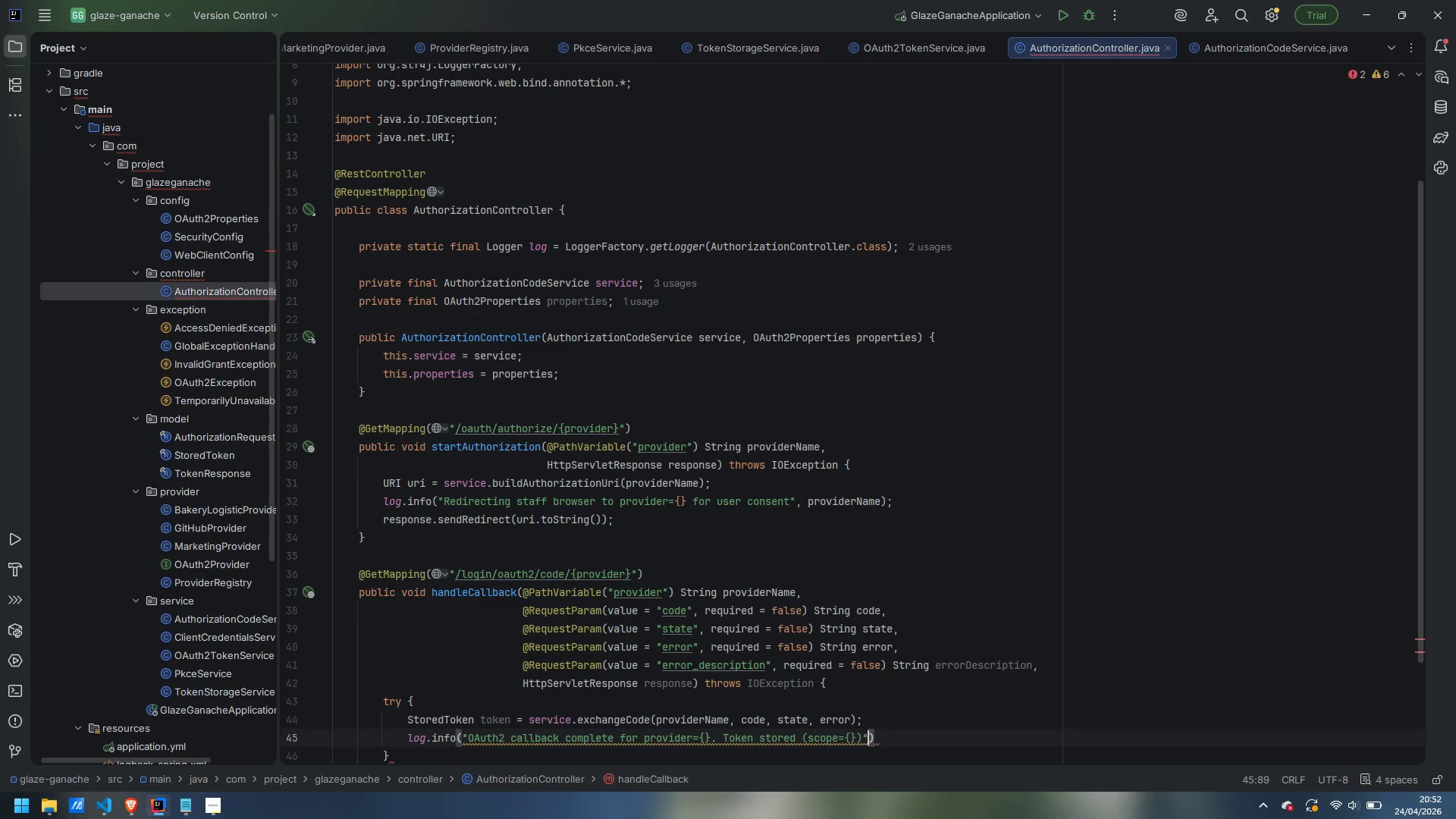 
key(ArrowRight)
 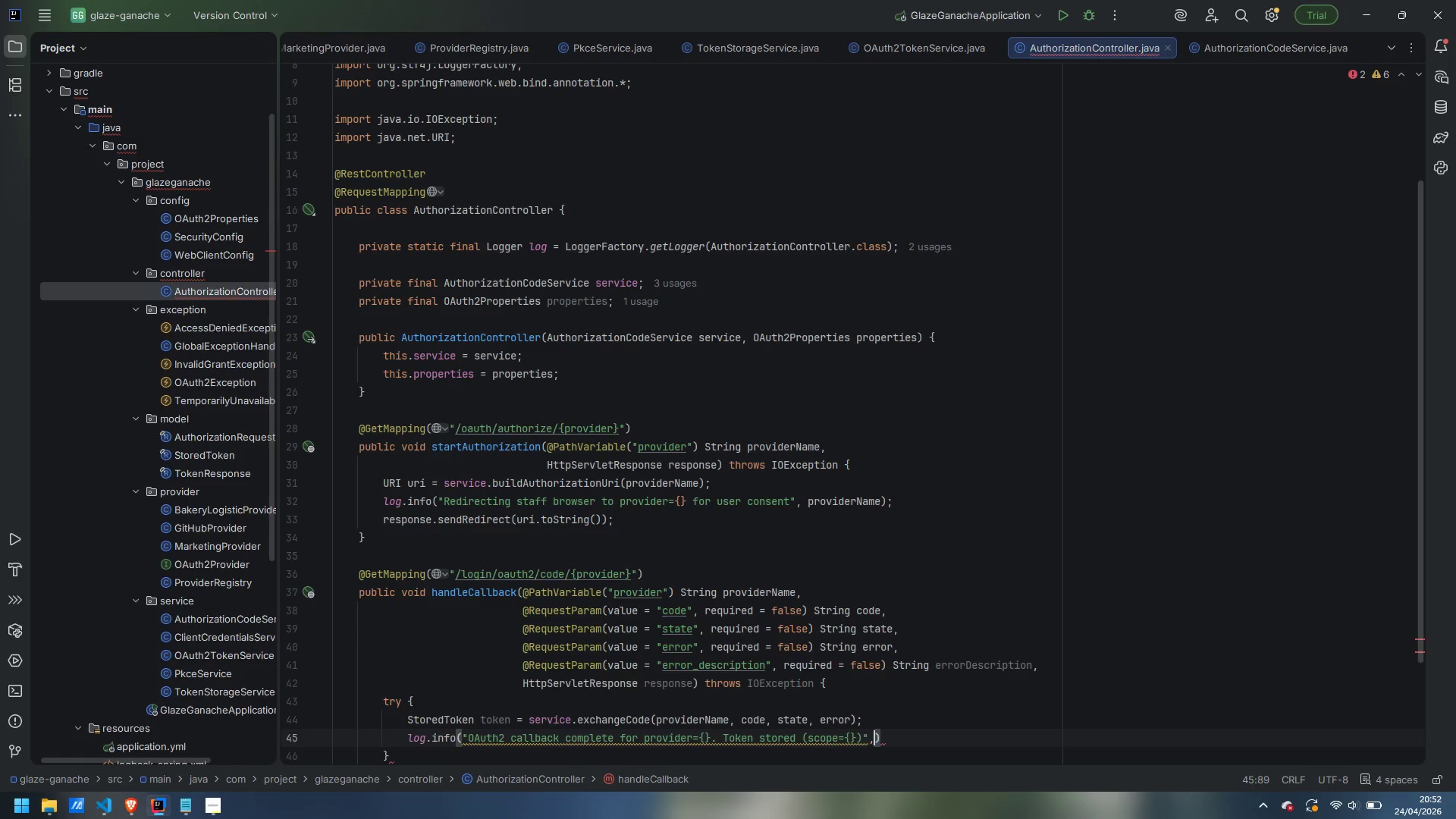 
type(, providerName, token.scope)
 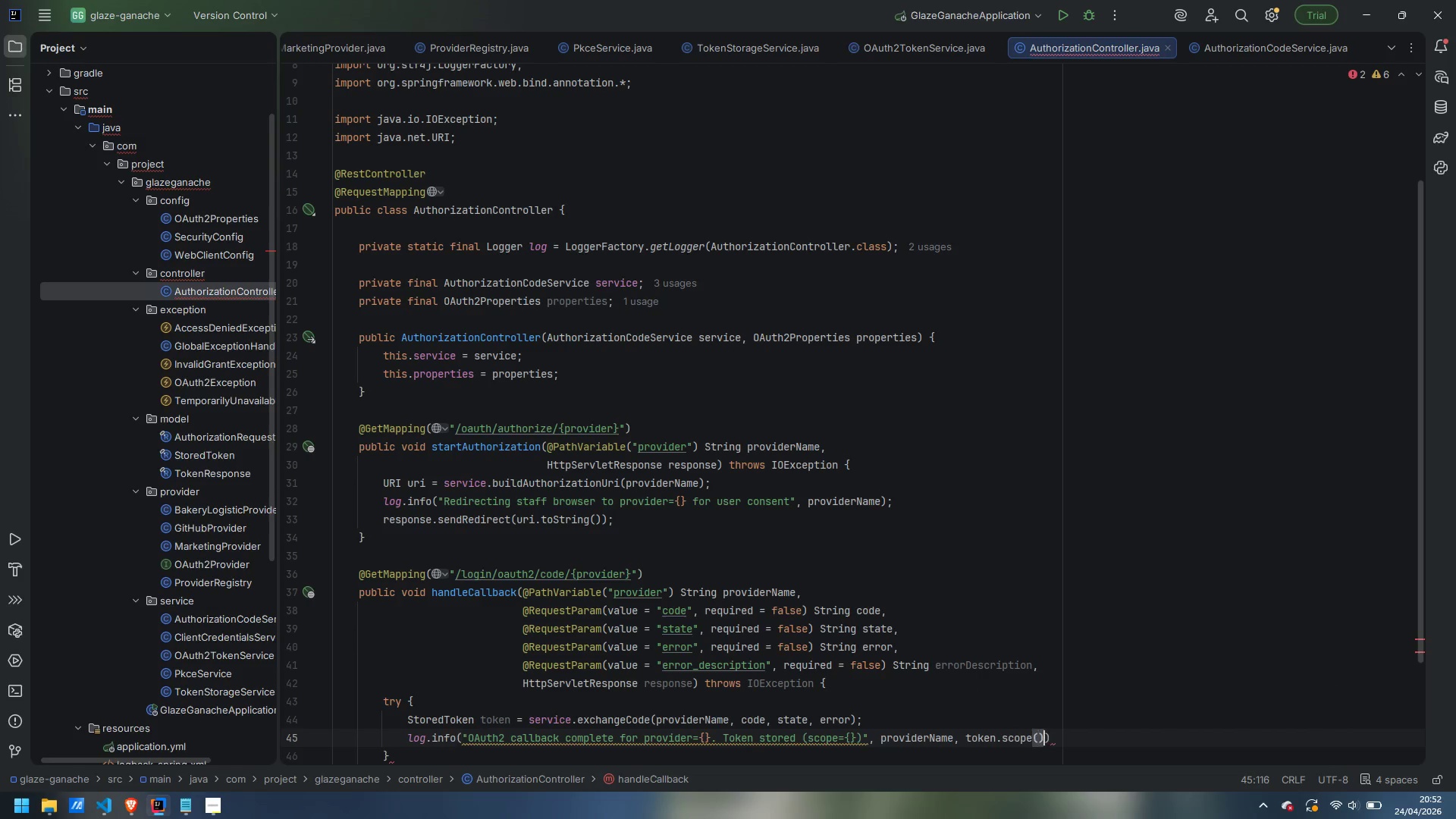 
key(Enter)
 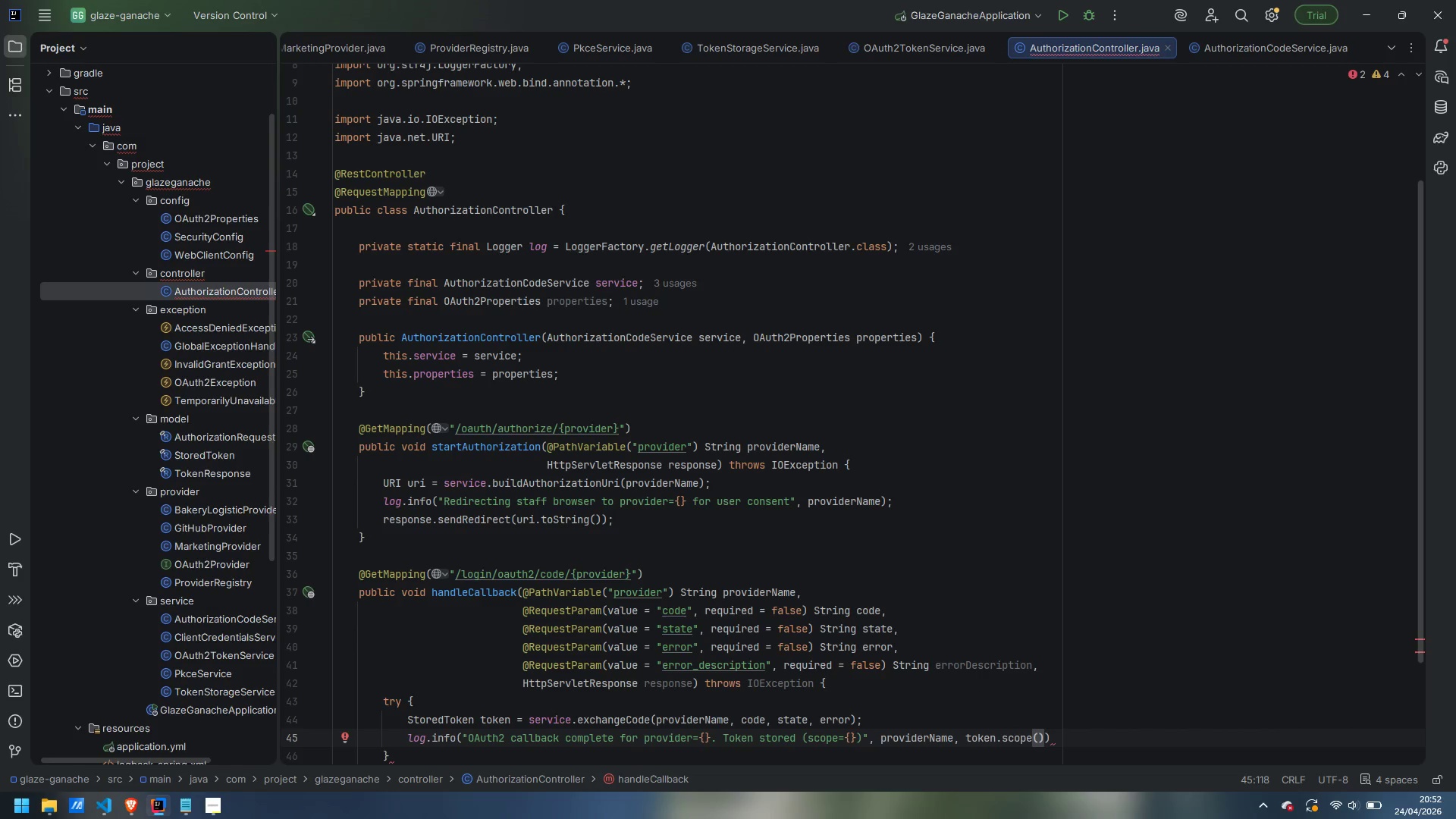 
key(ArrowRight)
 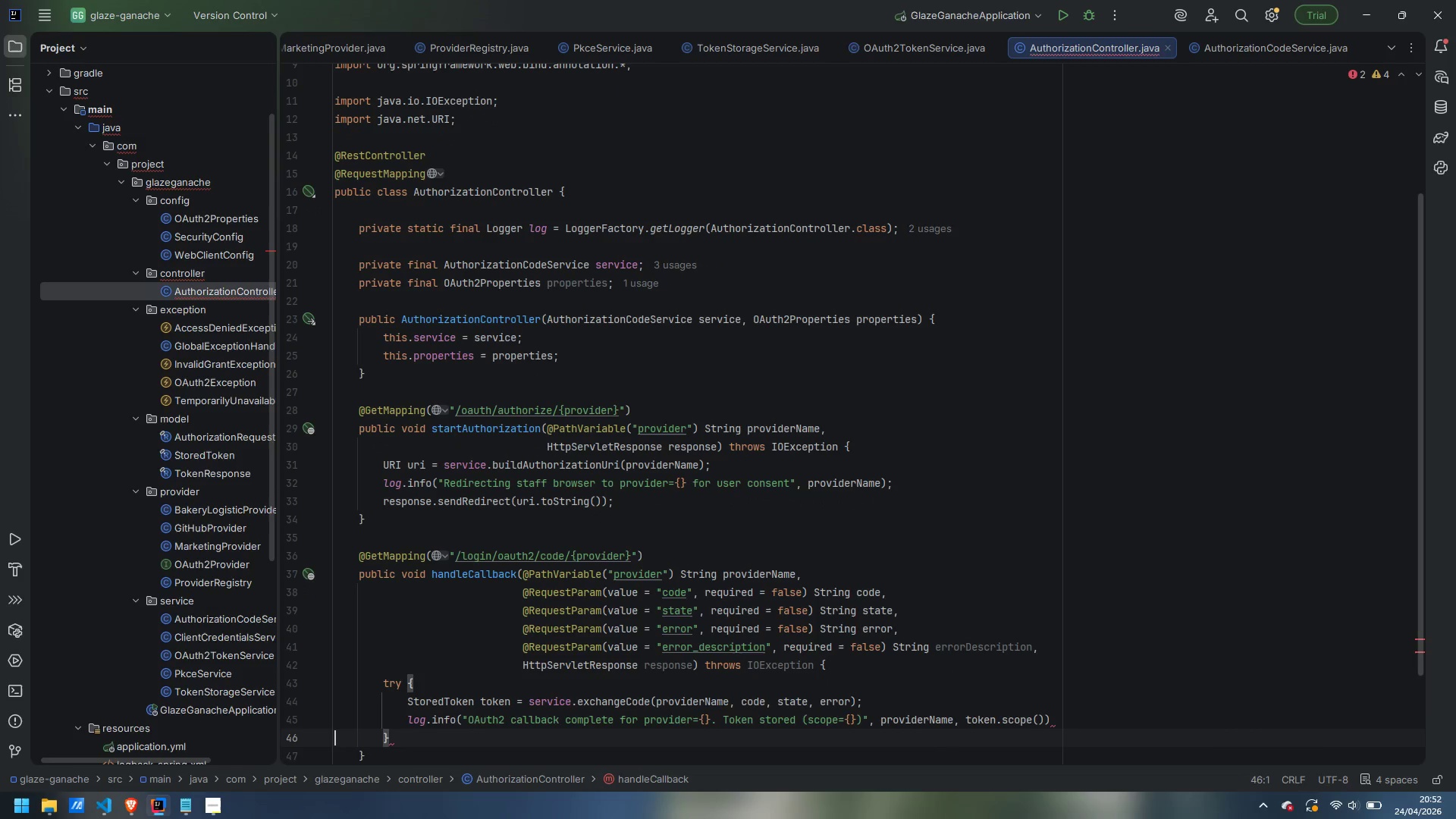 
key(ArrowRight)
 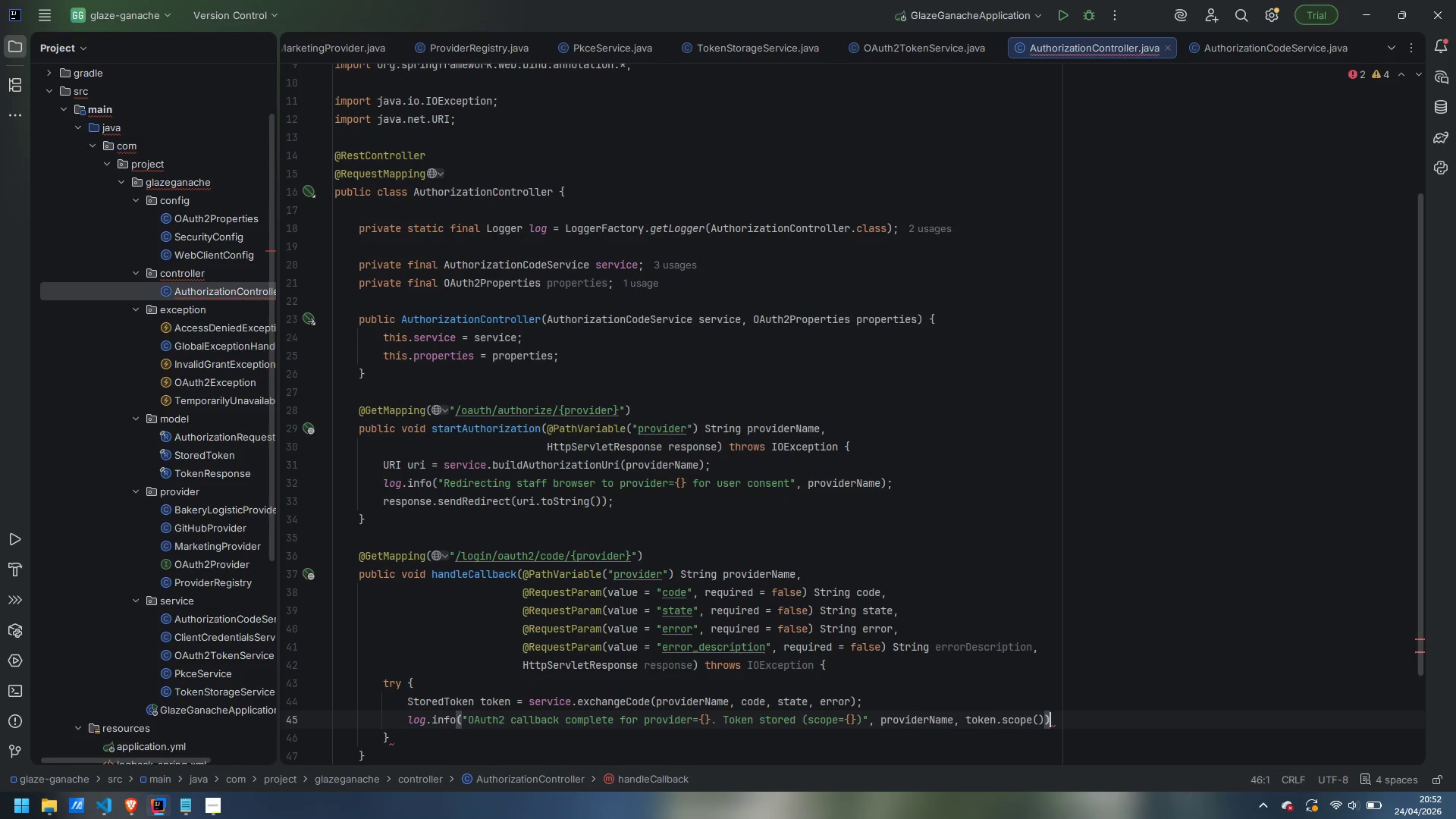 
key(ArrowLeft)
 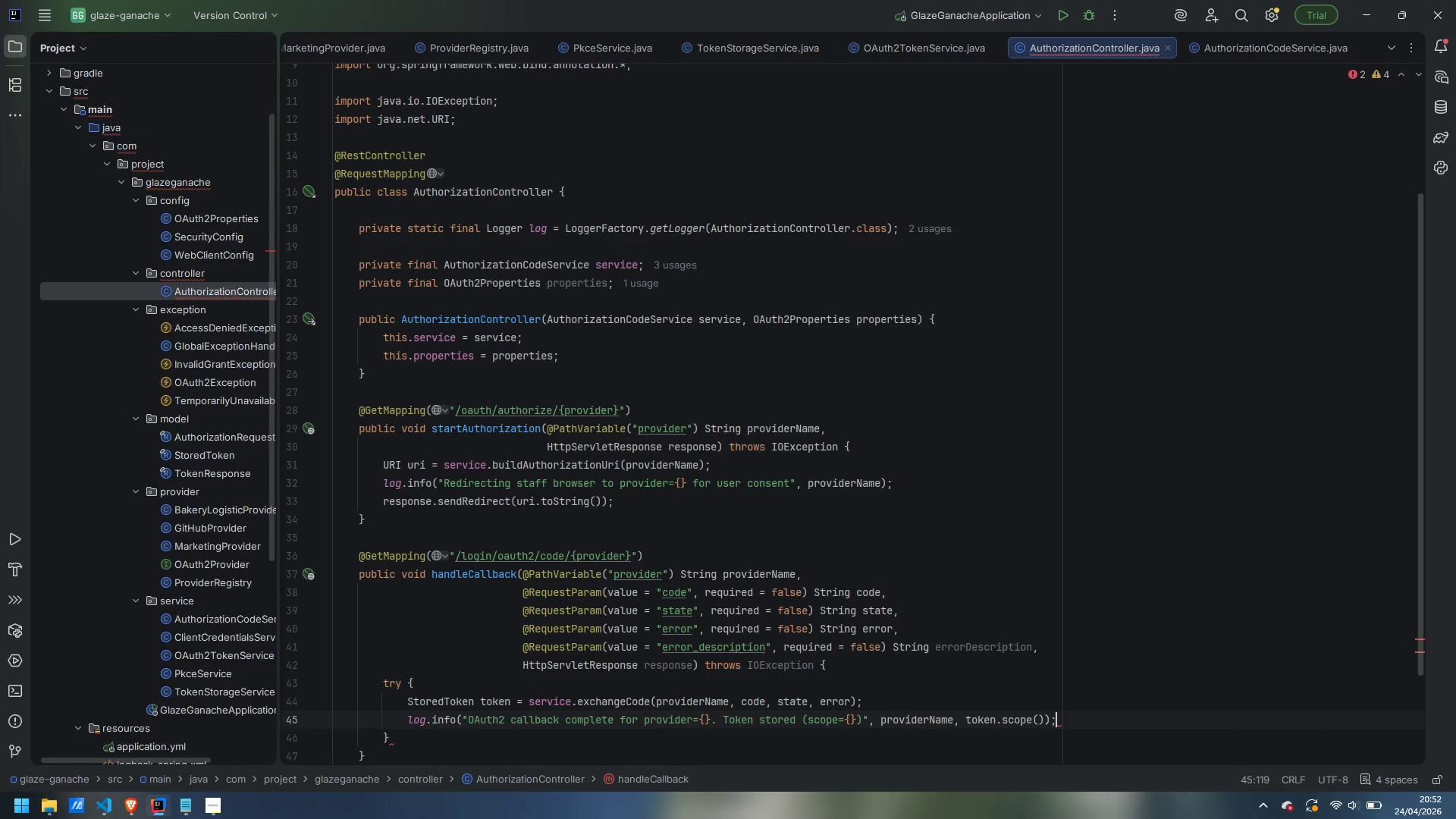 
key(Semicolon)
 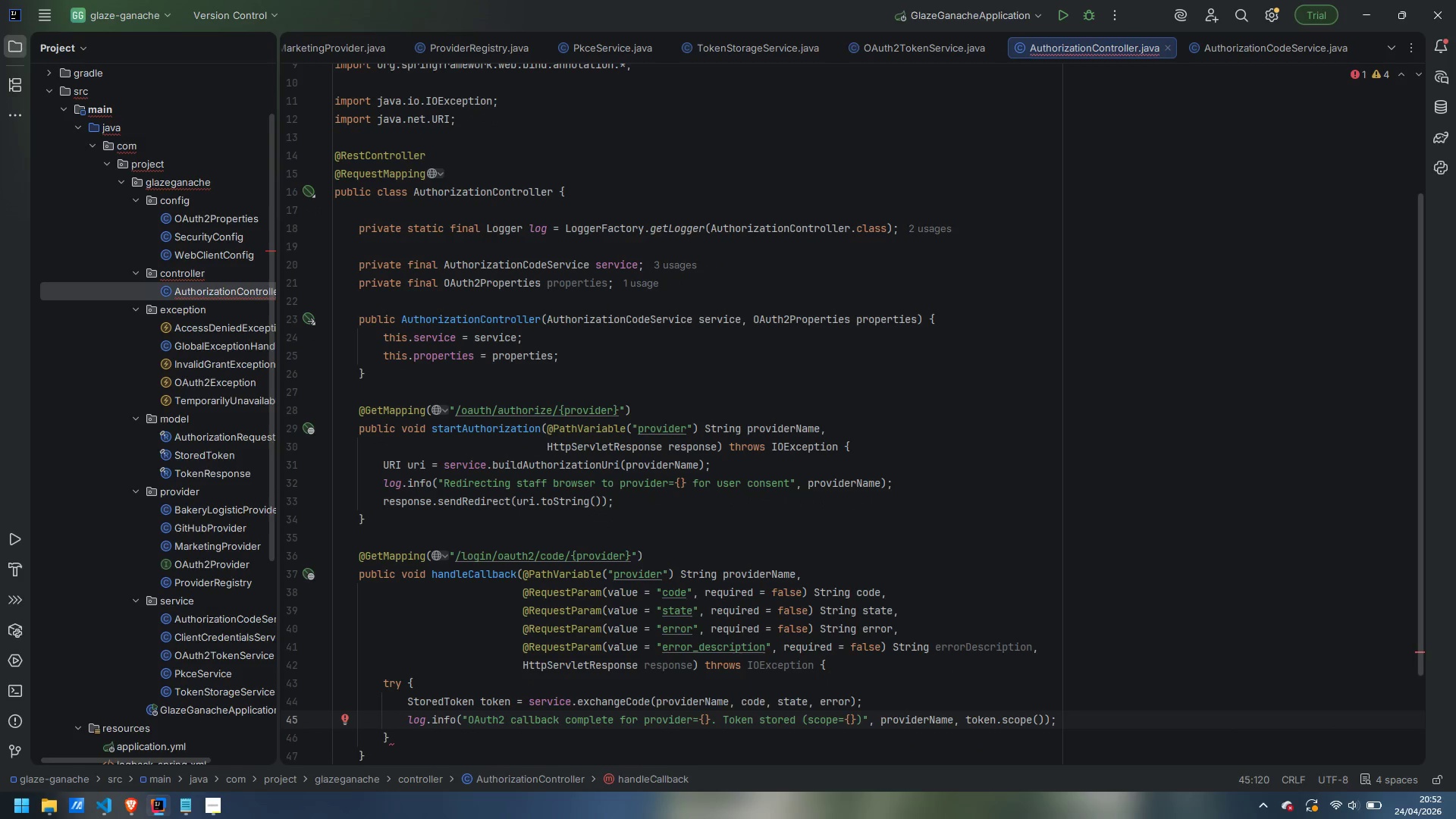 
key(Enter)
 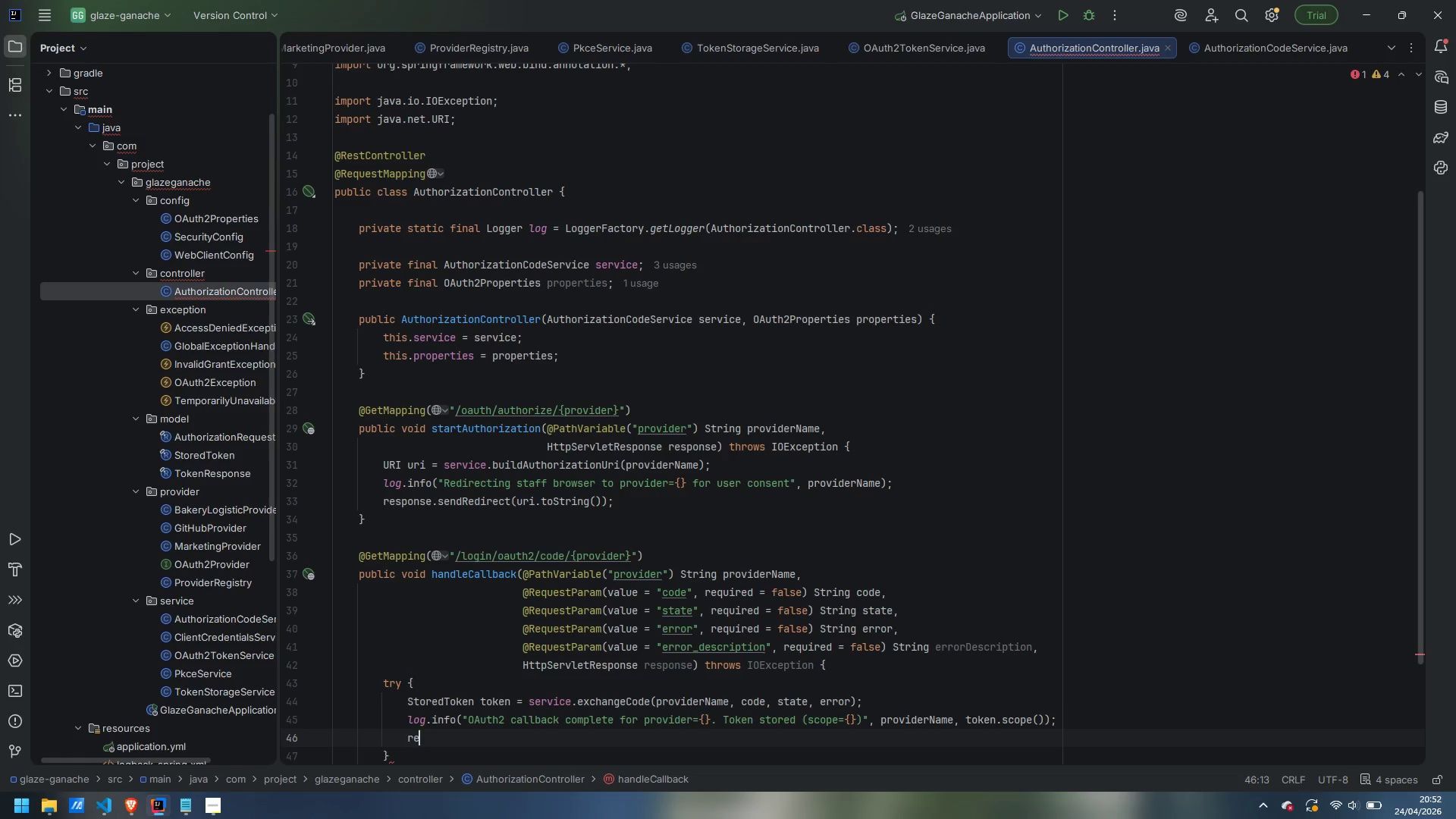 
type(response.sendRedirect("/dashboard)
 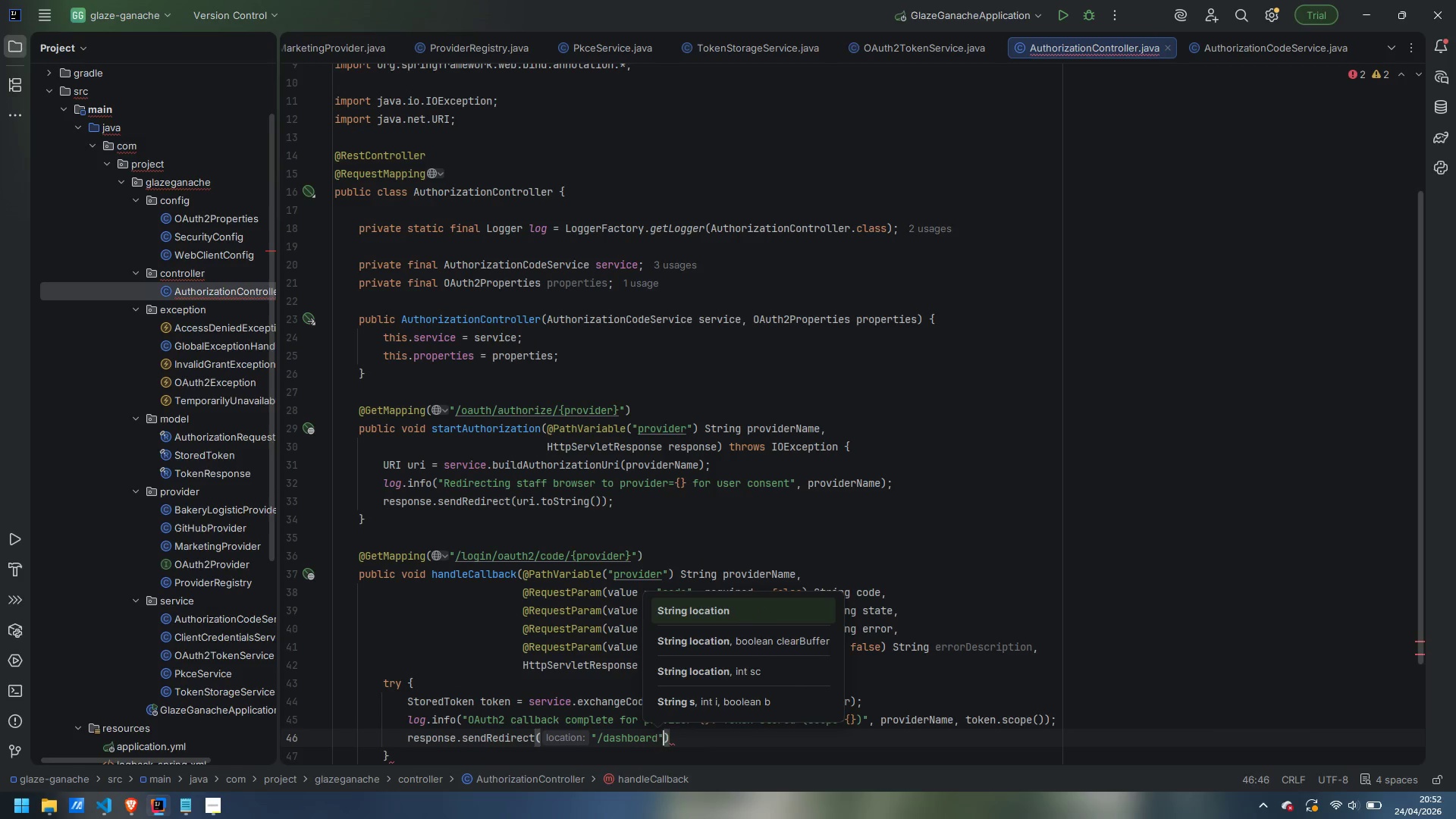 
key(ArrowRight)
 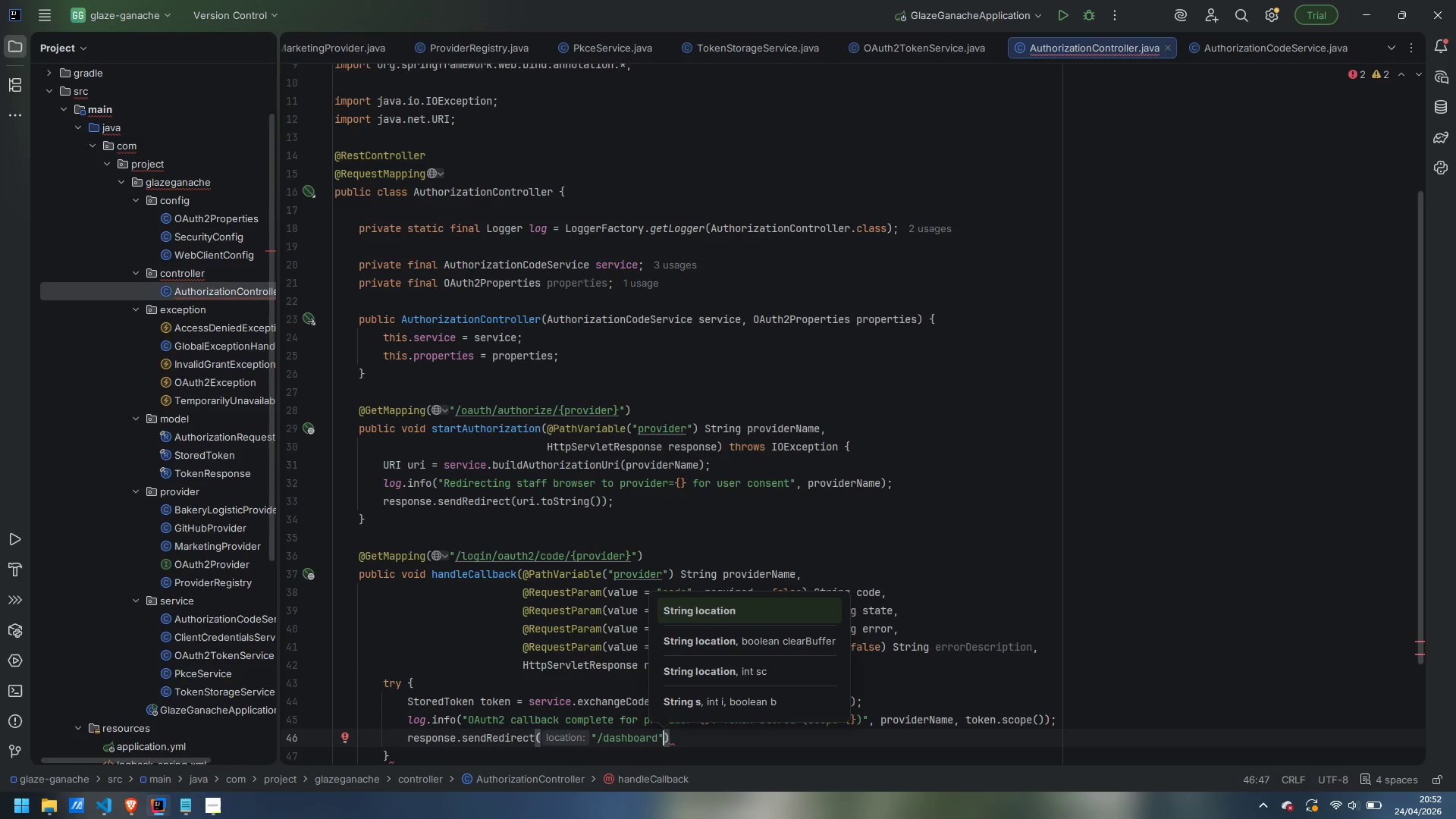 
key(ArrowRight)
 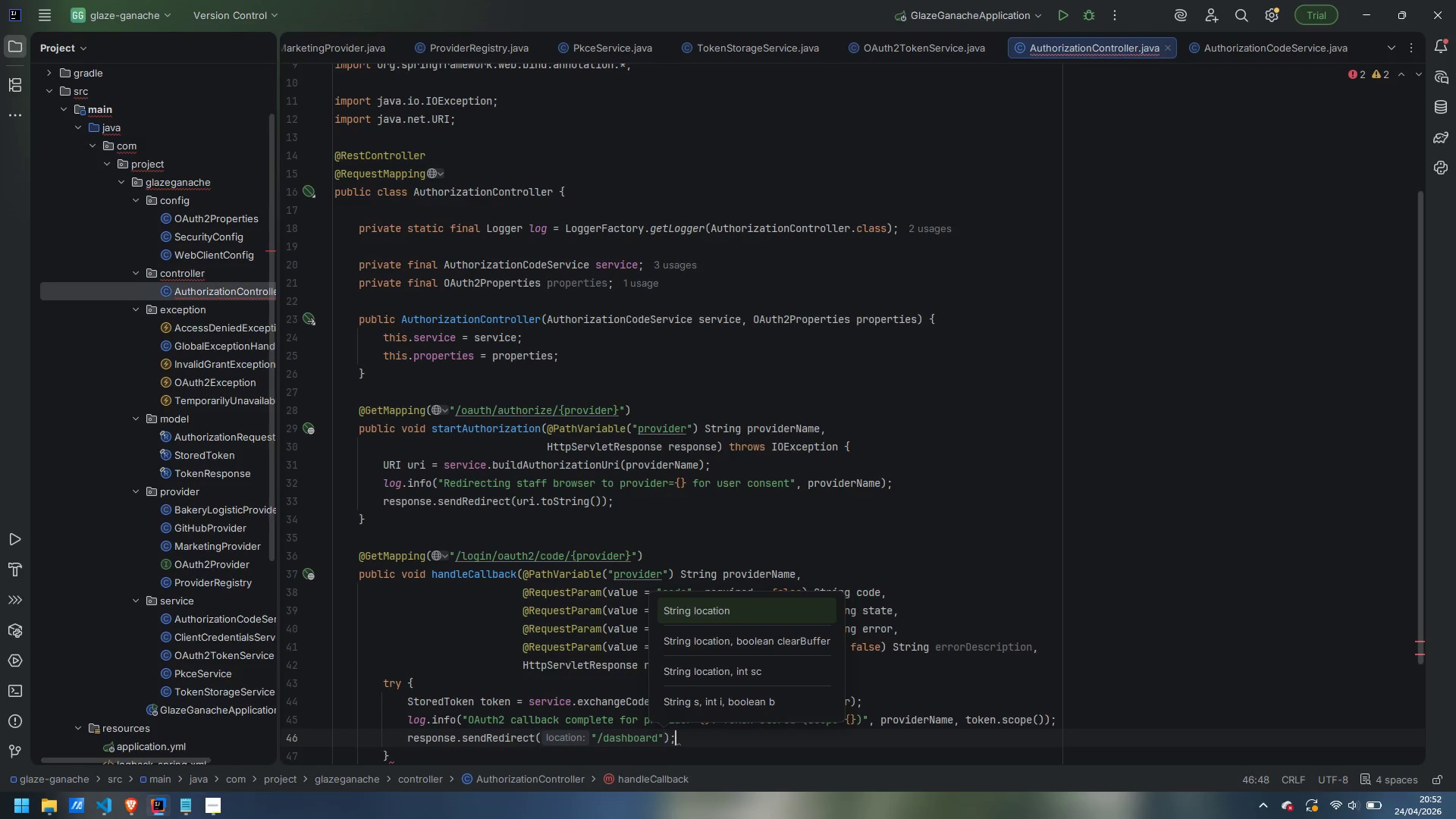 
key(Semicolon)
 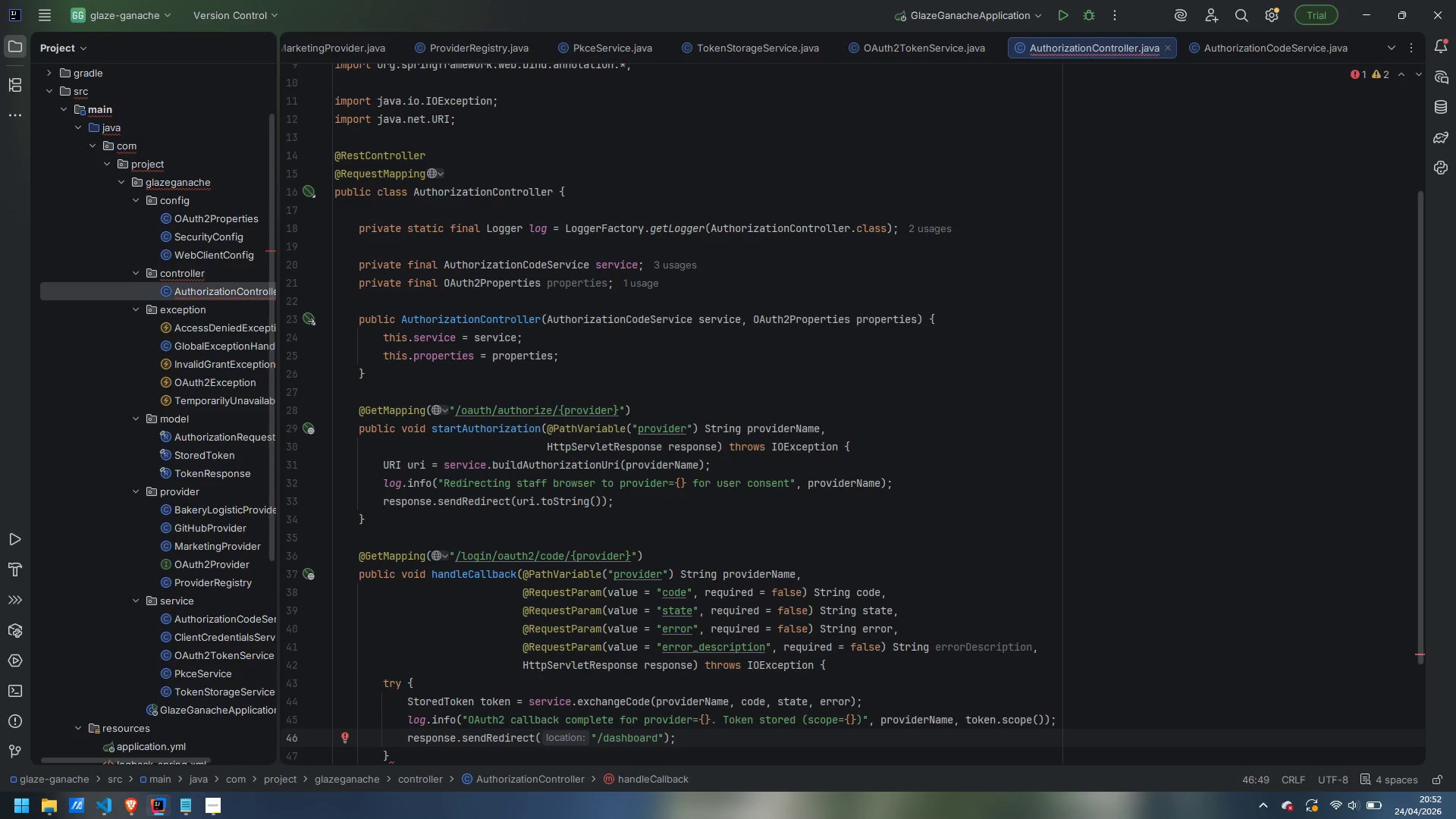 
key(ArrowDown)
 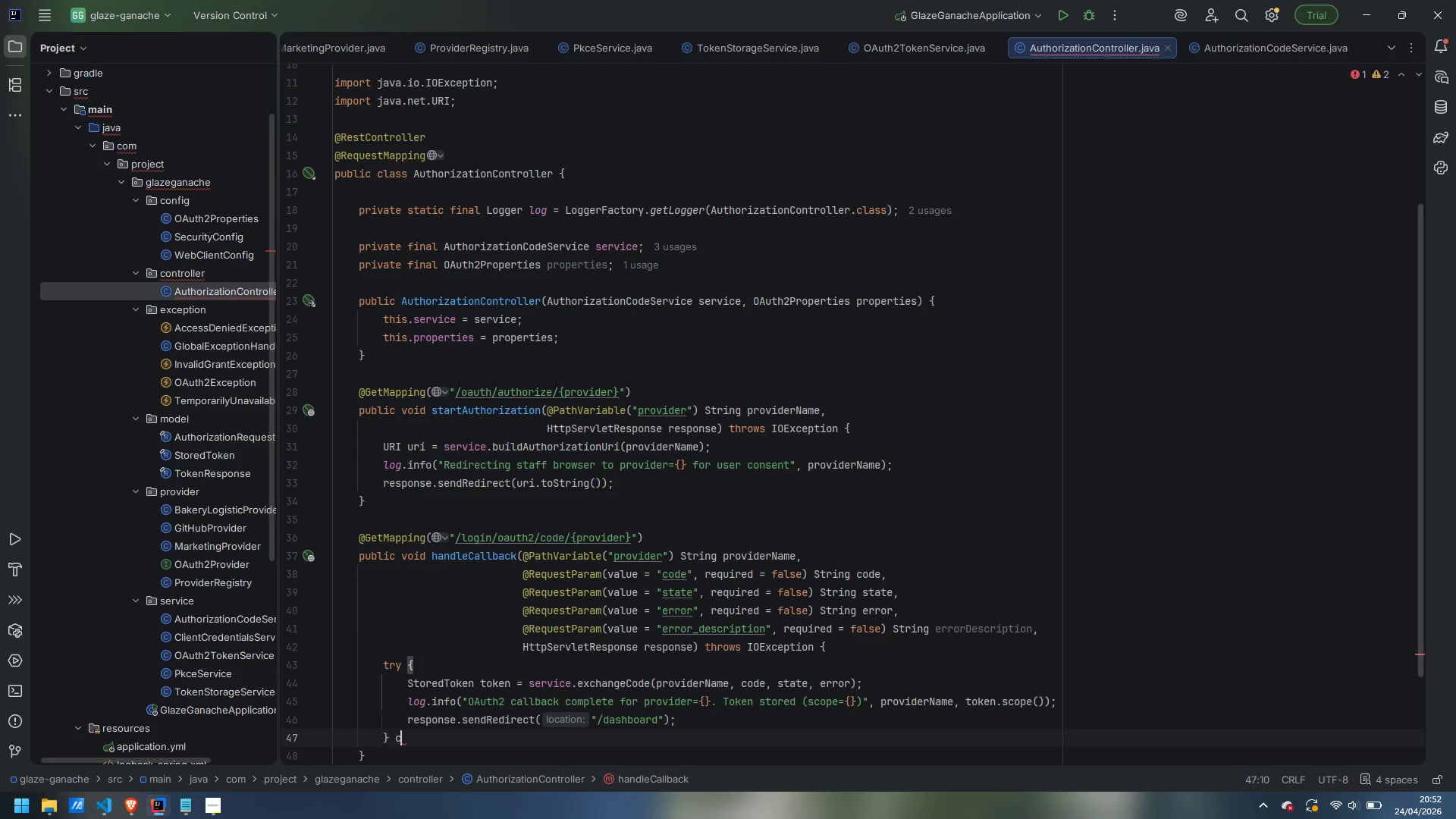 
type( catch (OAuth2Exception)
 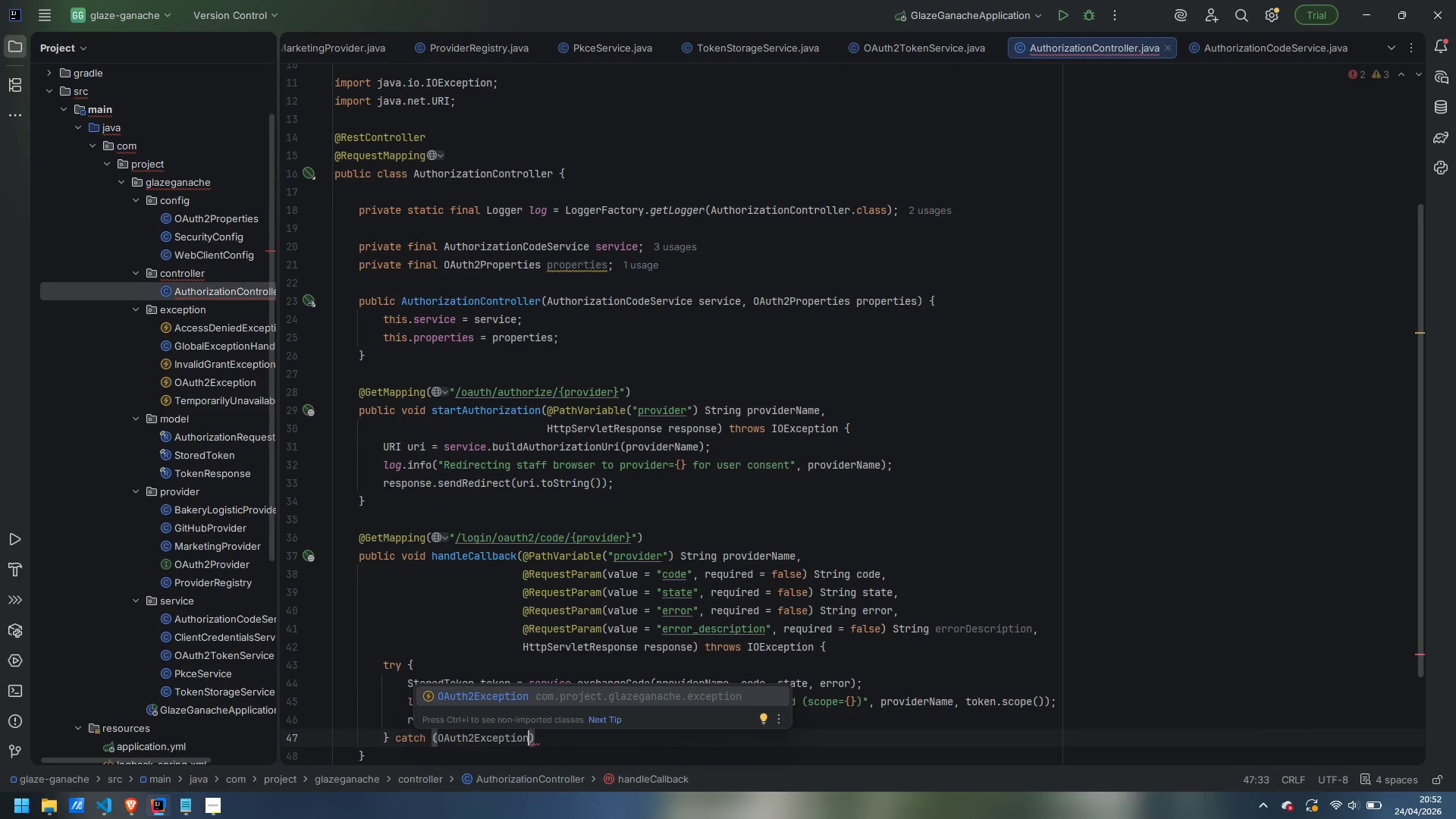 
key(Enter)
 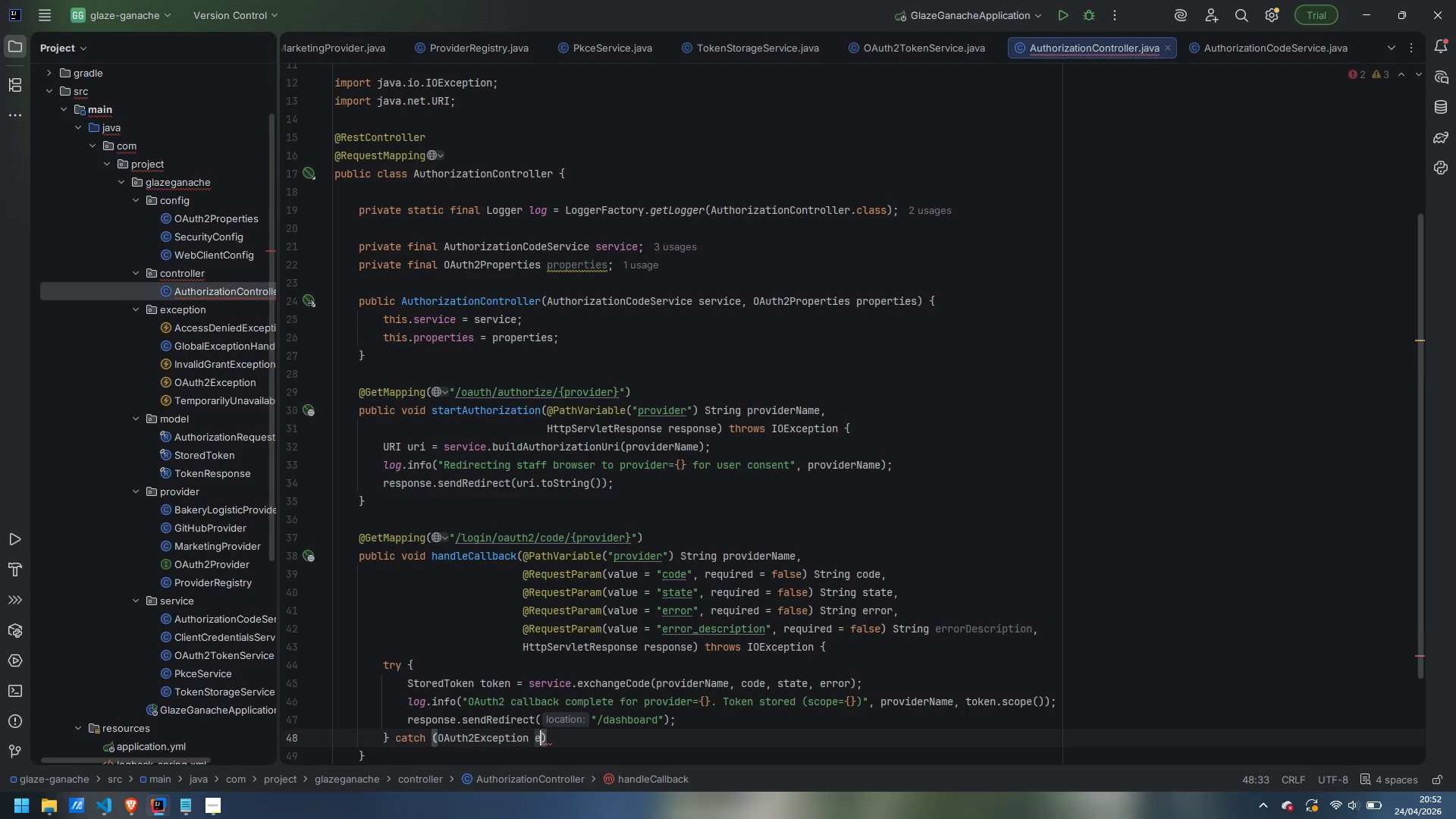 
type( ex)
 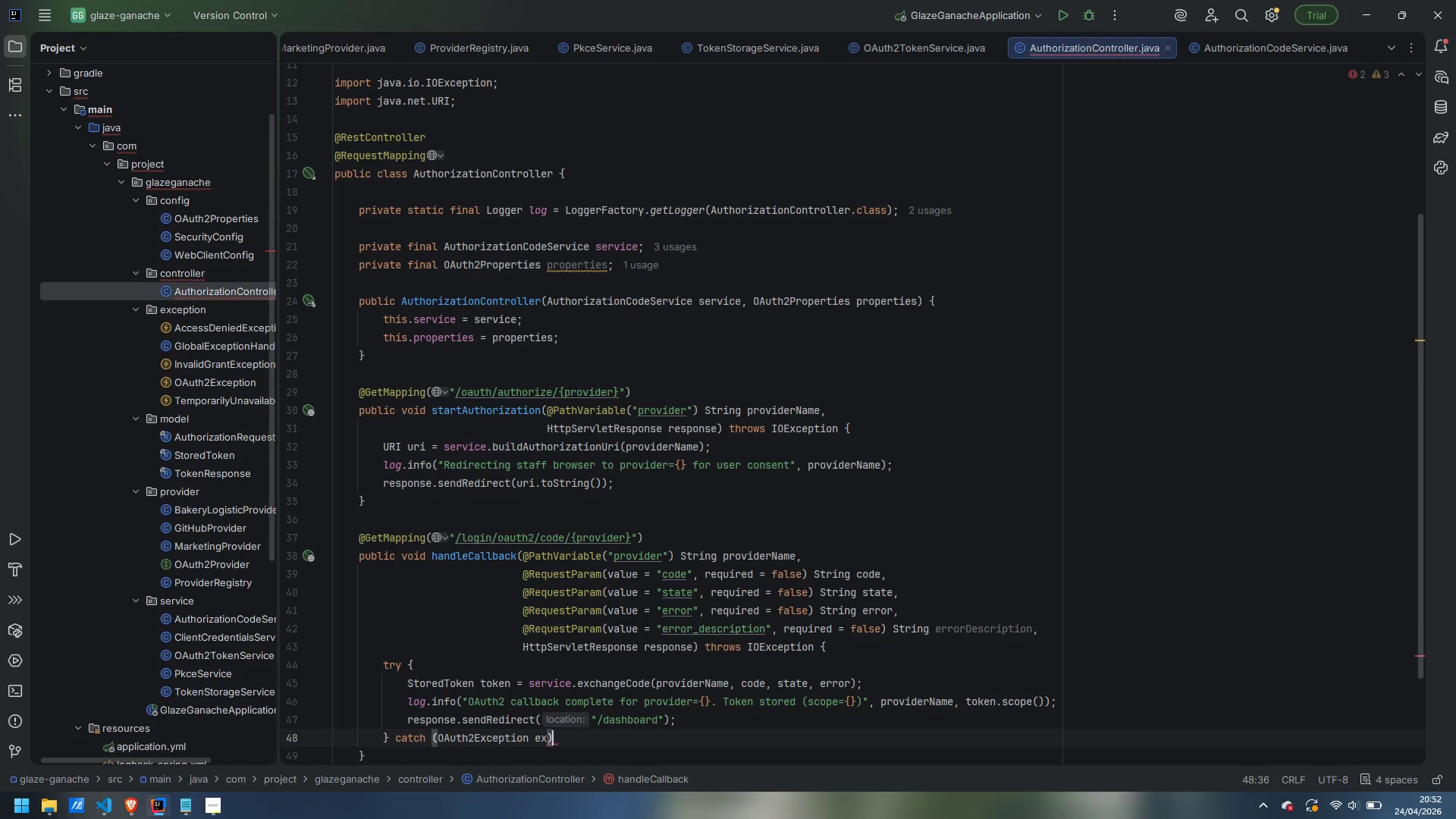 
key(ArrowRight)
 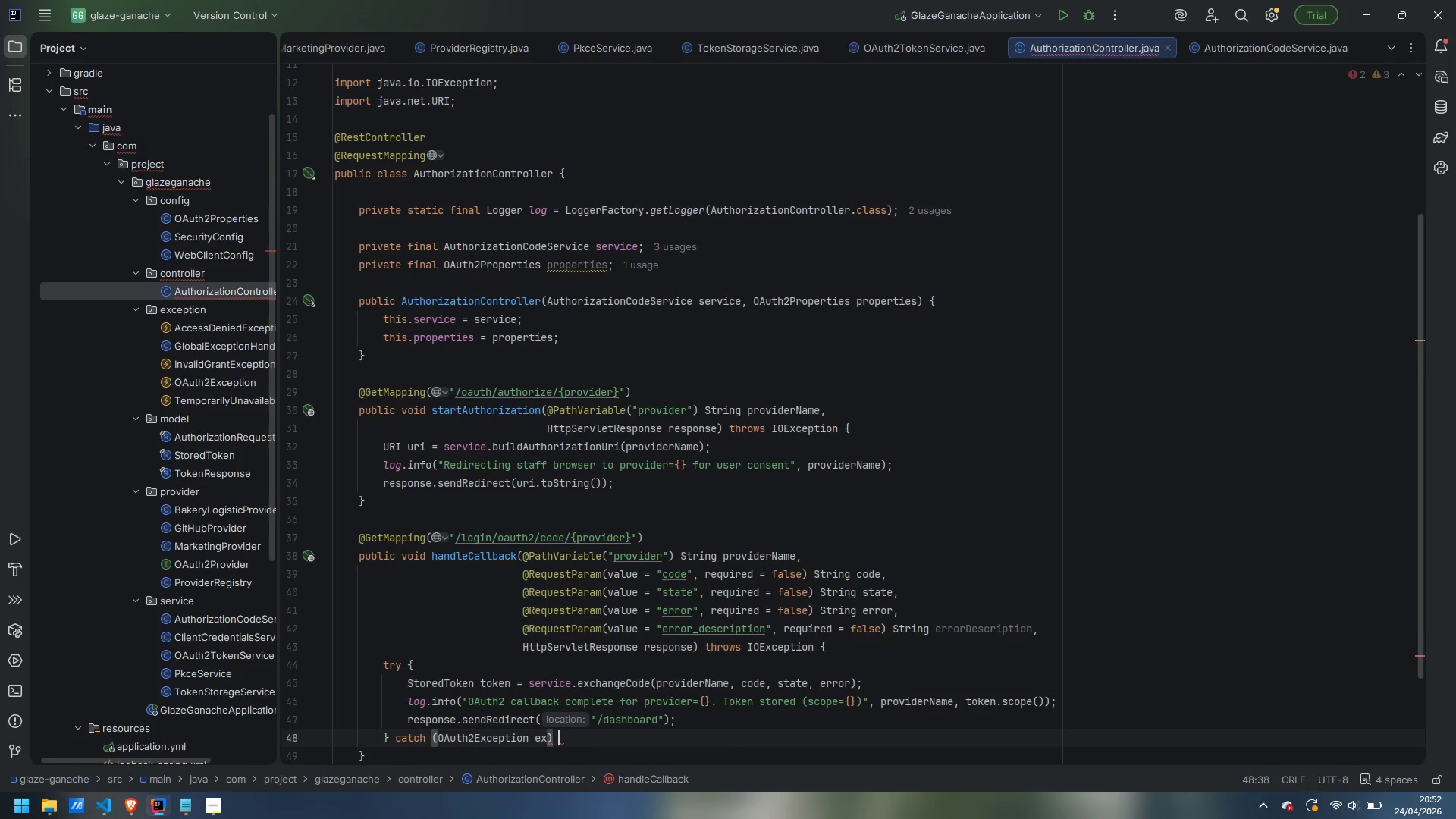 
key(Space)
 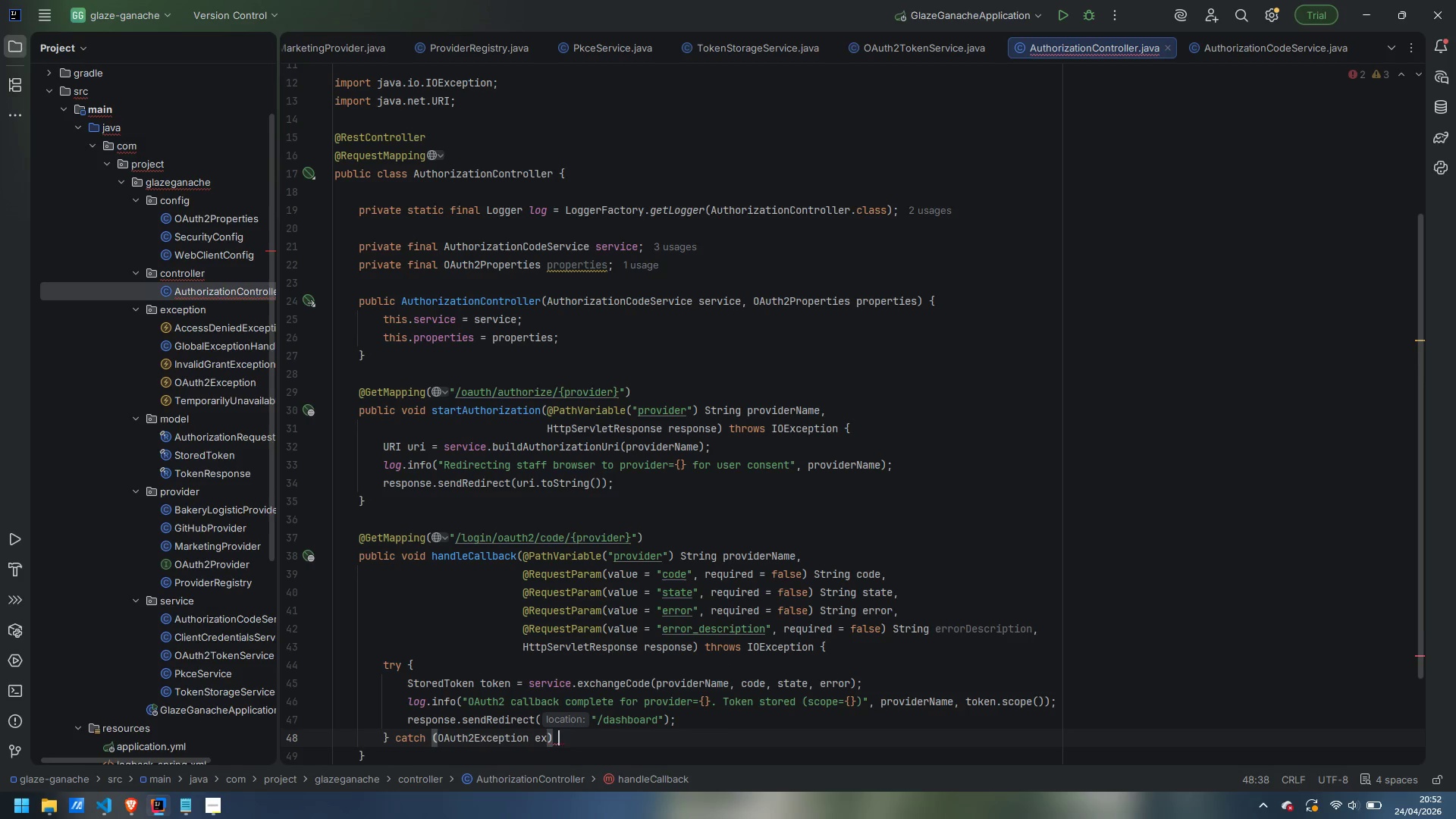 
key(Shift+BracketLeft)
 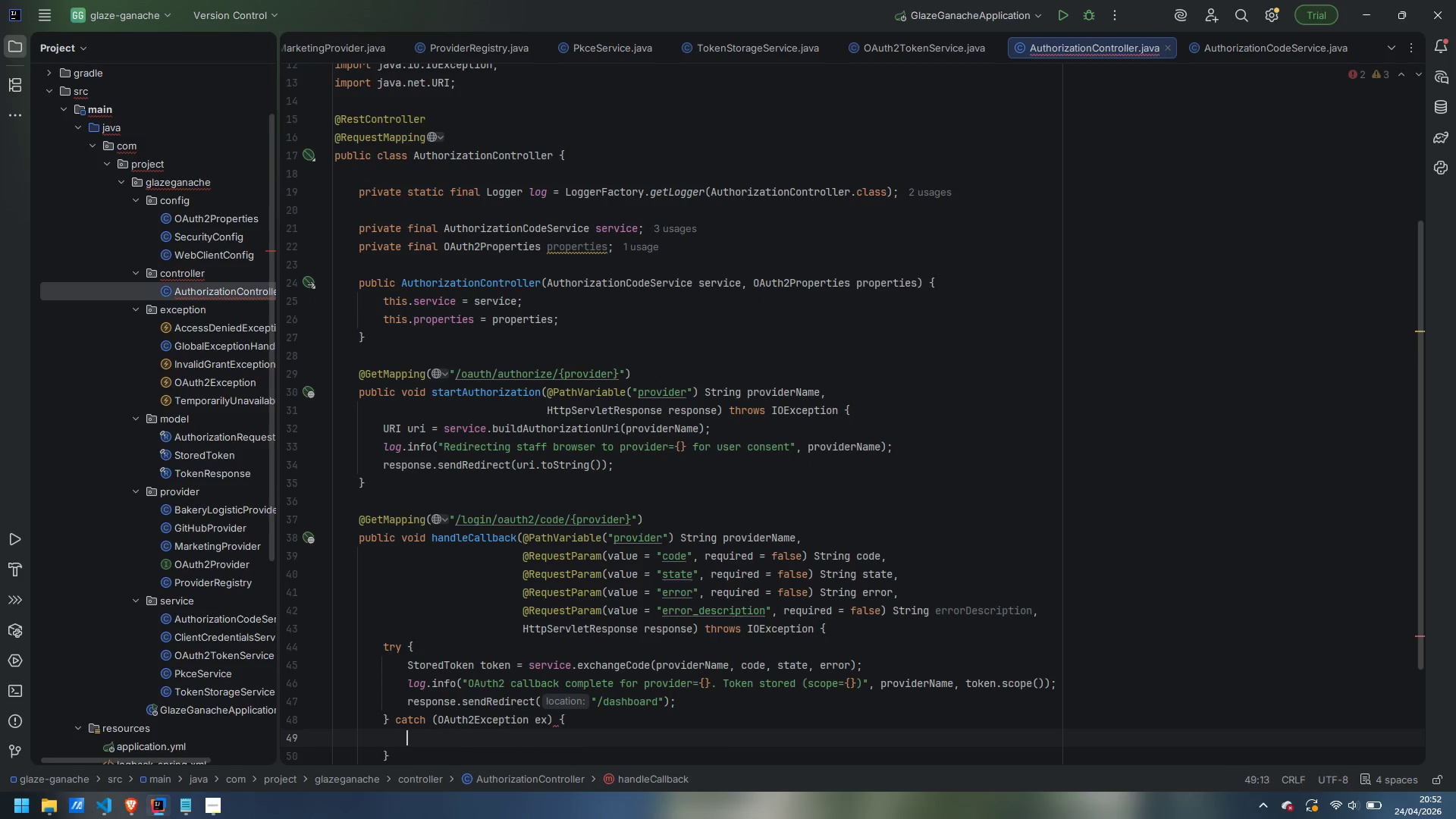 
key(Enter)
 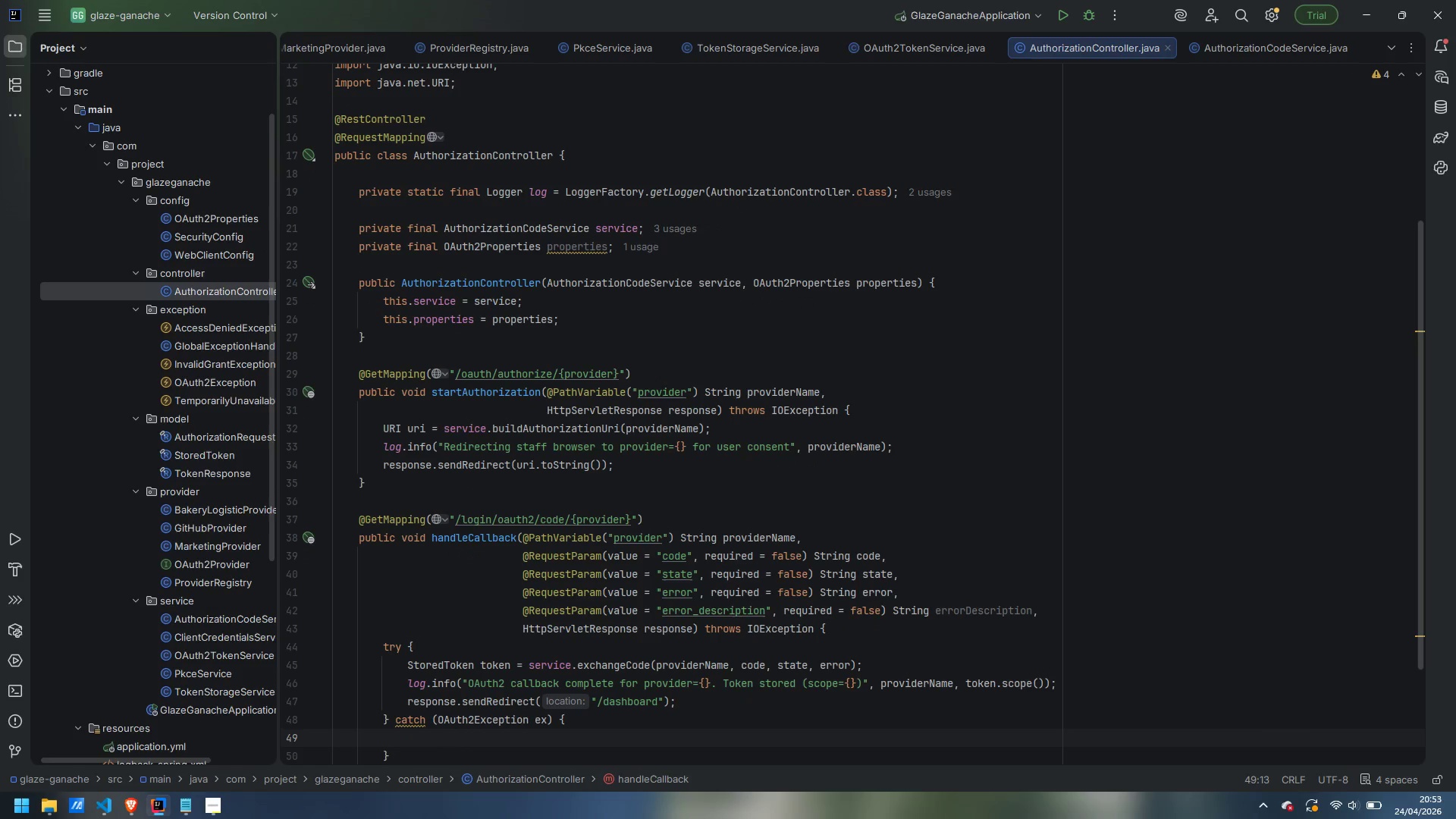 
type(log.warn("Callback failed for proc)
key(Backspace)
type(vider={} code={}: [])
 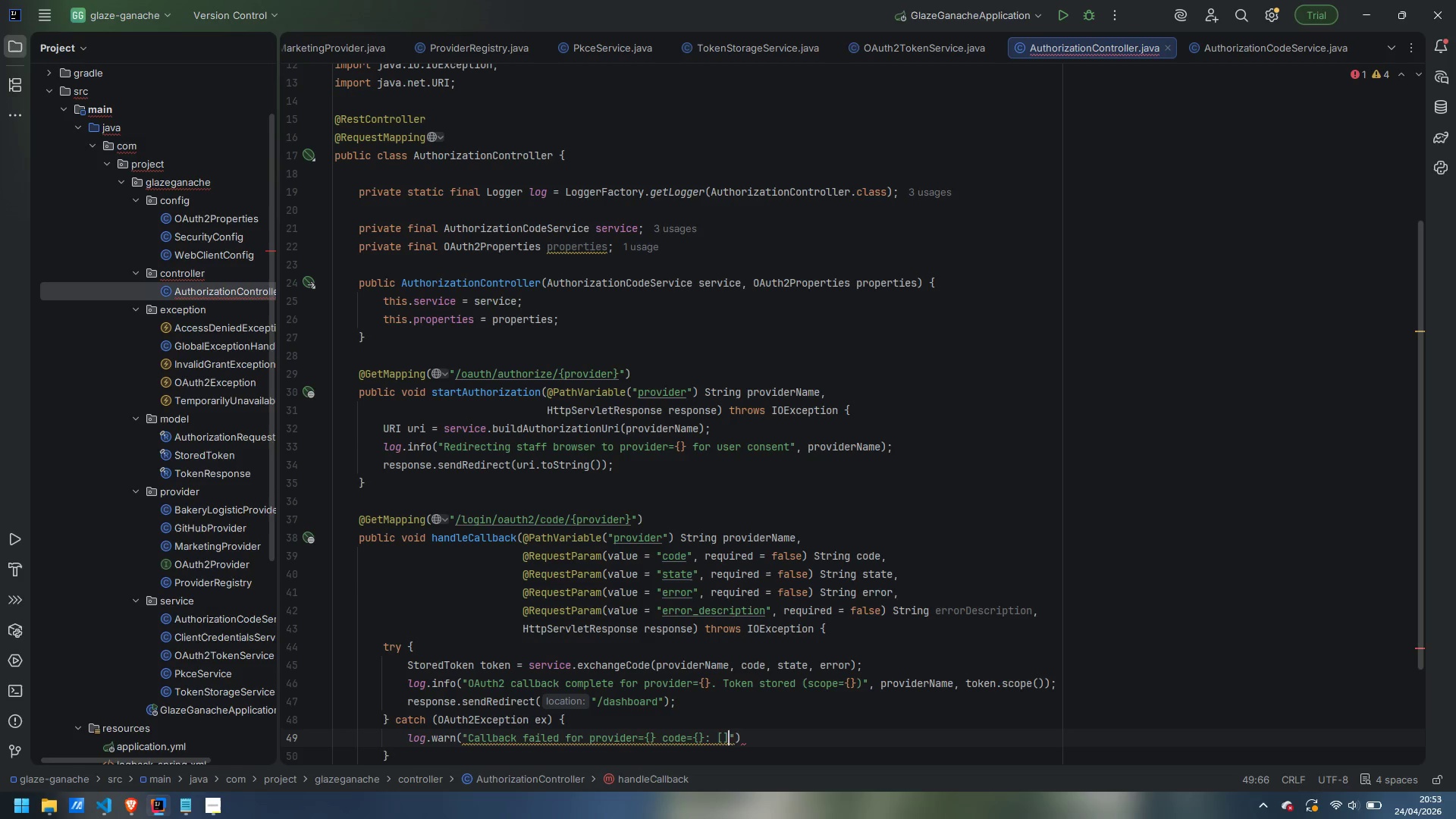 
key(ArrowLeft)
 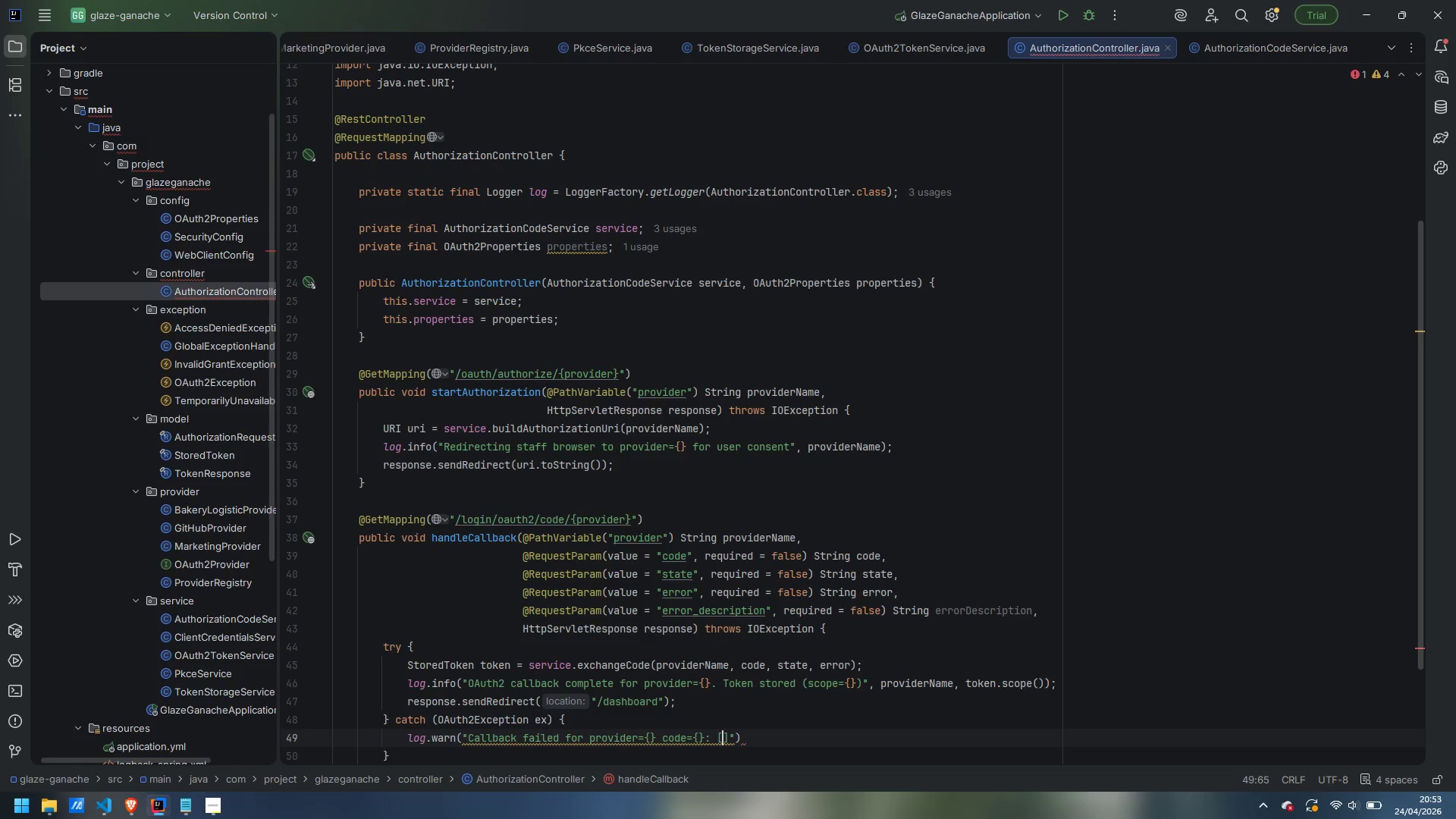 
key(Shift+BracketLeft)
 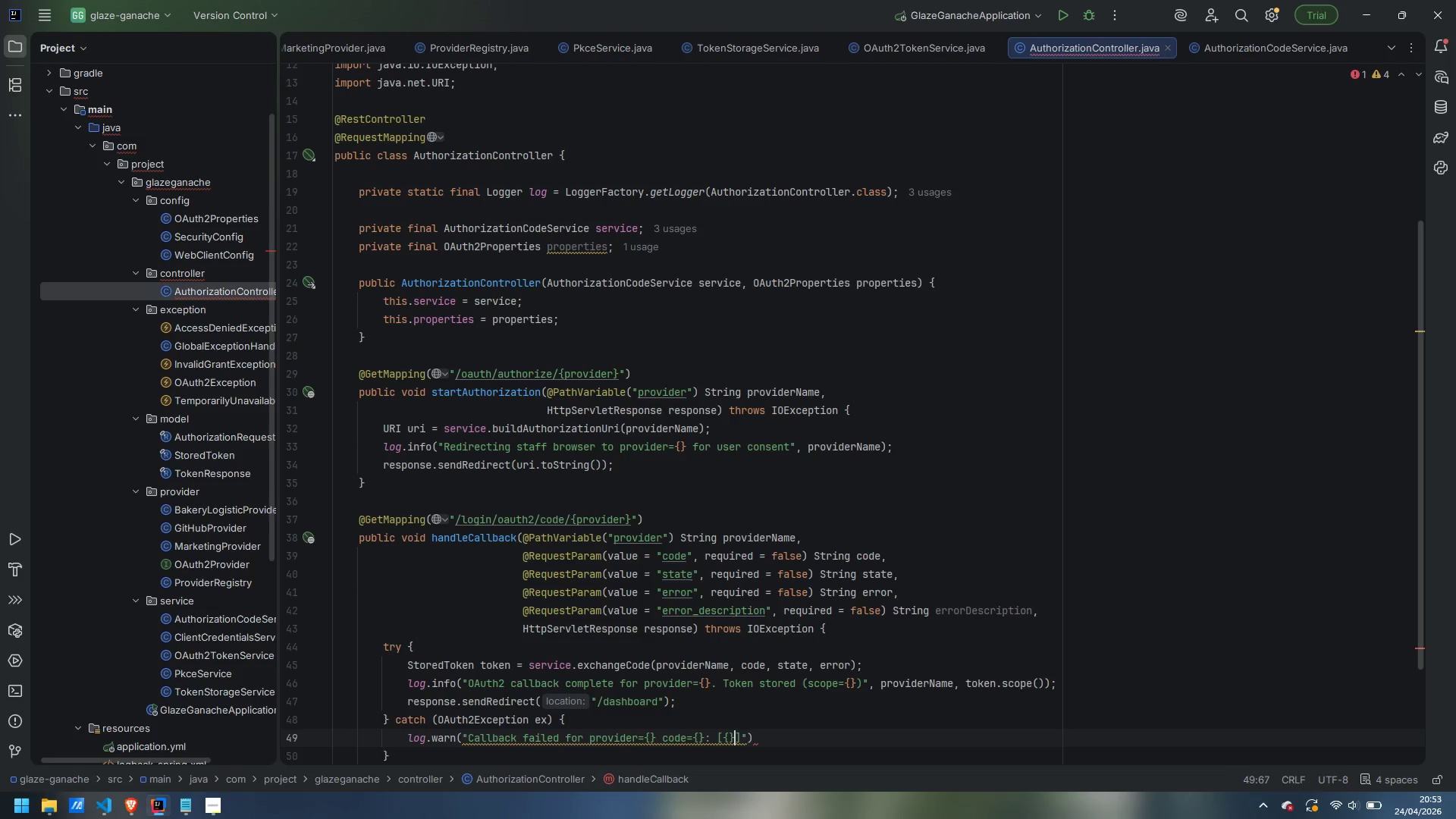 
key(Shift+BracketRight)
 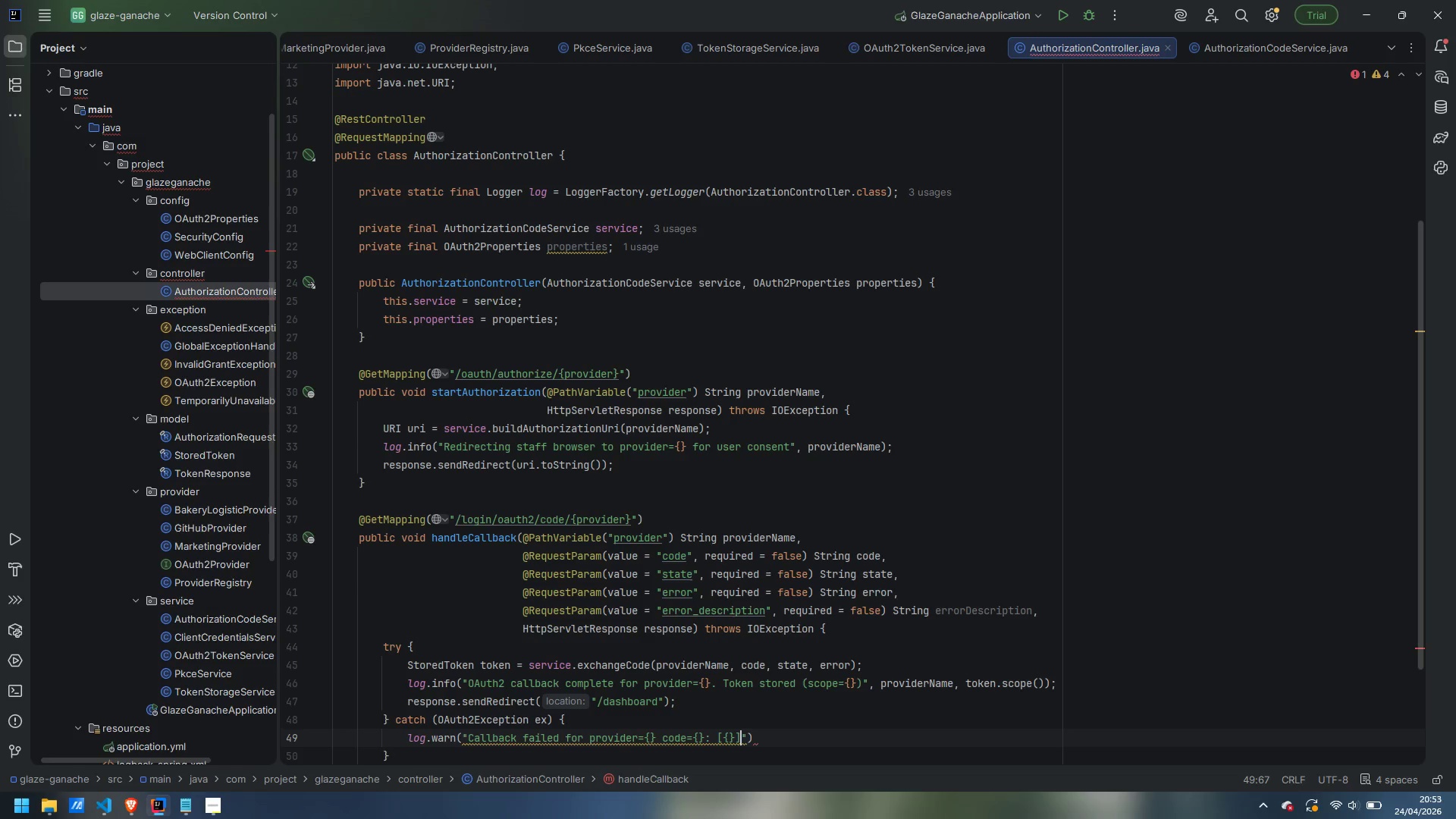 
key(ArrowRight)
 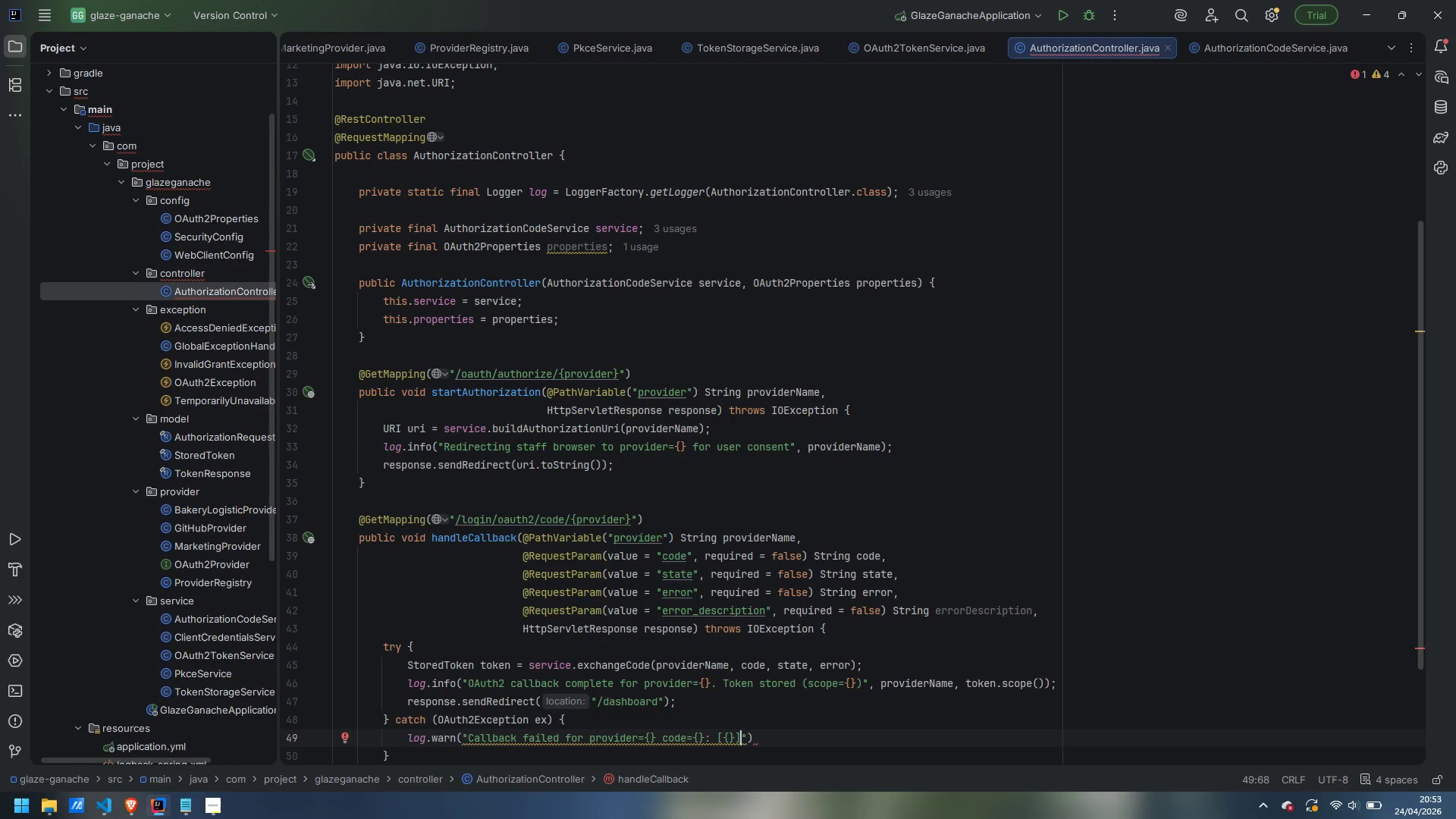 
key(Space)
 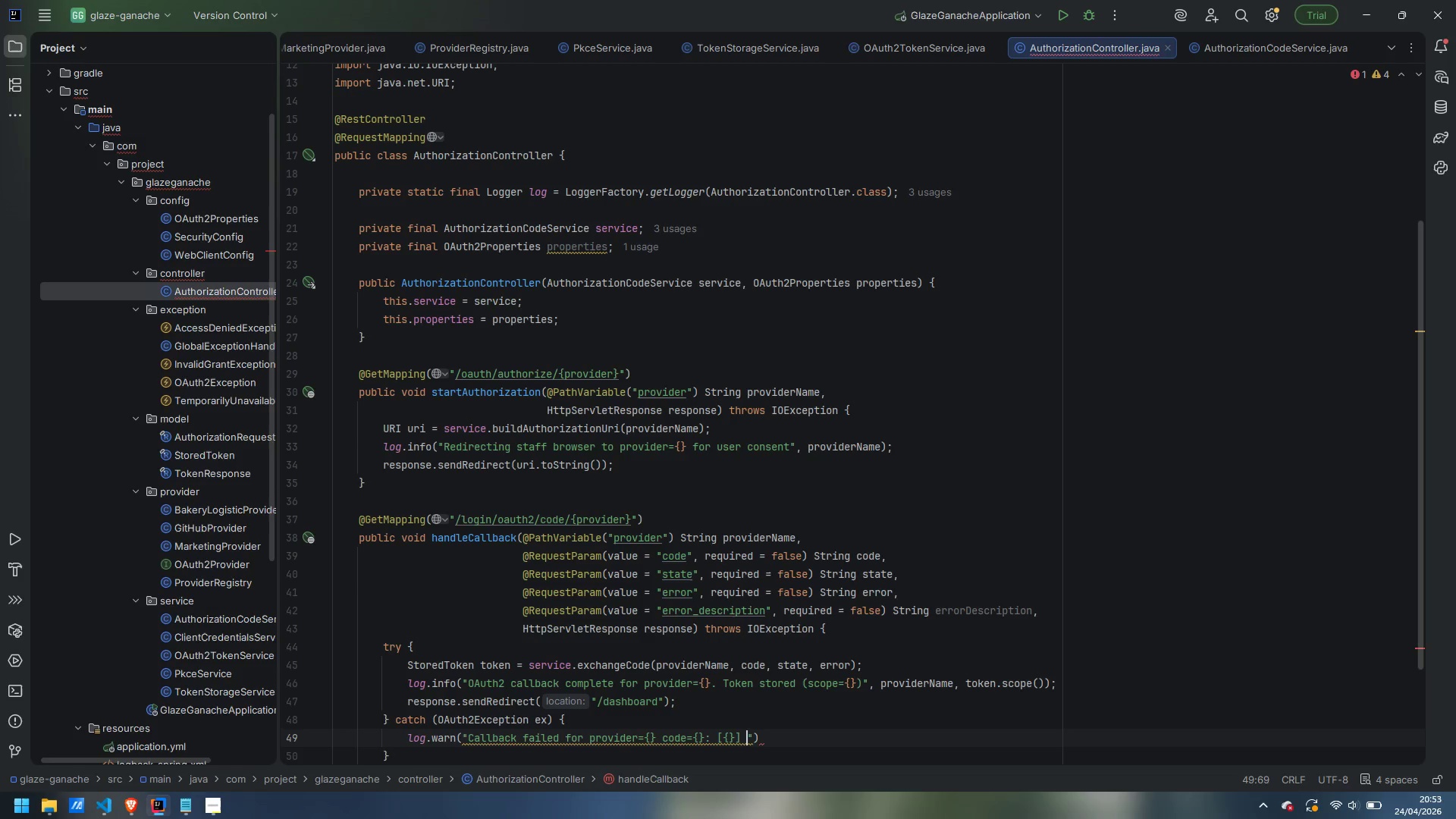 
key(Shift+BracketLeft)
 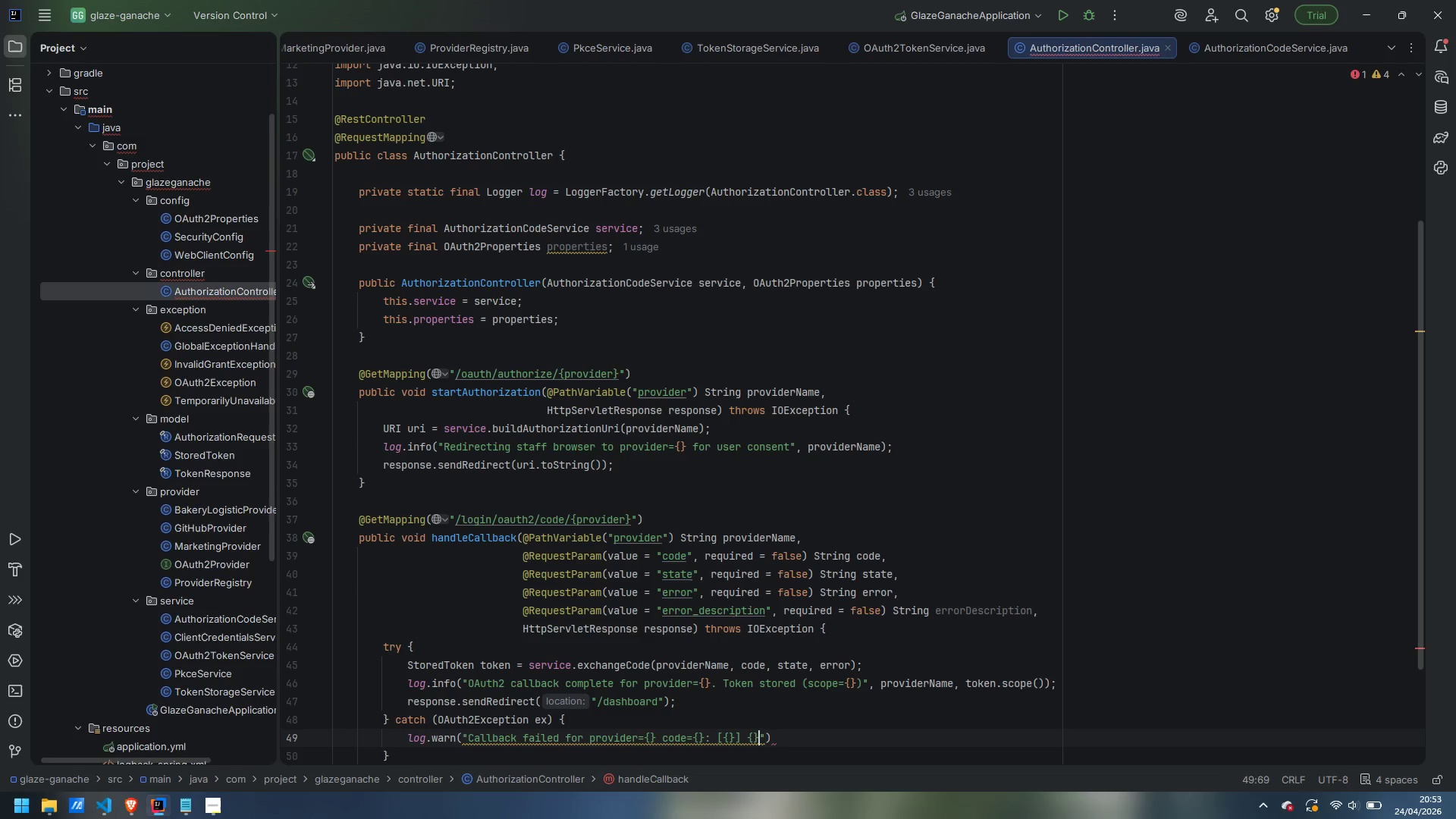 
key(Shift+BracketRight)
 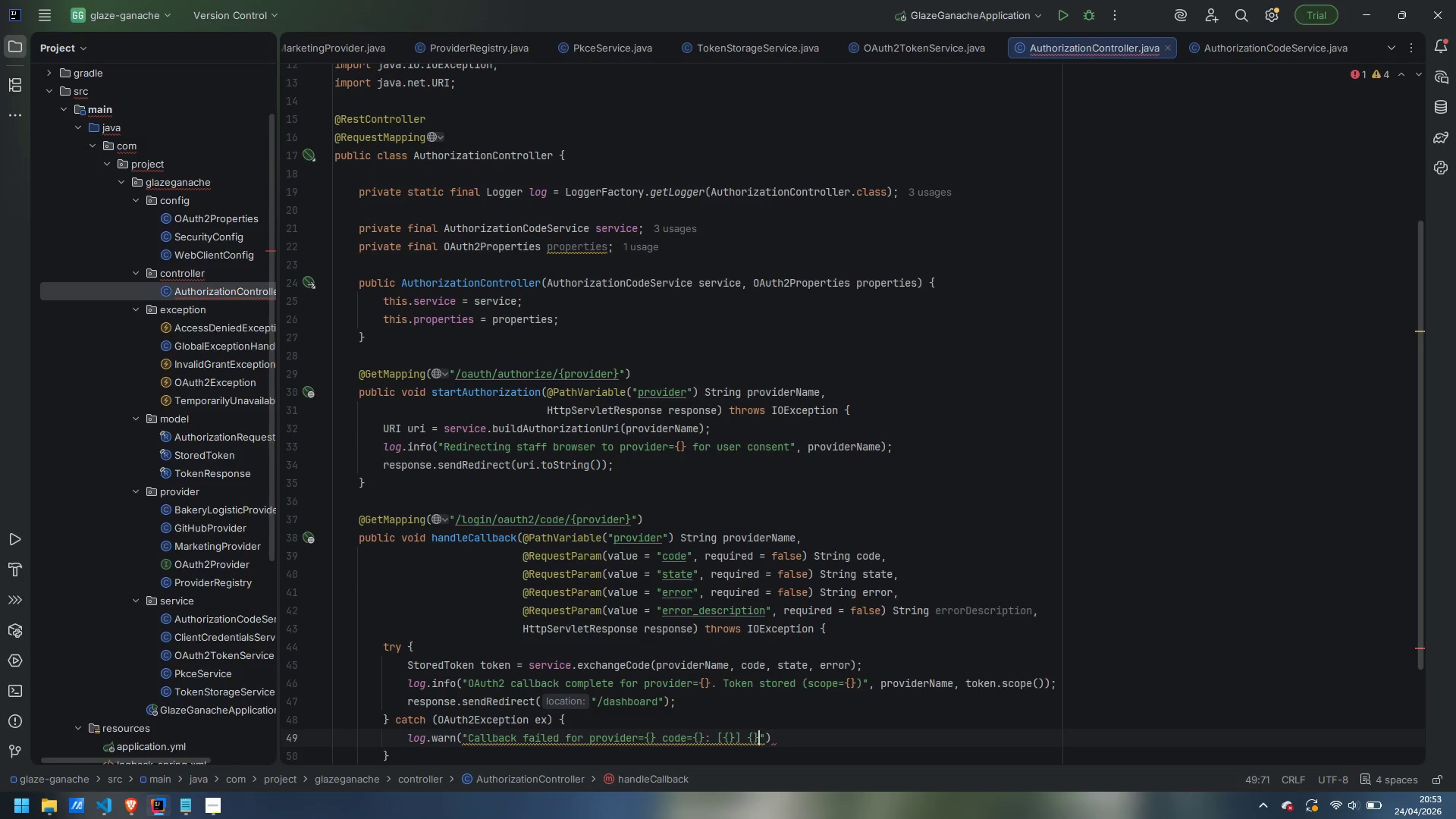 
key(ArrowRight)
 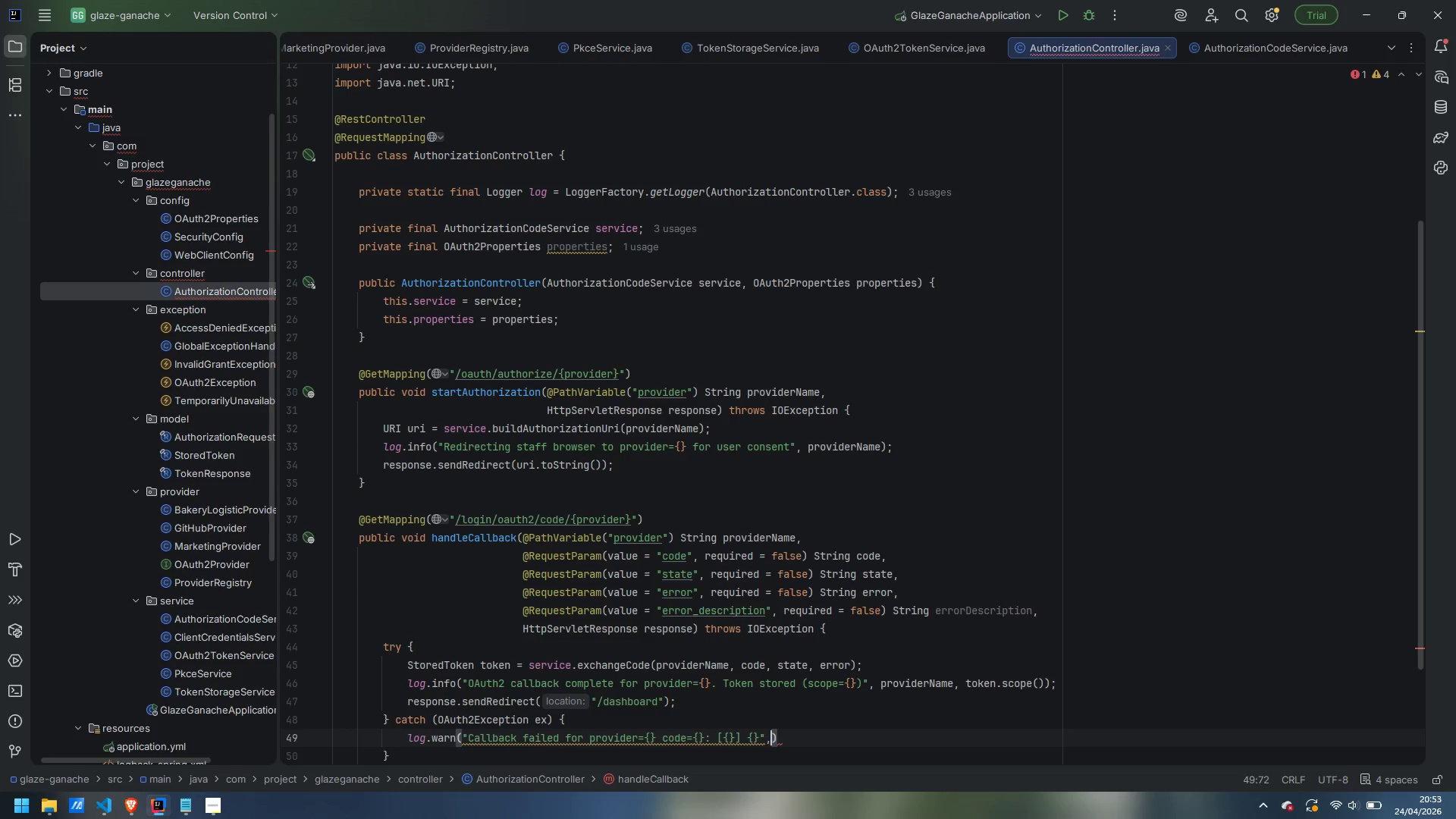 
key(Comma)
 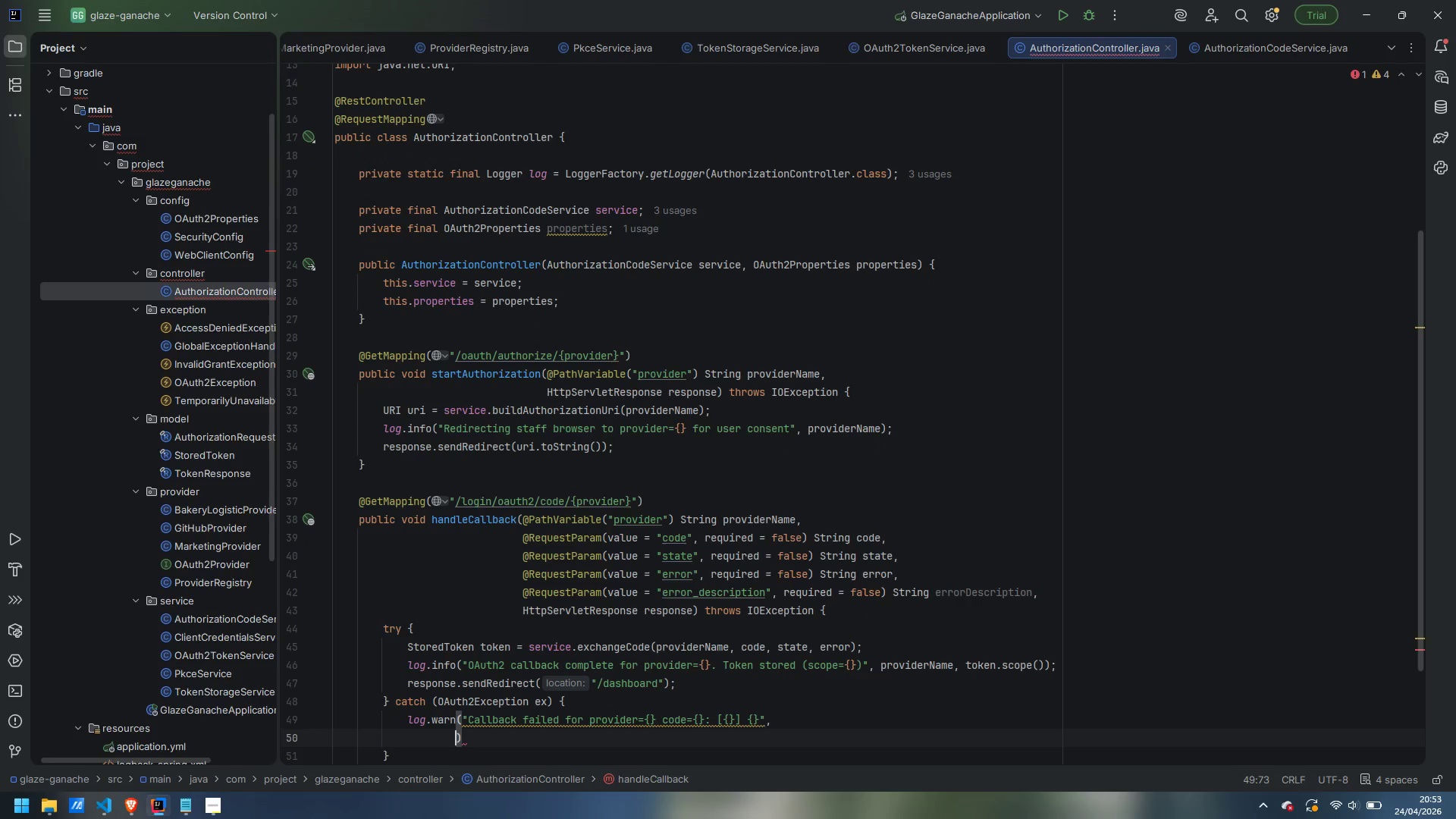 
key(Enter)
 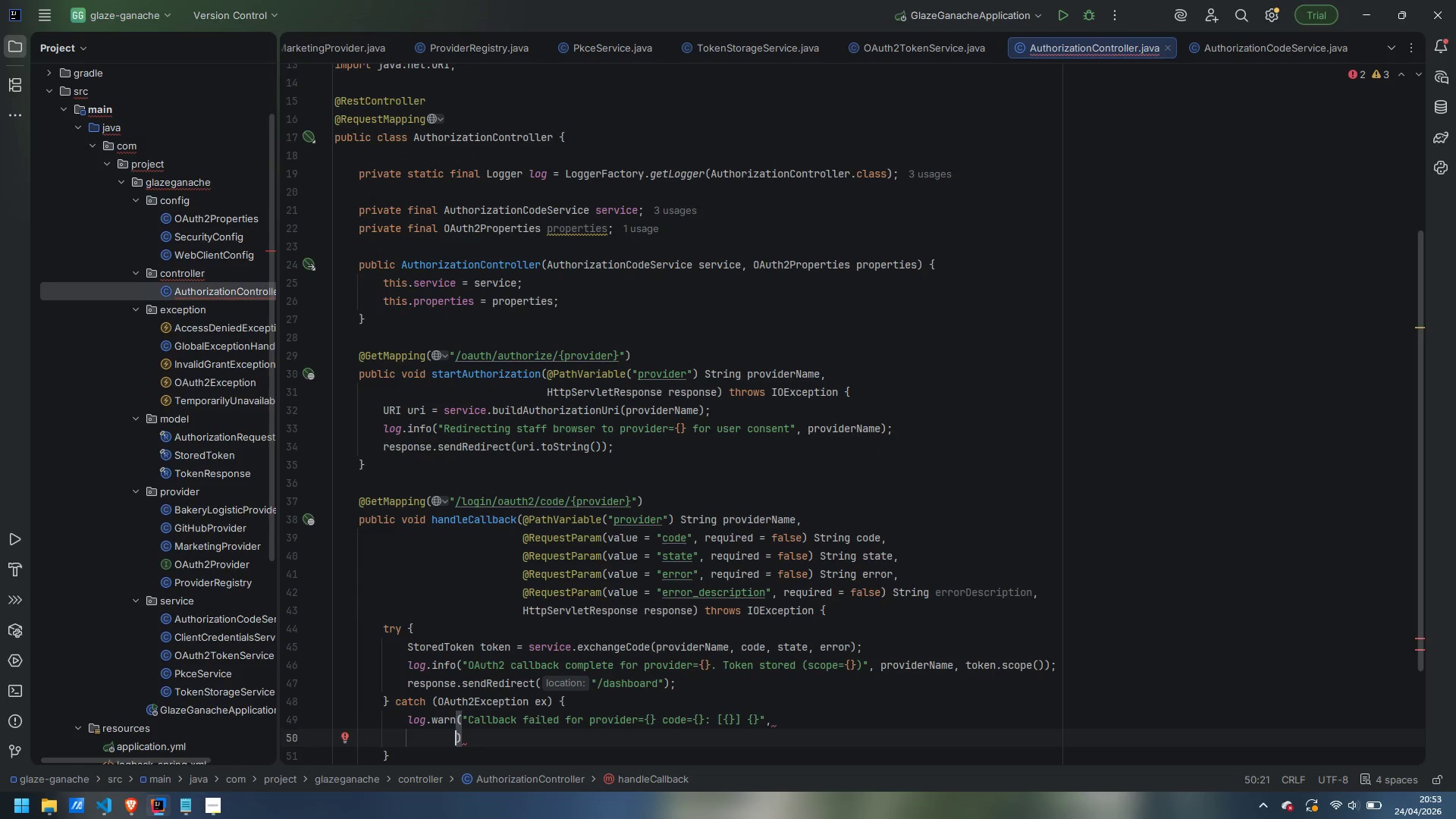 
type(providerName, )
 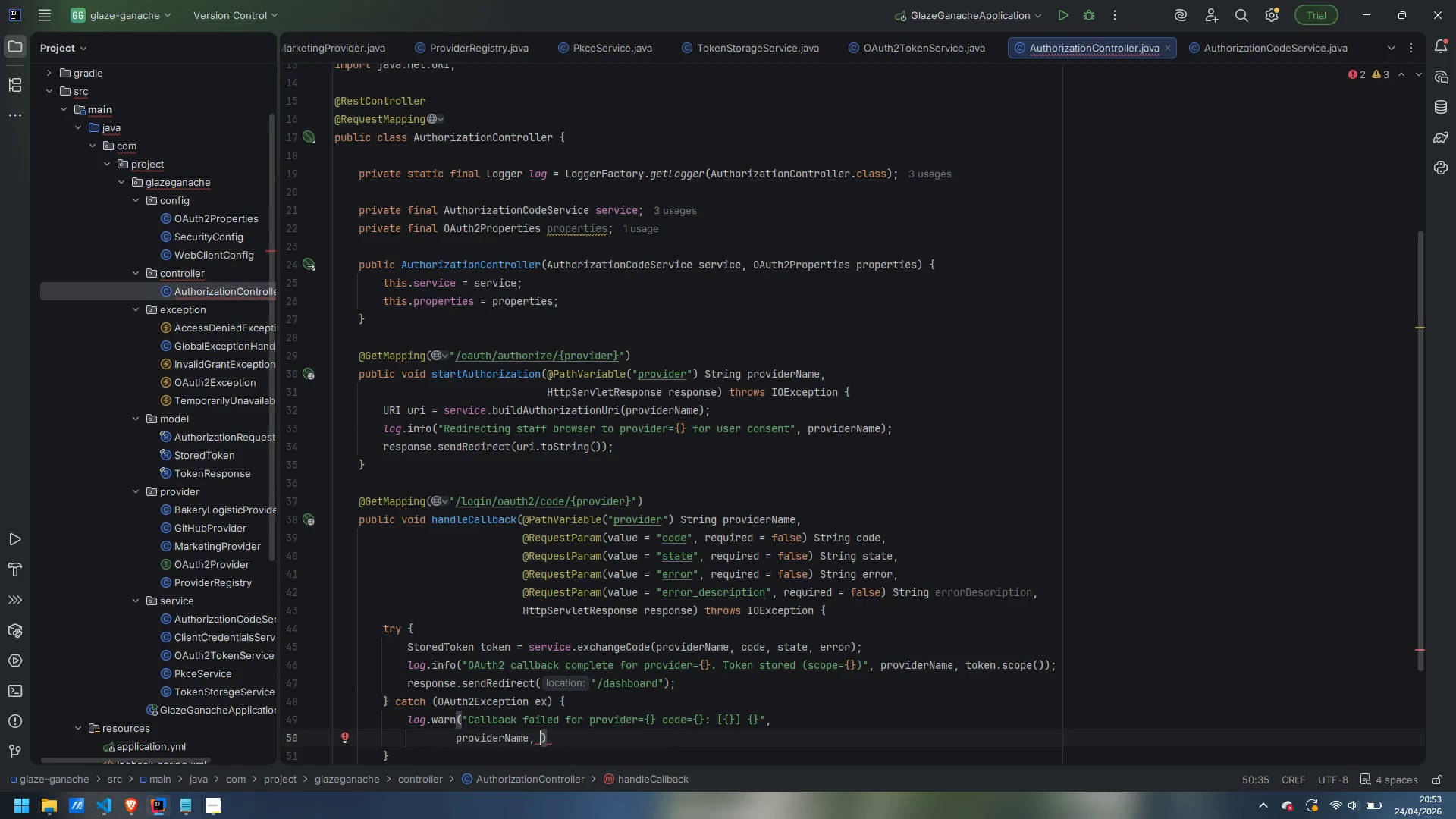 
type(ex)
 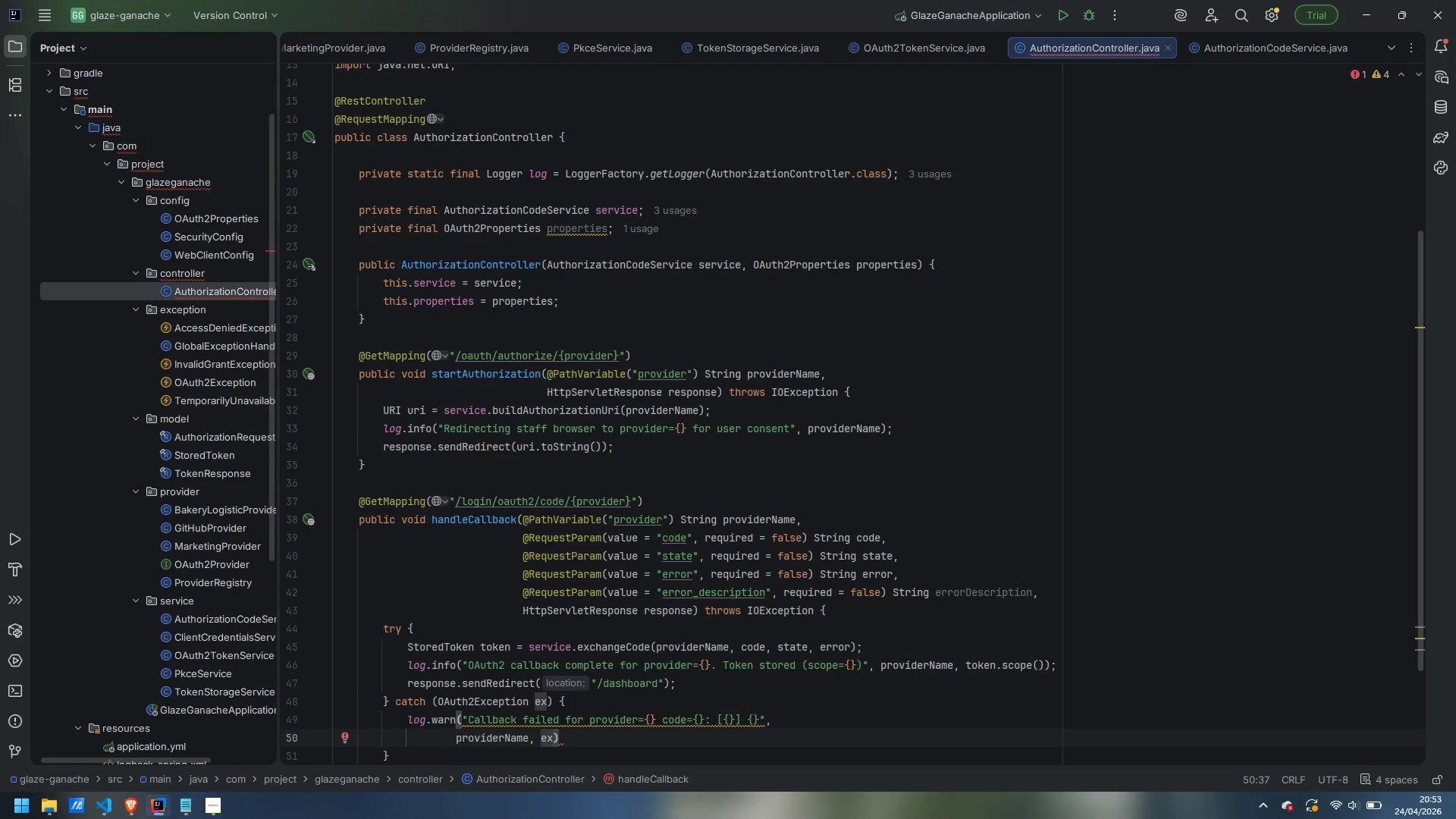 
wait(19.34)
 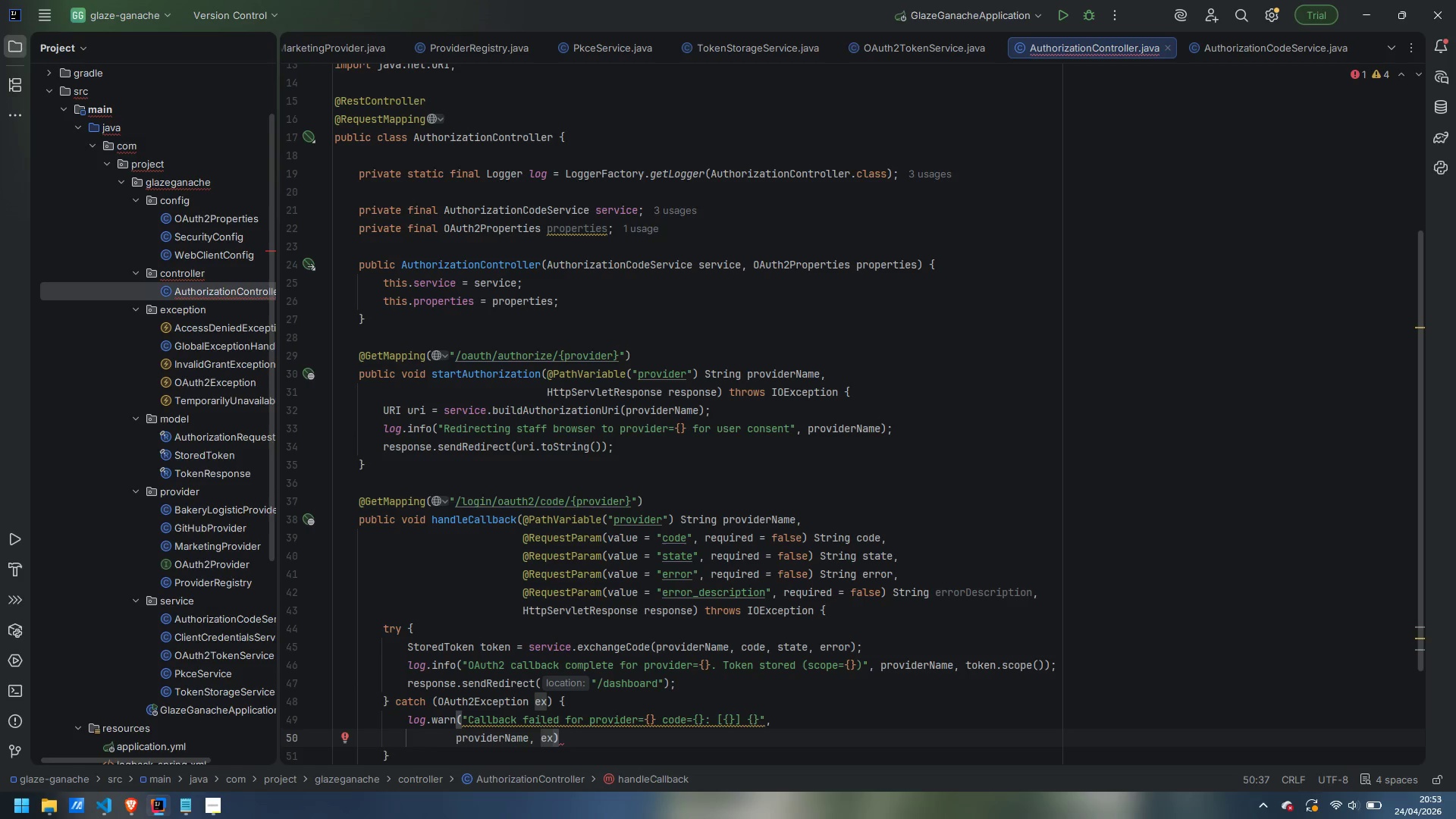 
type(.getErrorCode(), ex.getErrorCode(), ex.getErrorDescriptpoim)
key(Backspace)
key(Backspace)
key(Backspace)
key(Backspace)
type(ion)
 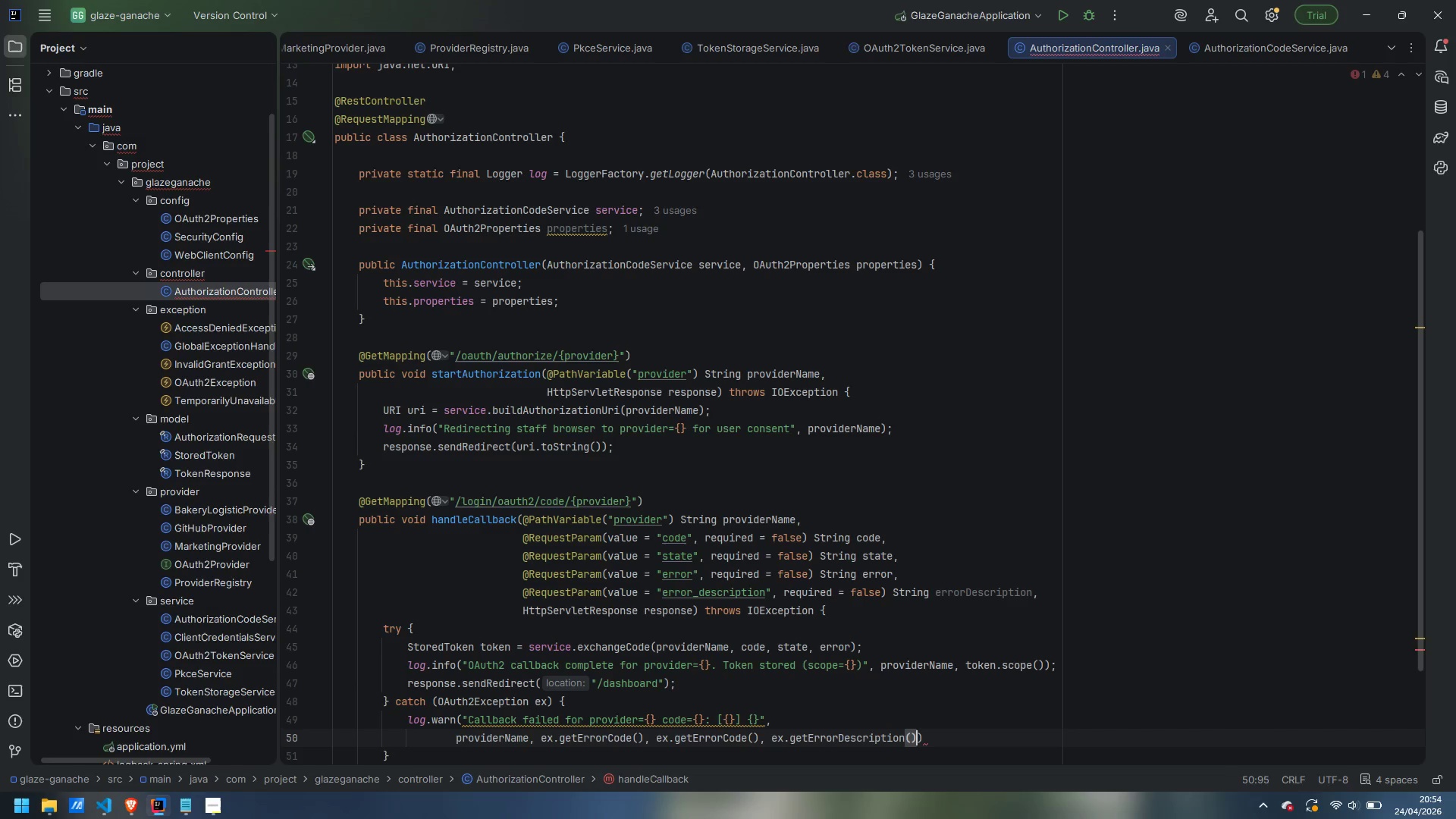 
 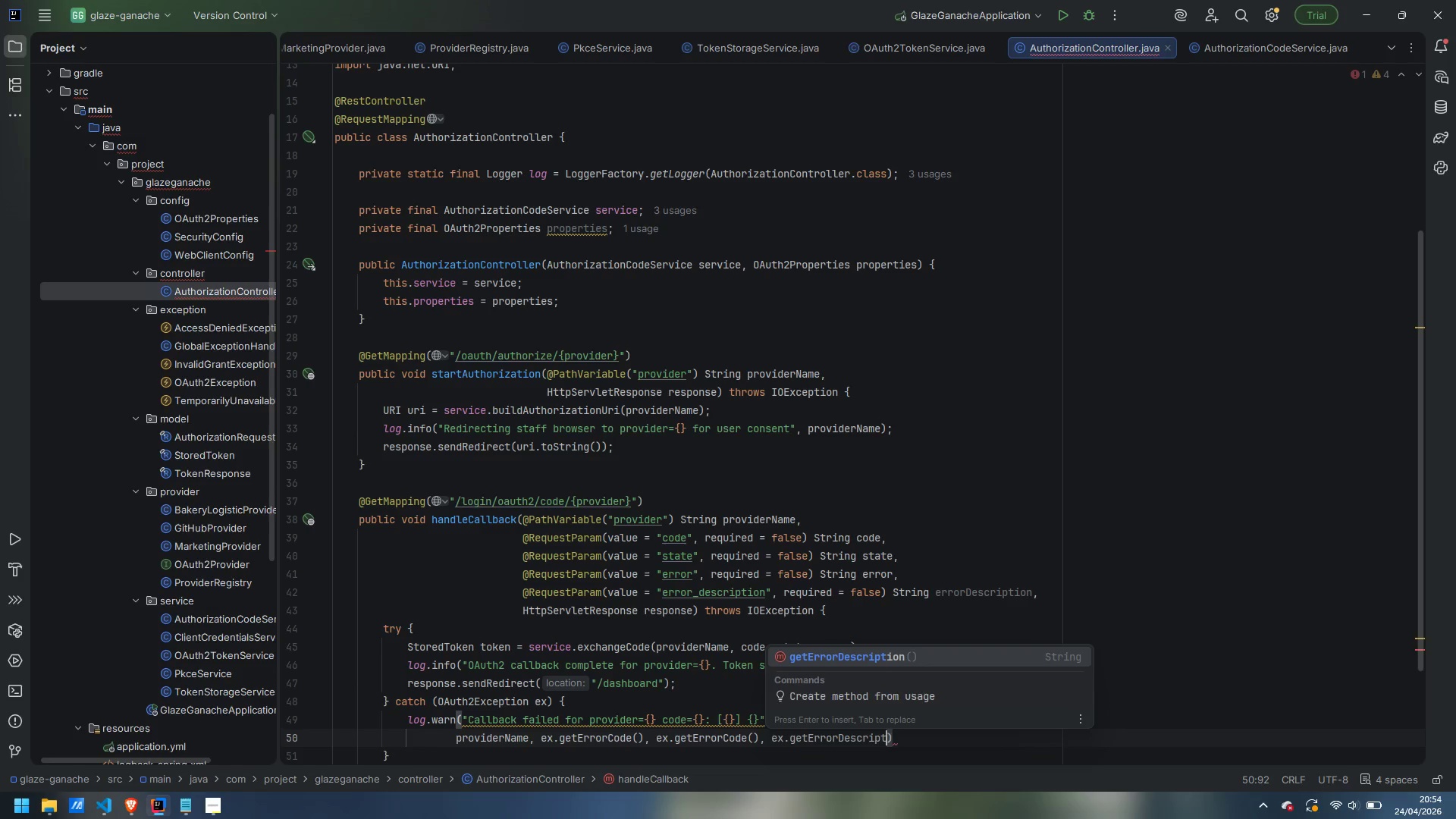 
key(Enter)
 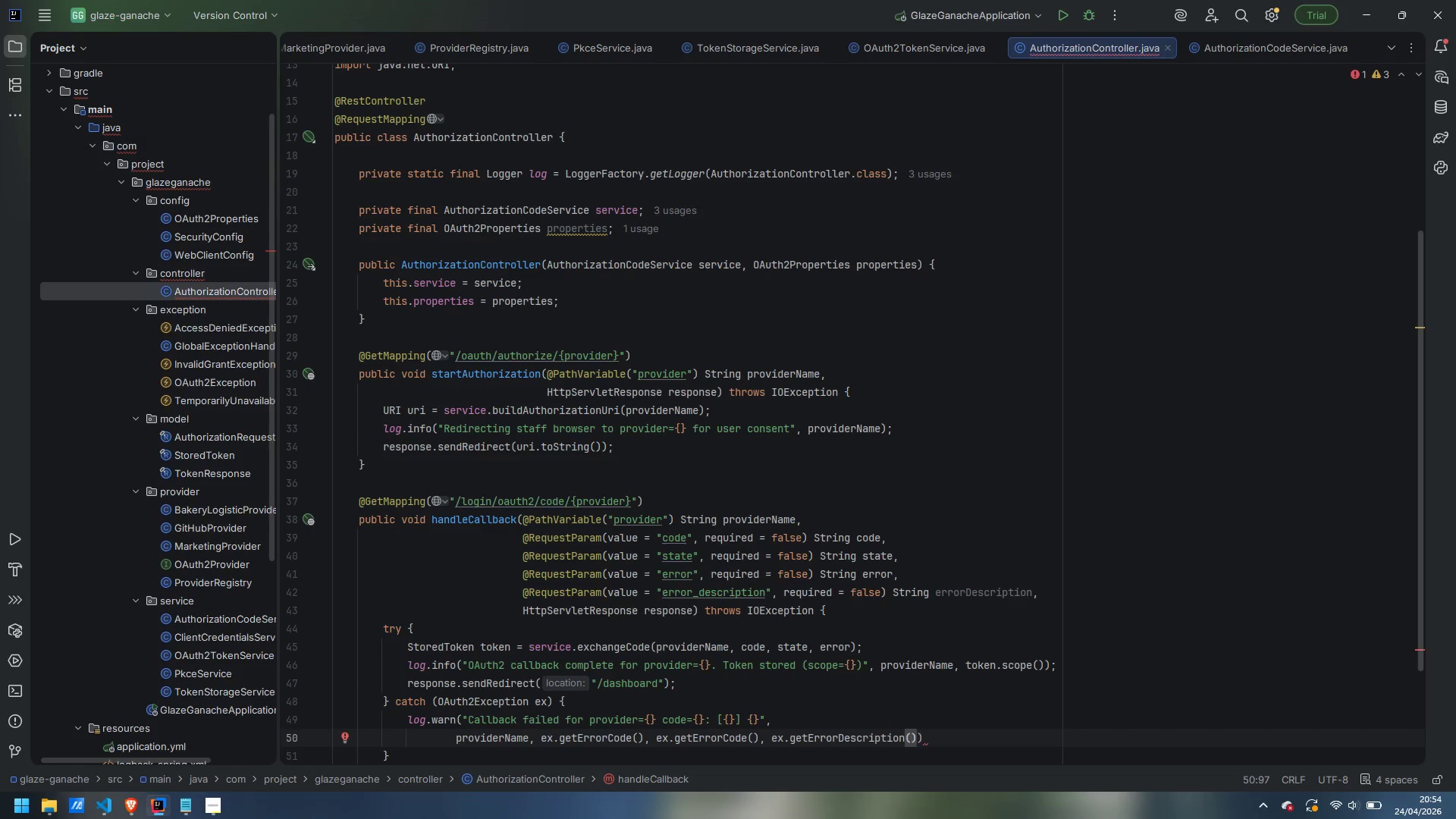 
type(, ex)
 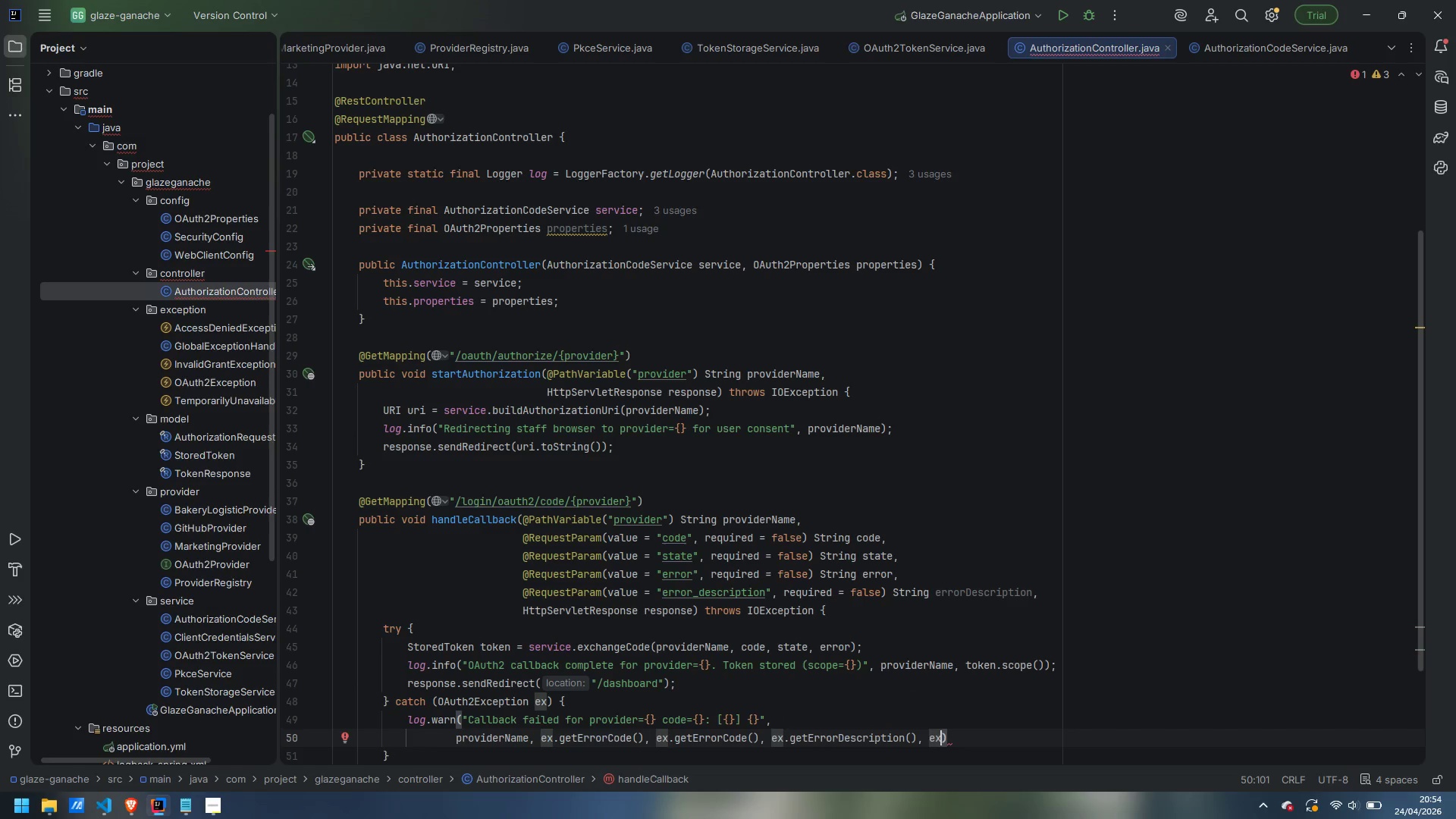 
key(ArrowRight)
 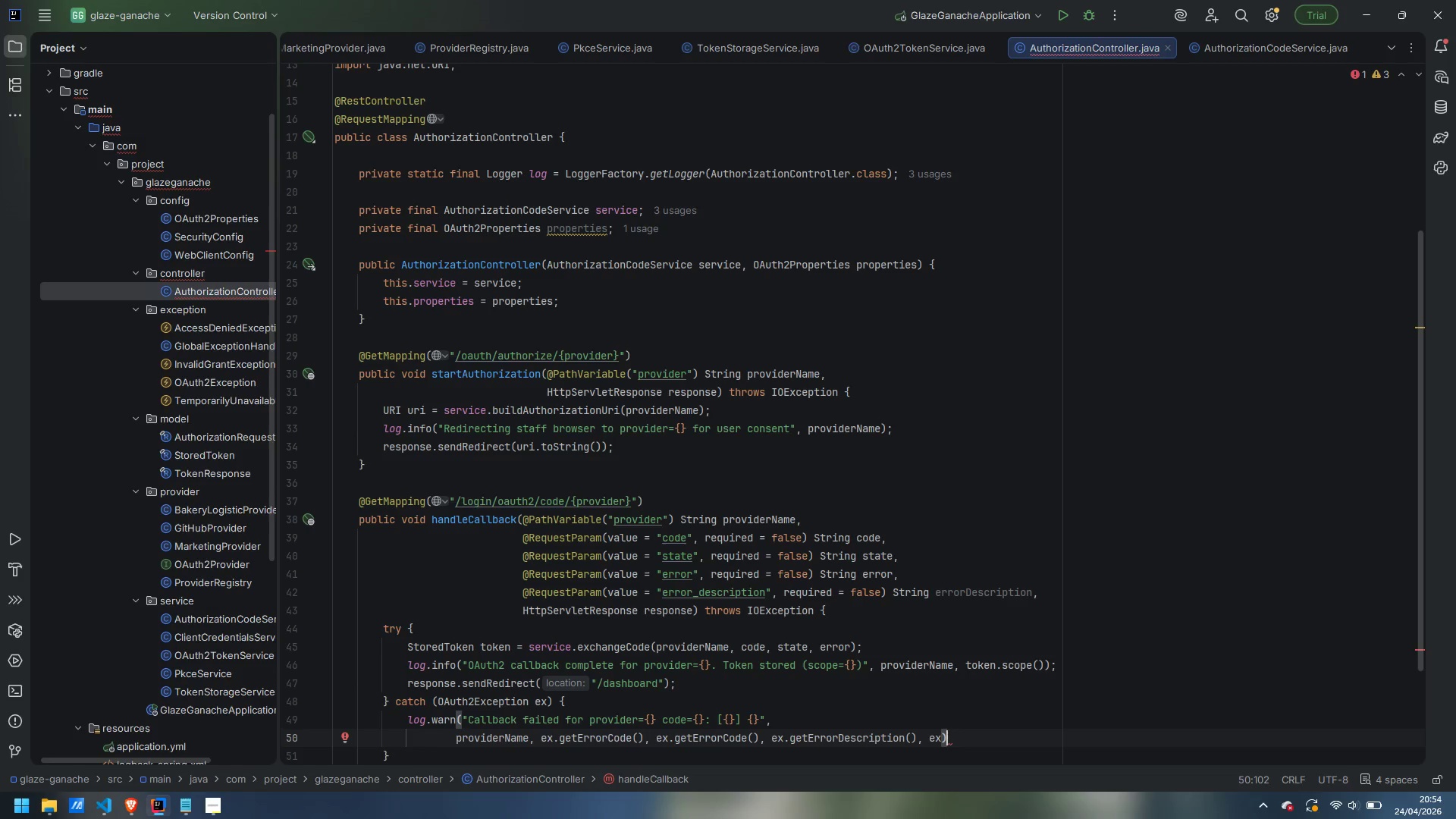 
wait(5.86)
 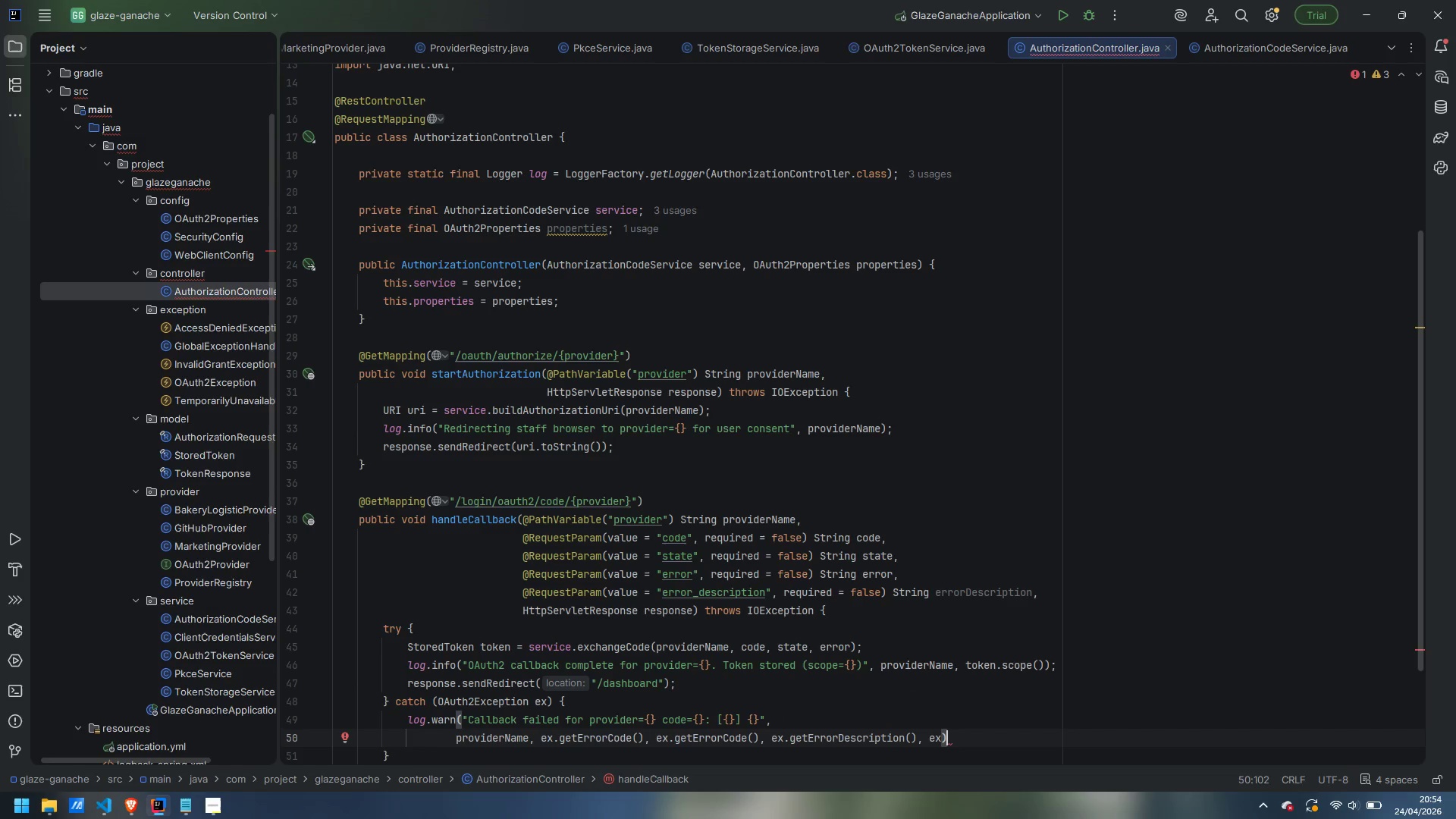 
key(Semicolon)
 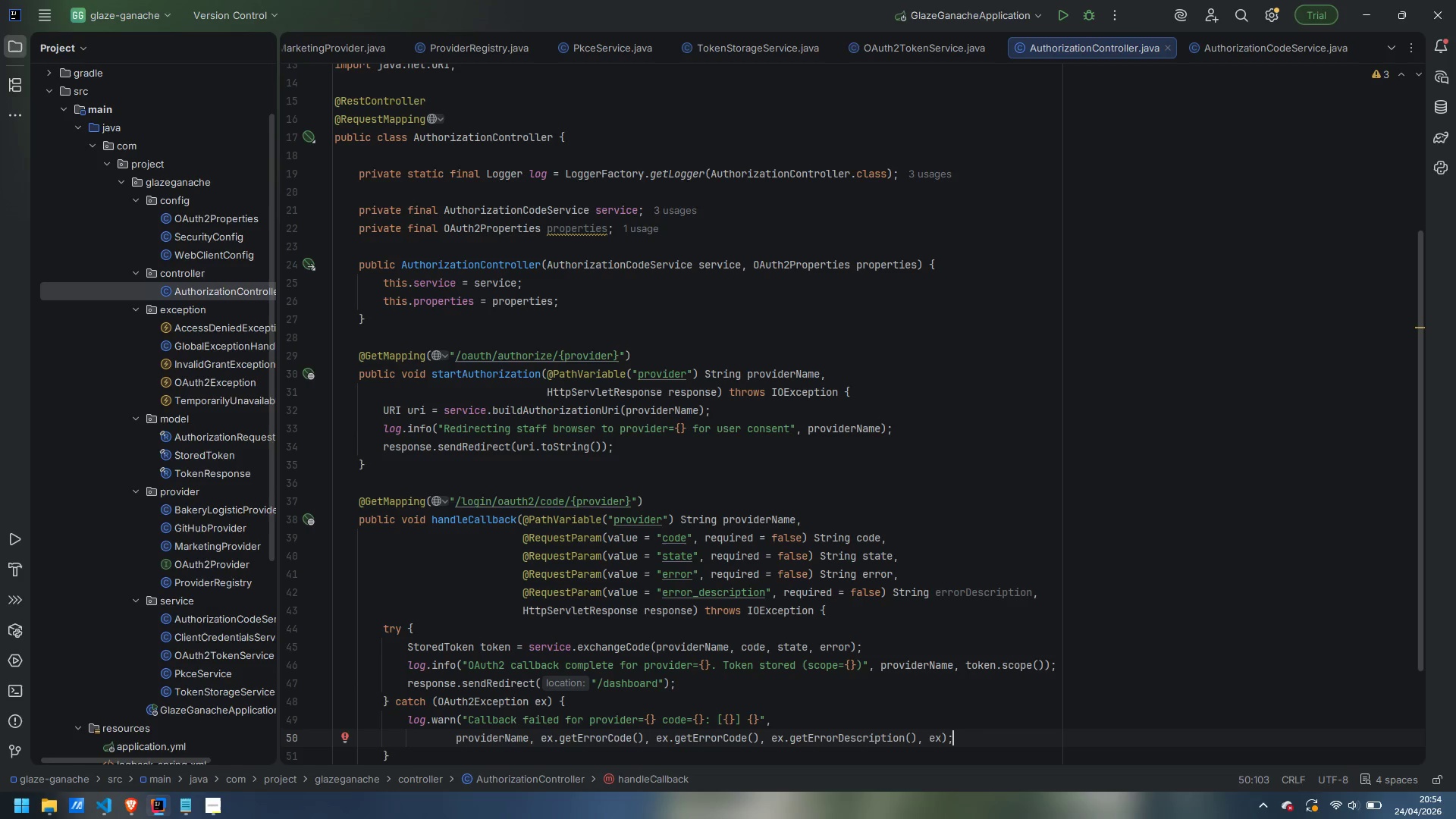 
key(Enter)
 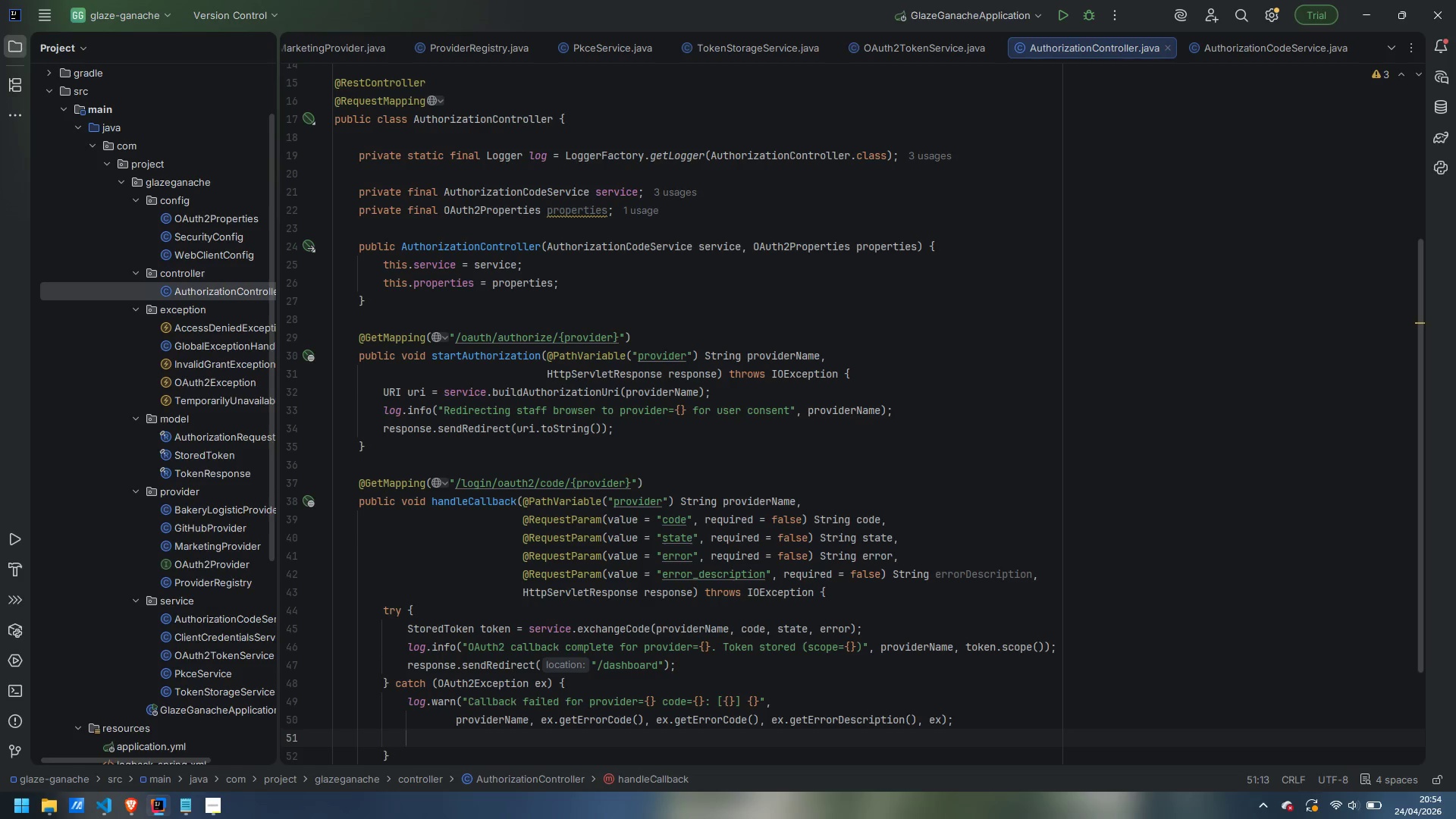 
wait(11.78)
 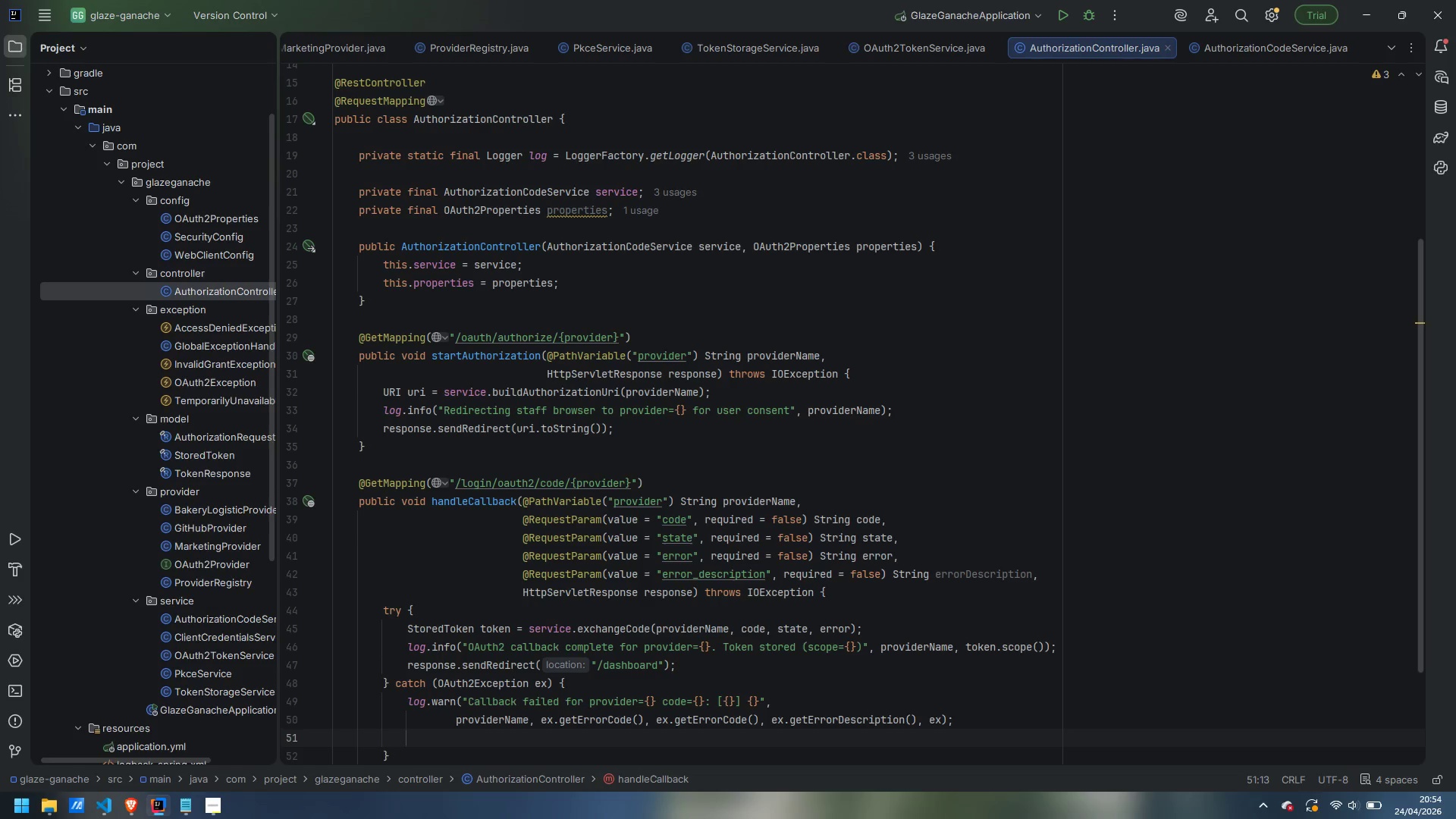 
type(writeErrorPage()
 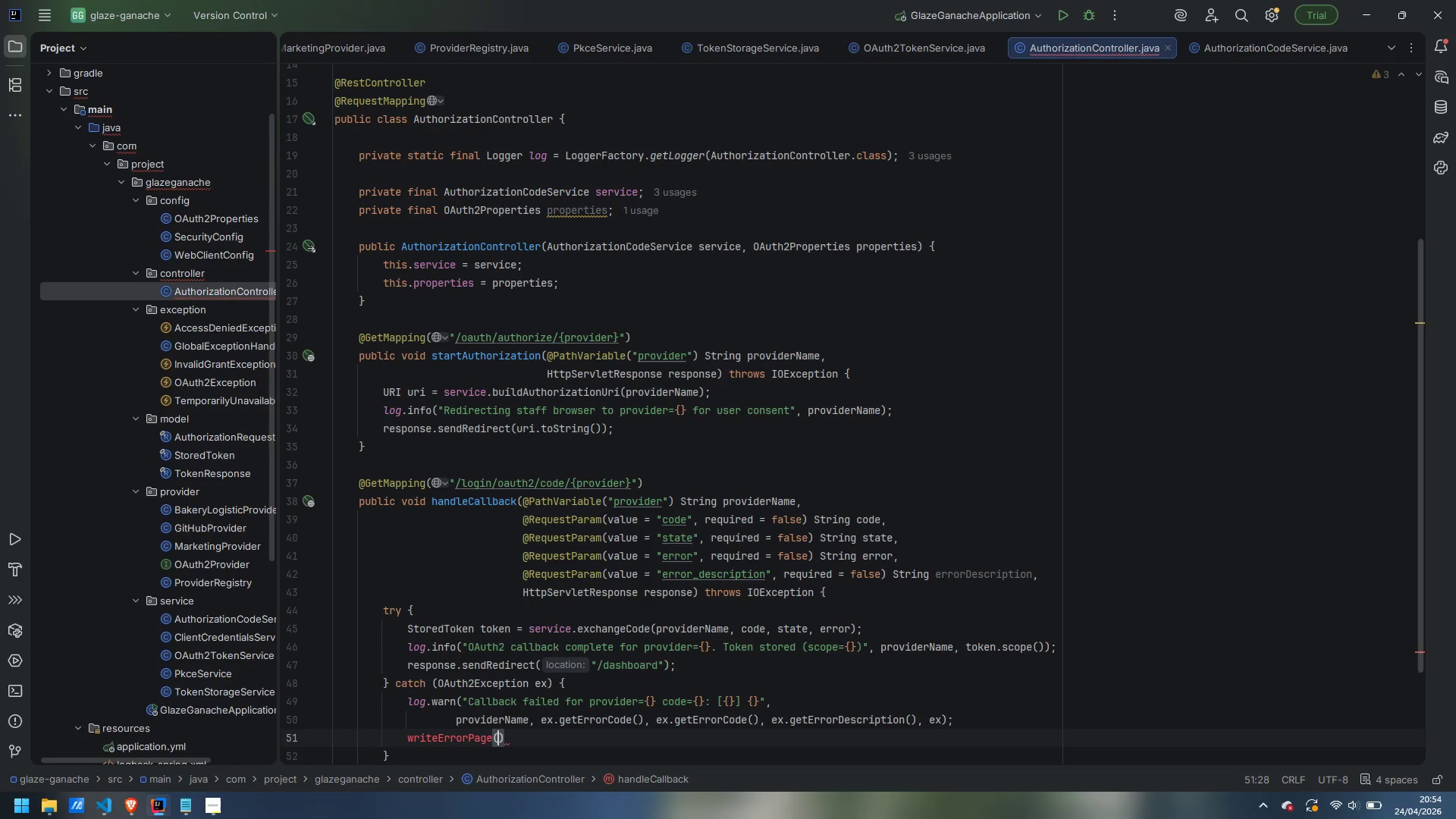 
wait(7.77)
 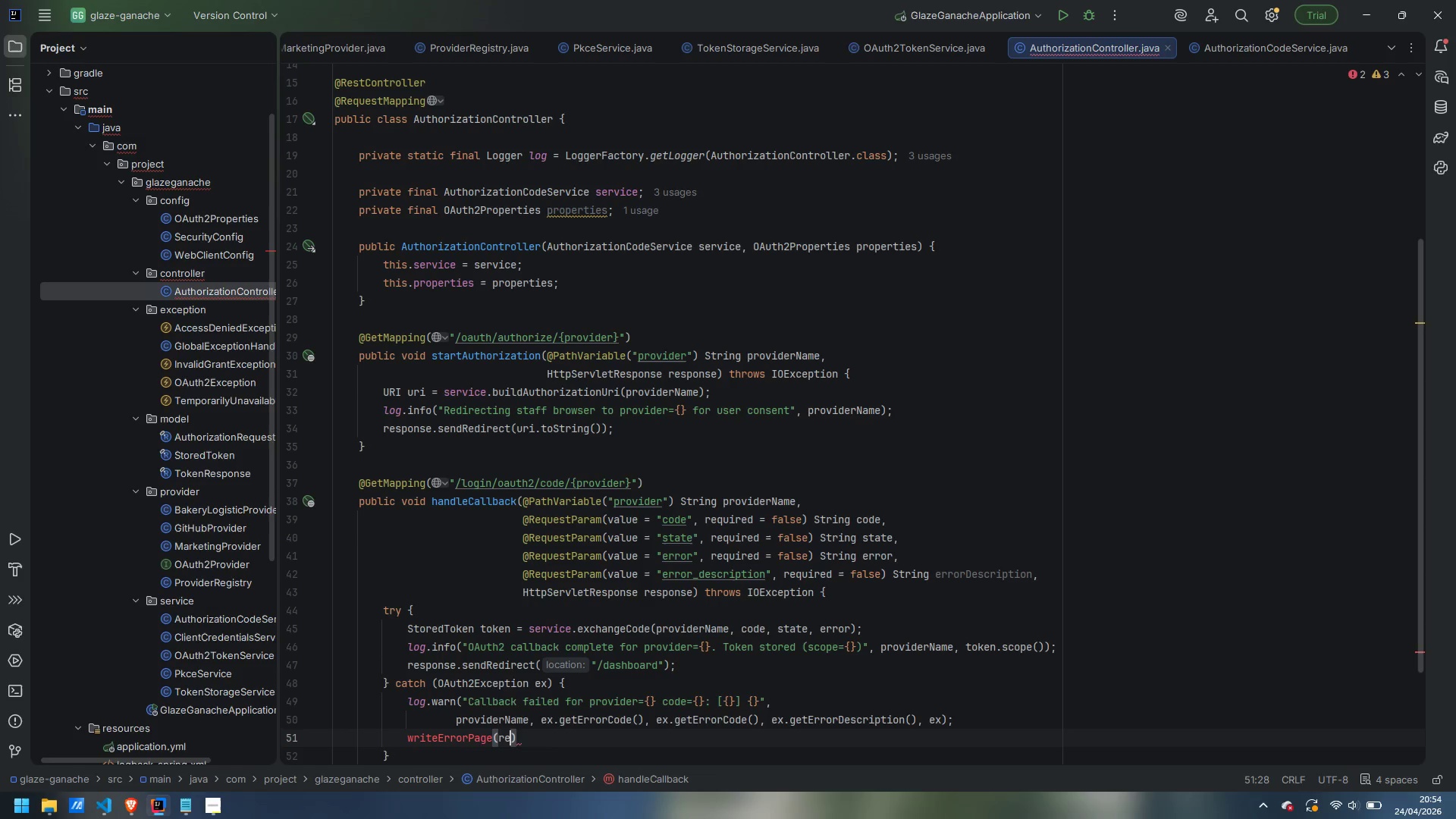 
type(respose, 400, providerName)
 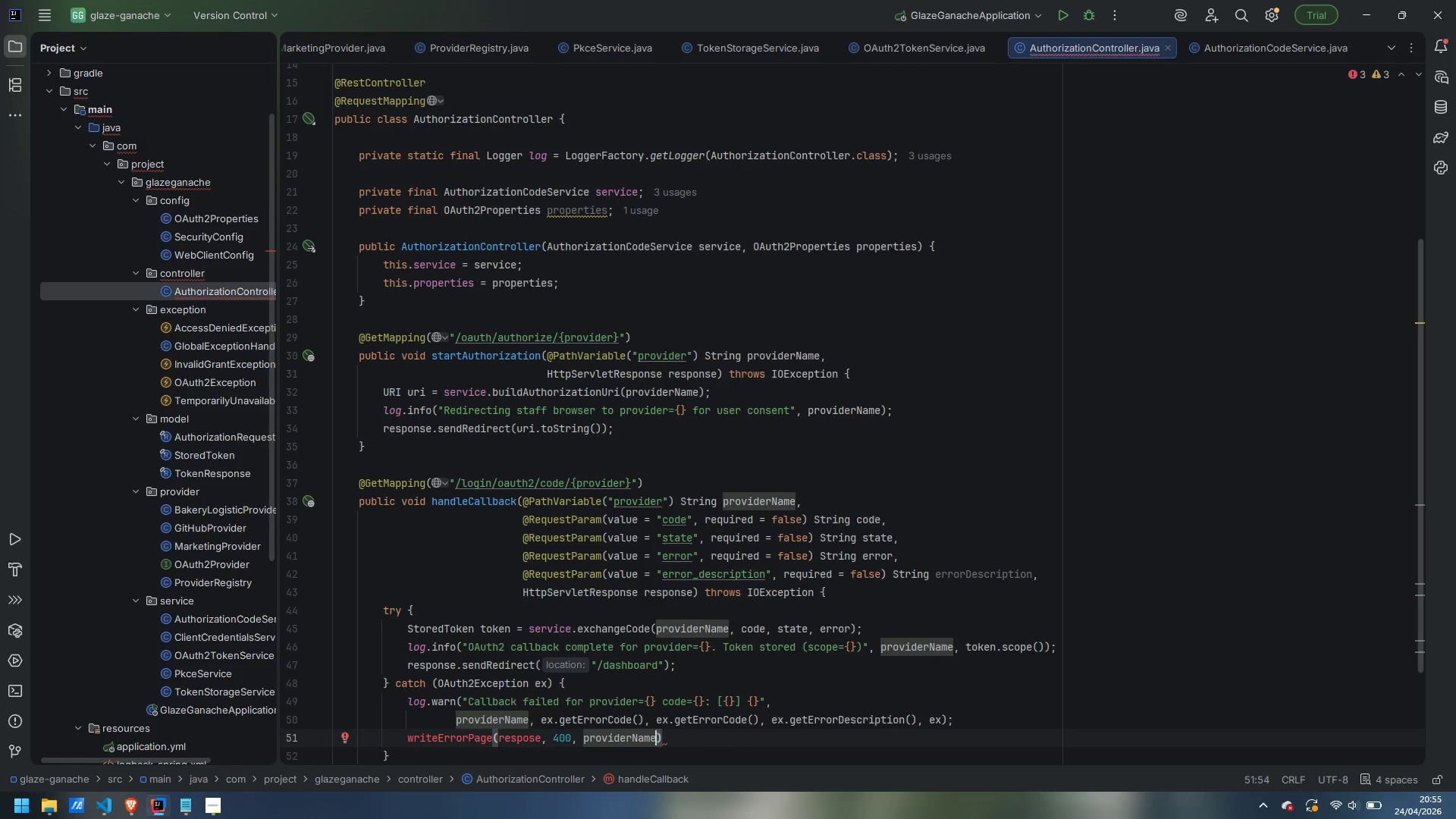 
wait(12.2)
 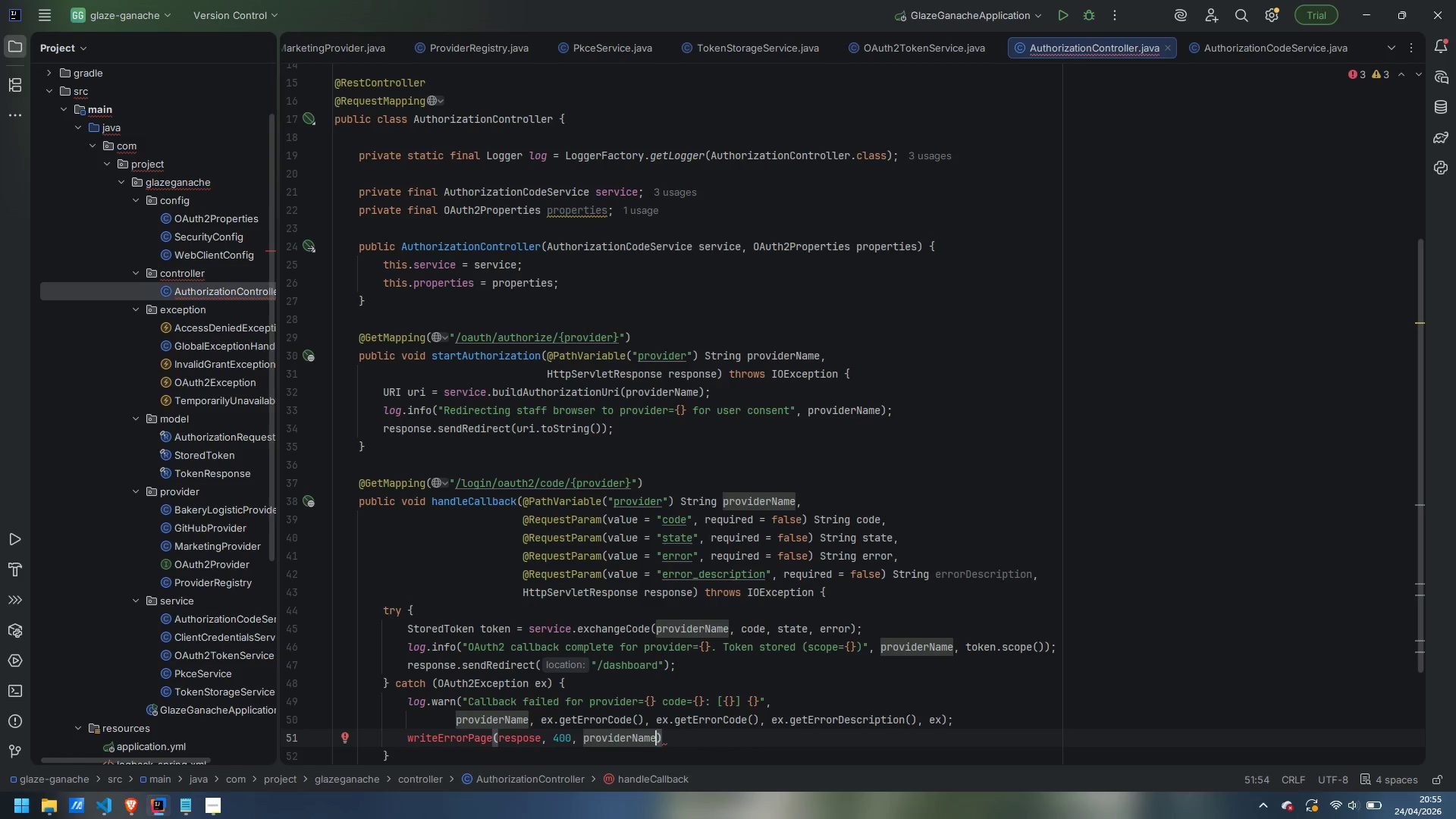 
type(, ex.getErrorCode(), ex.getErrorDescription())
 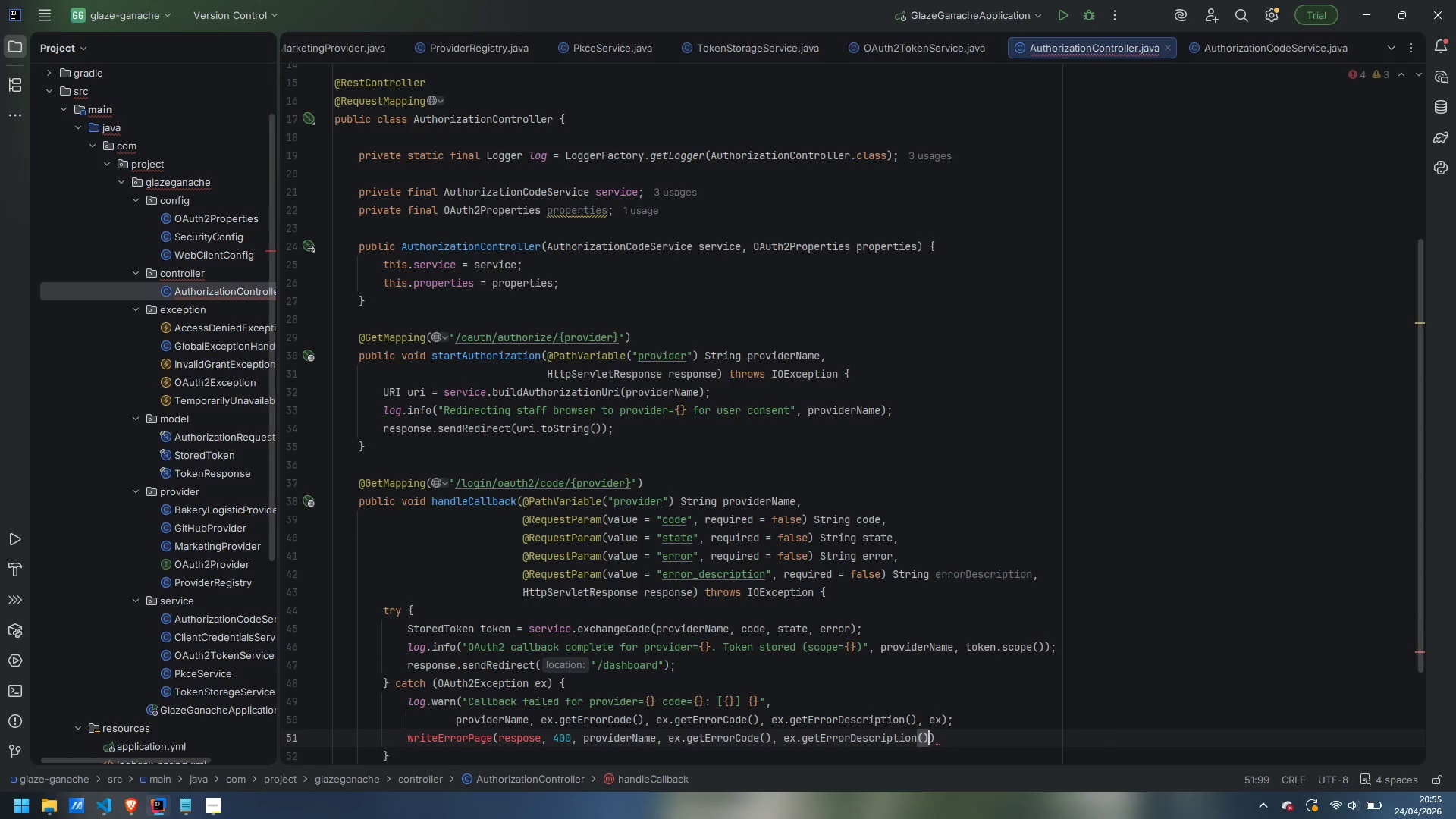 
key(ArrowRight)
 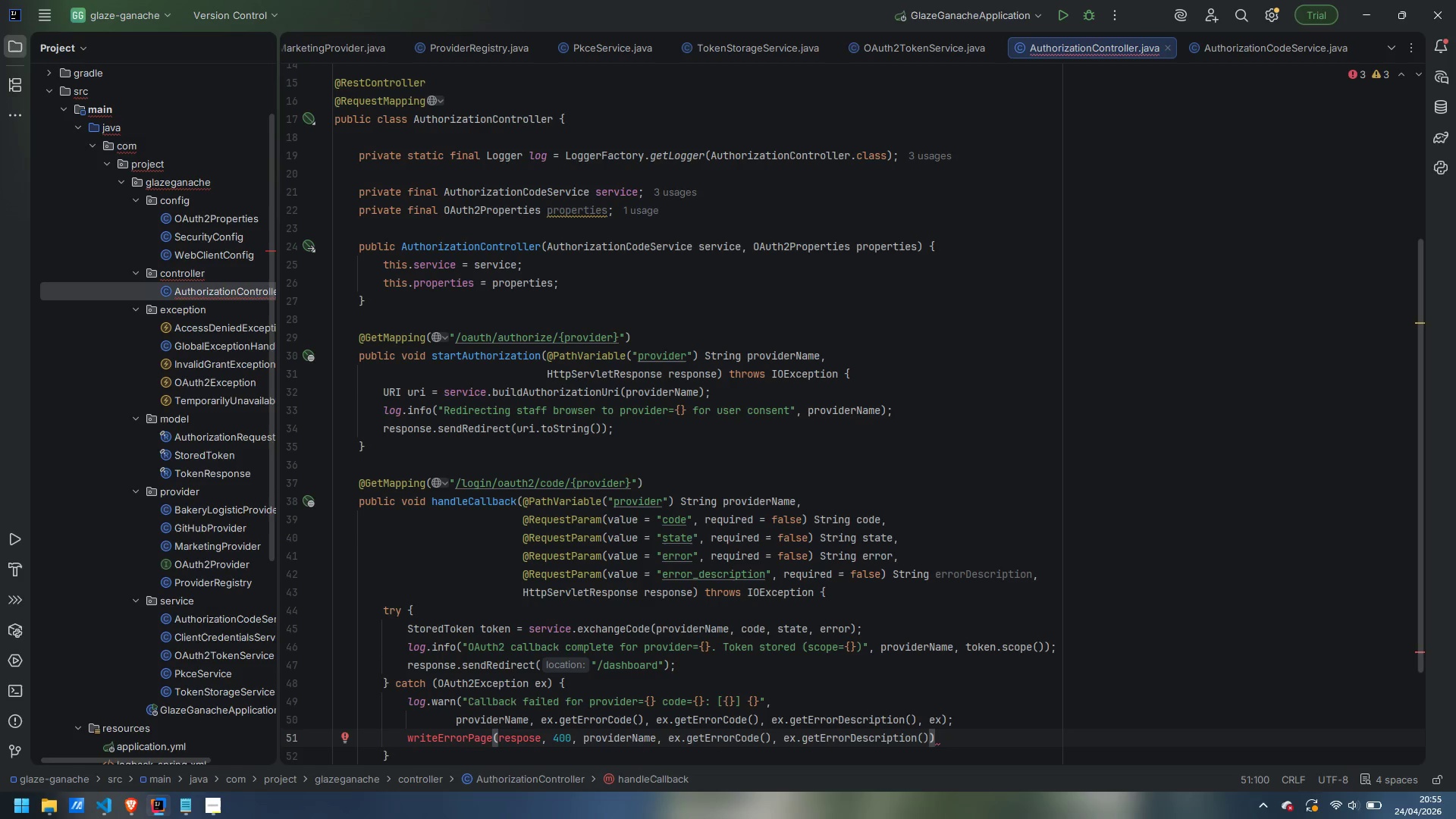 
key(ArrowLeft)
 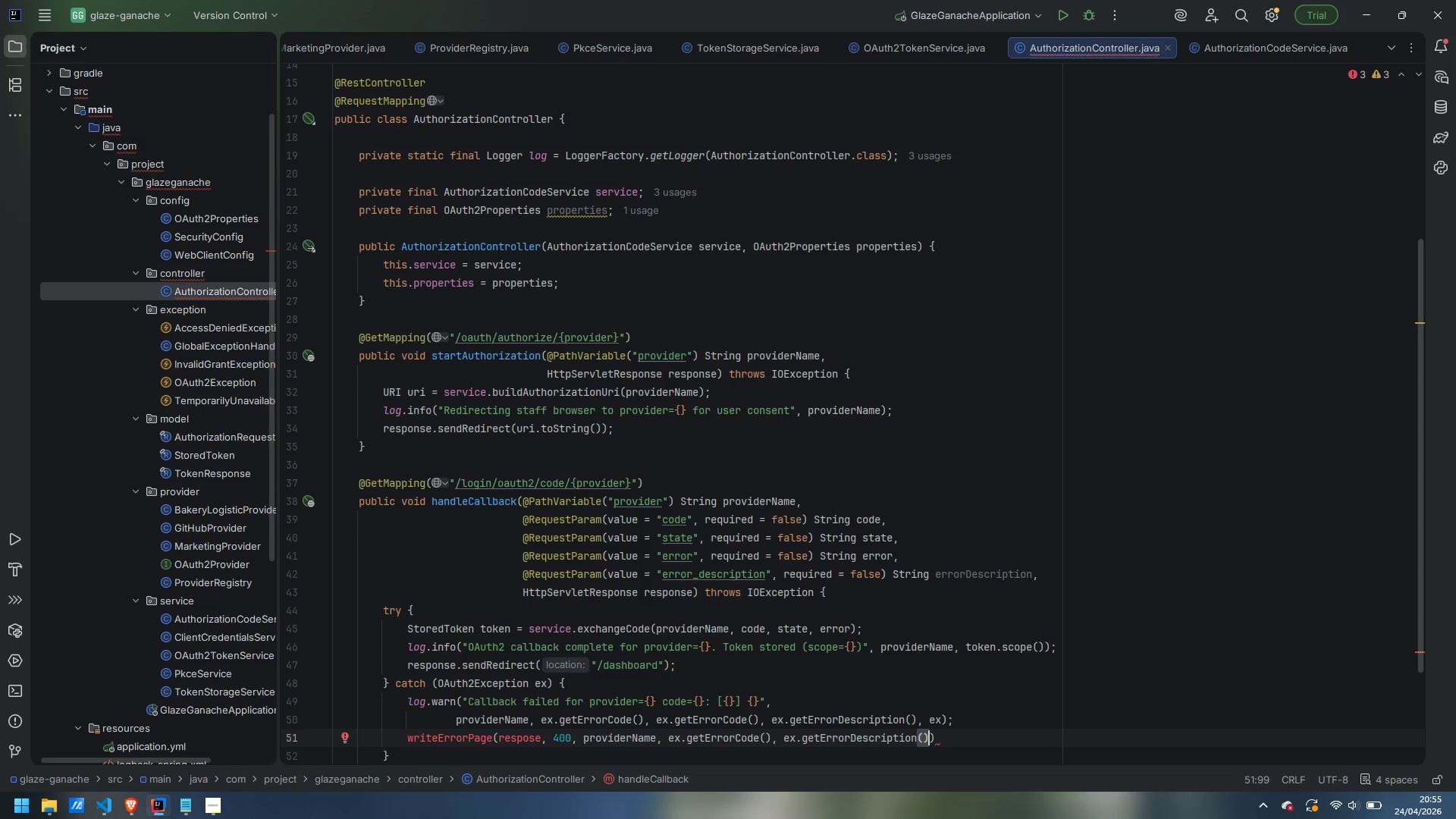 
wait(11.3)
 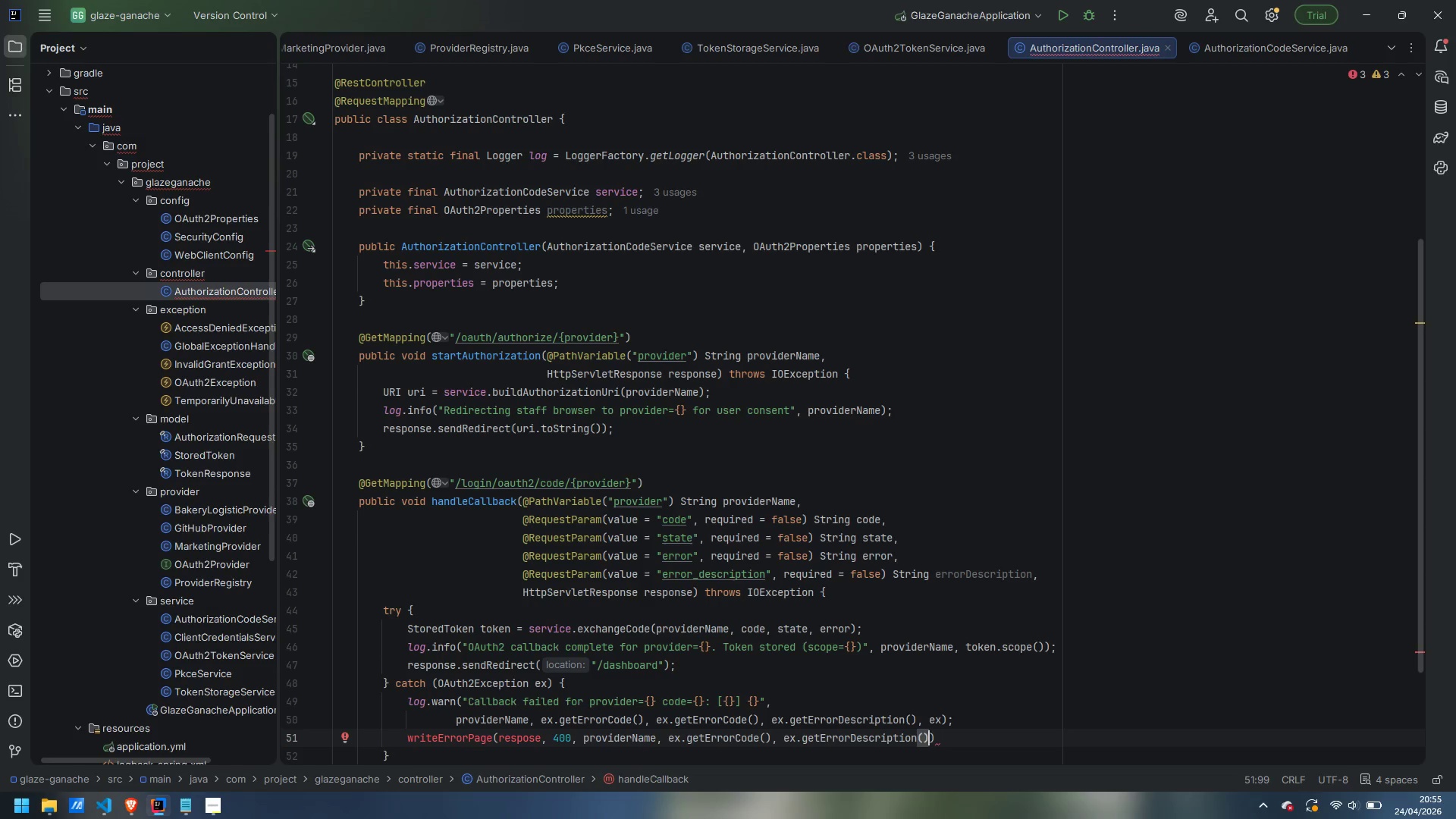 
scroll: coordinate [569, 238], scroll_direction: down, amount: 2.0
 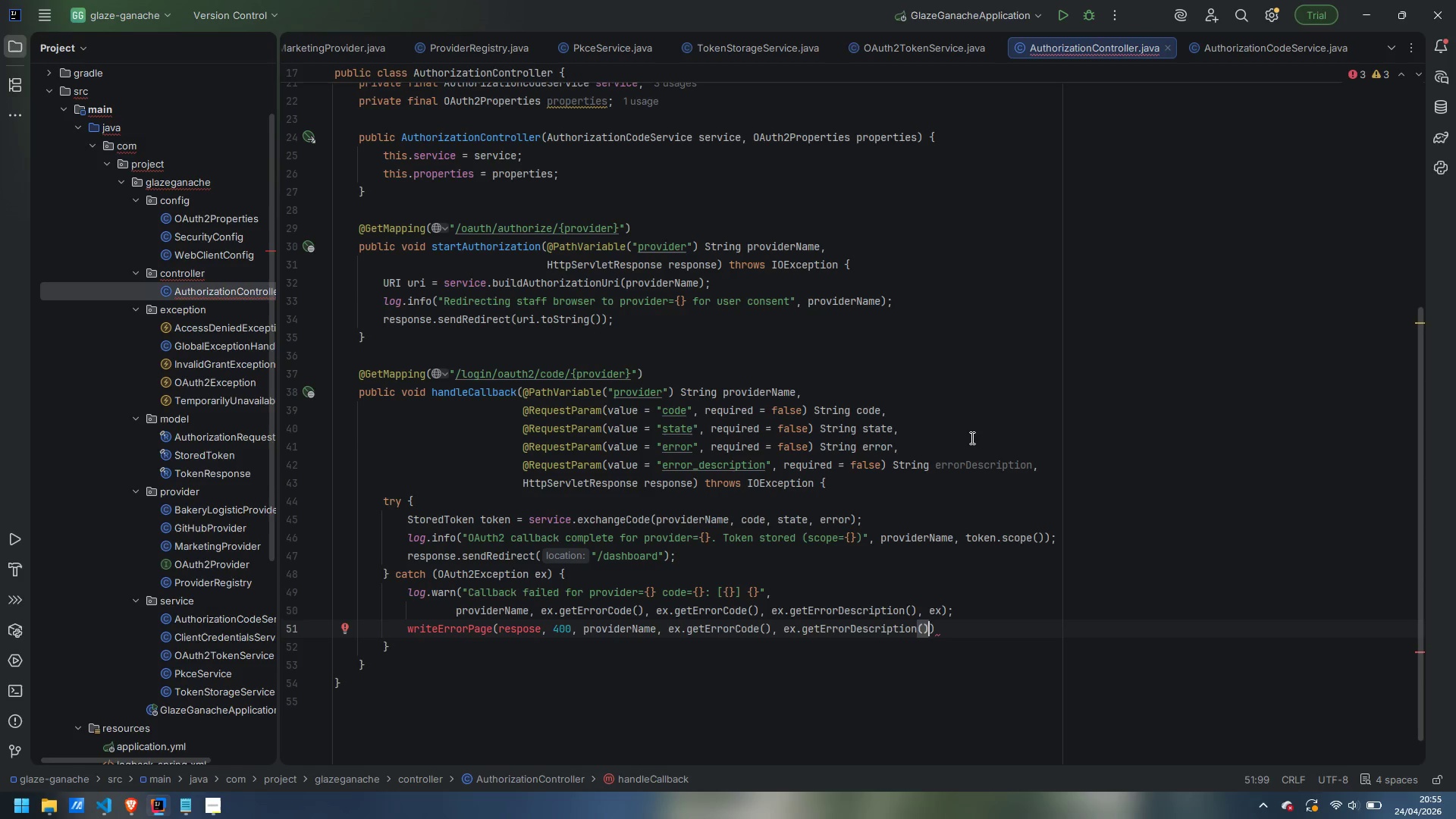 
wait(6.35)
 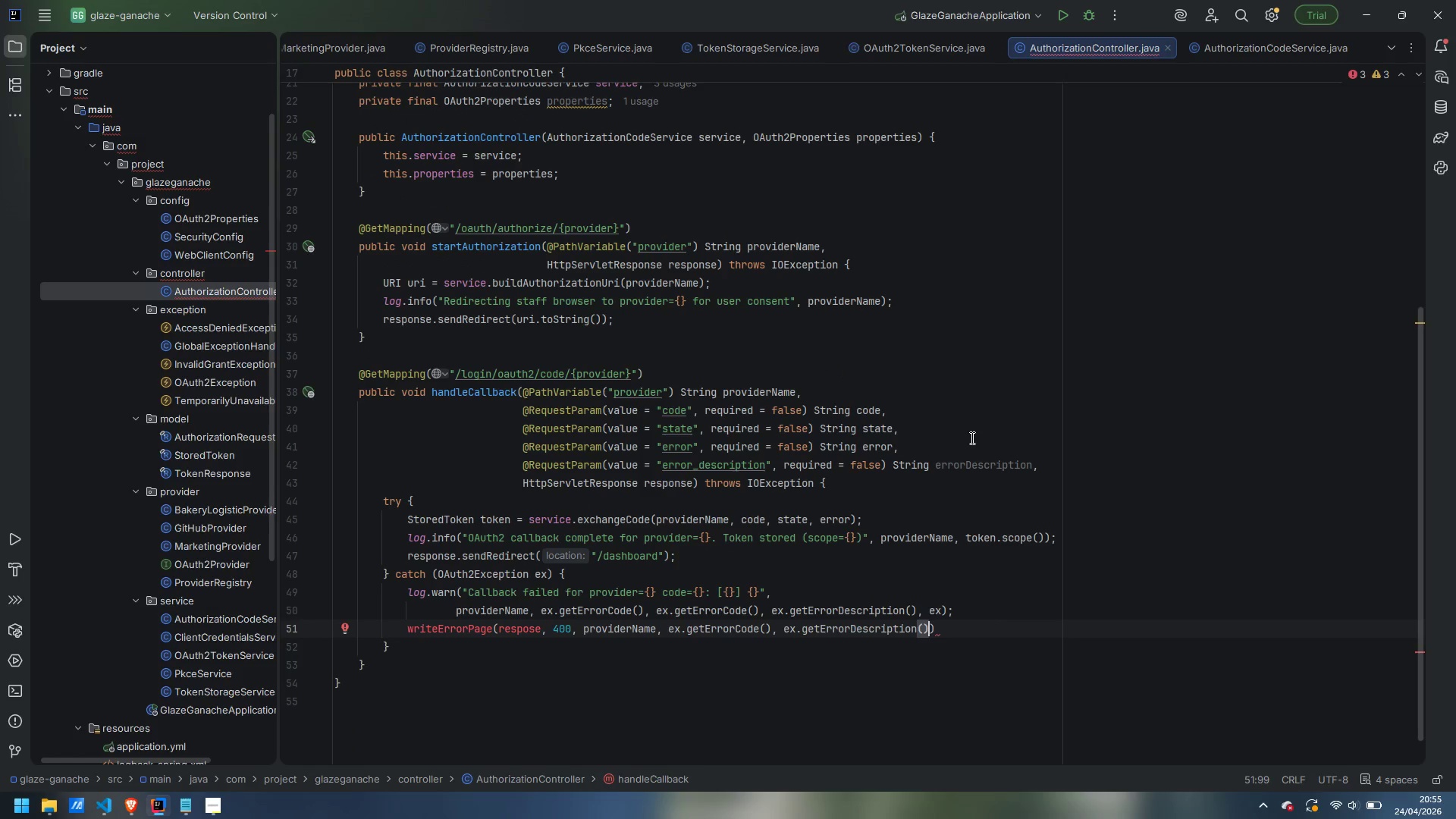 
key(Comma)
 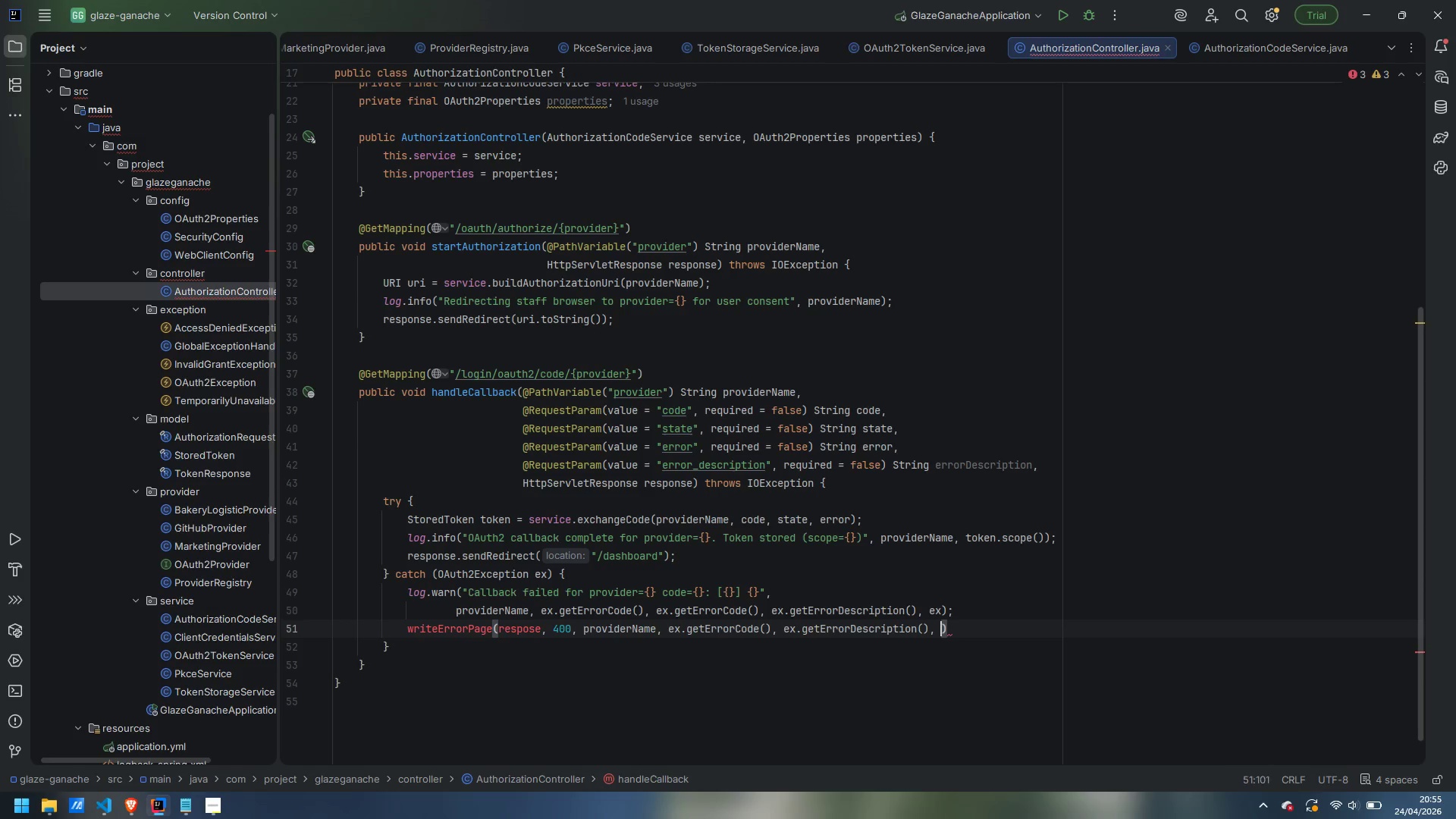 
key(Space)
 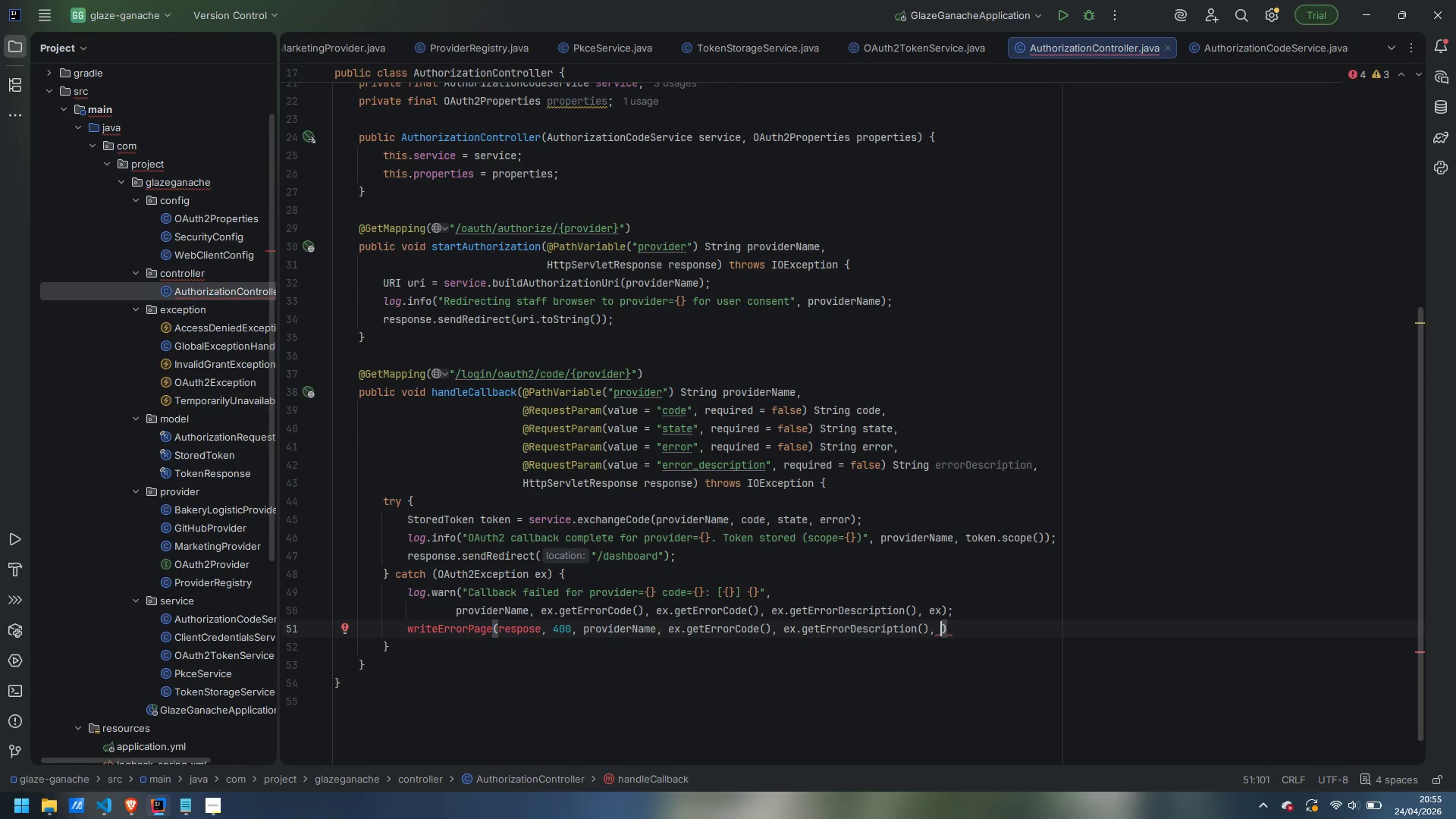 
type(errorDescription !-)
key(Backspace)
type(= ? )
key(Backspace)
key(Backspace)
type(null ? ress)
 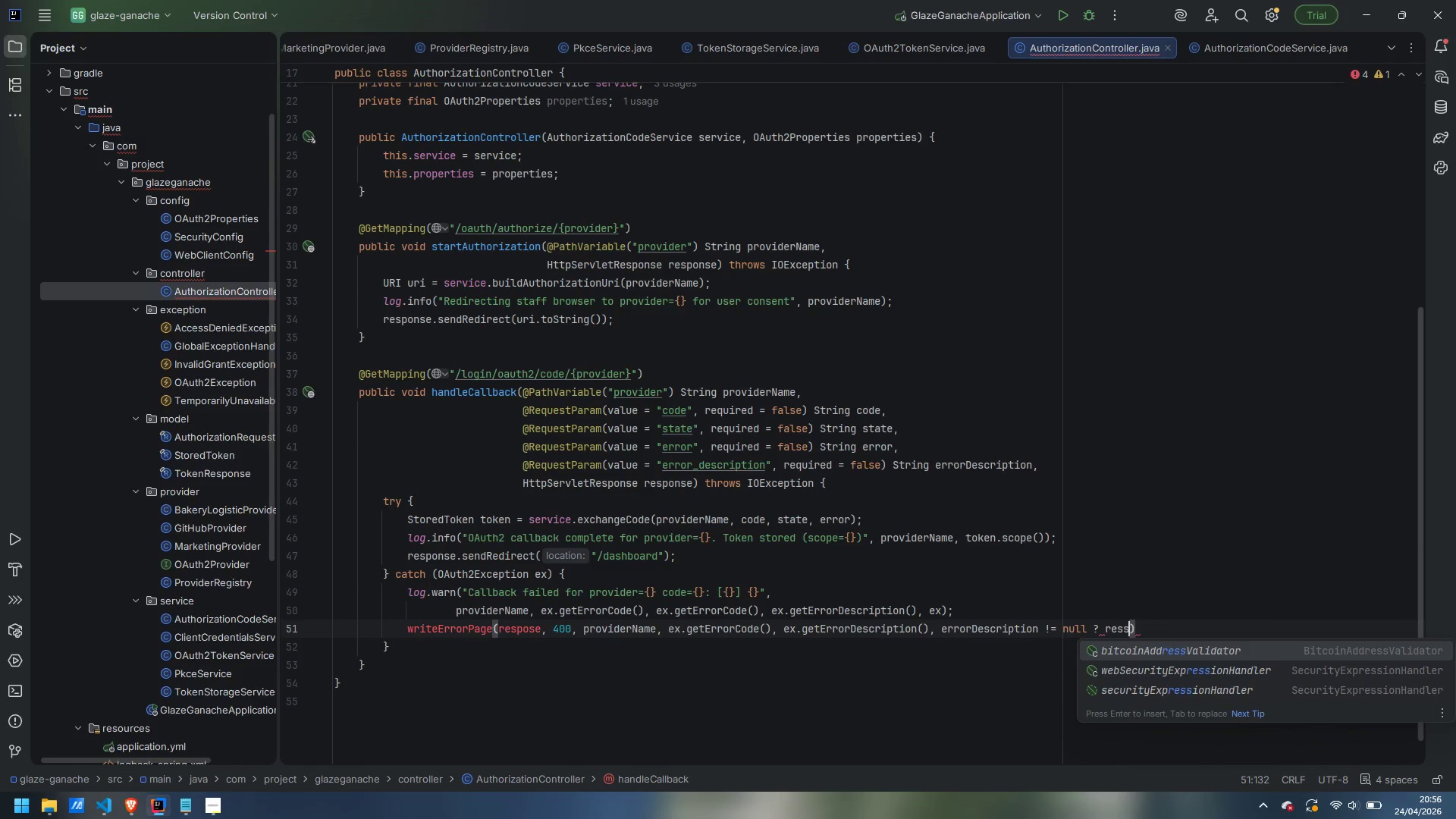 
key(Control+ControlLeft)
 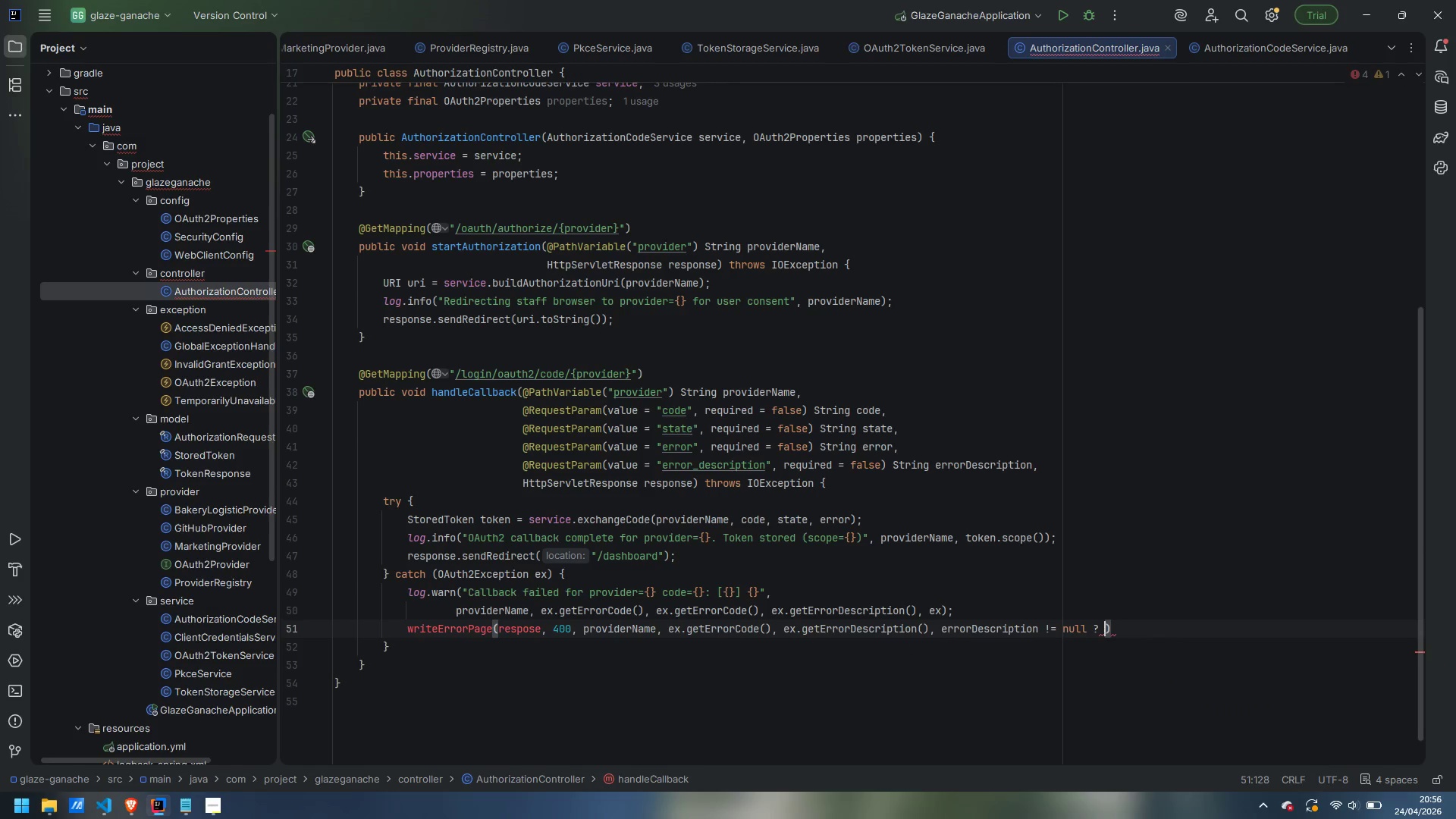 
key(Control+Backspace)
 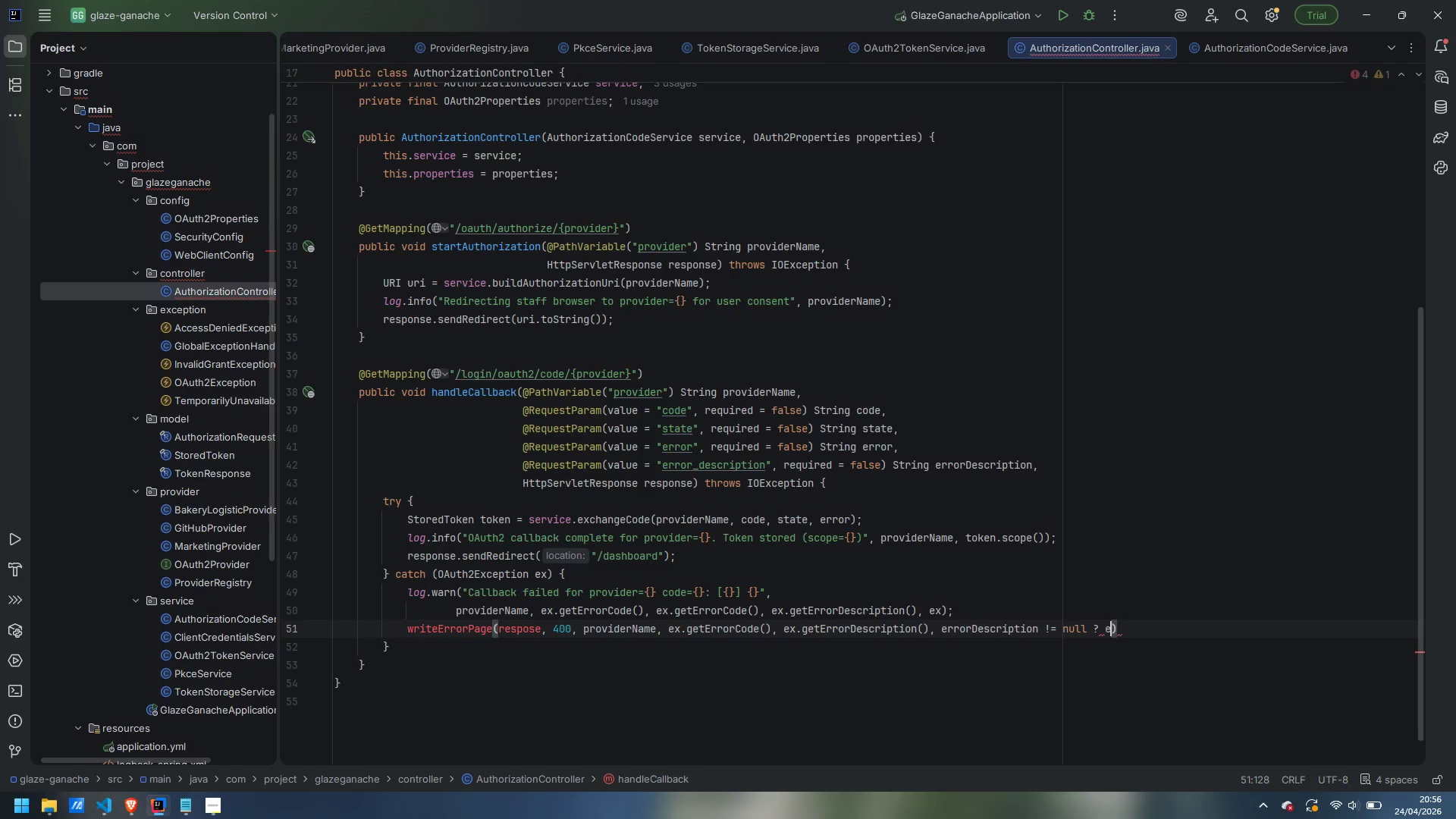 
type(errorDescription : "(no additional a)
key(Backspace)
type(detail from provider))
 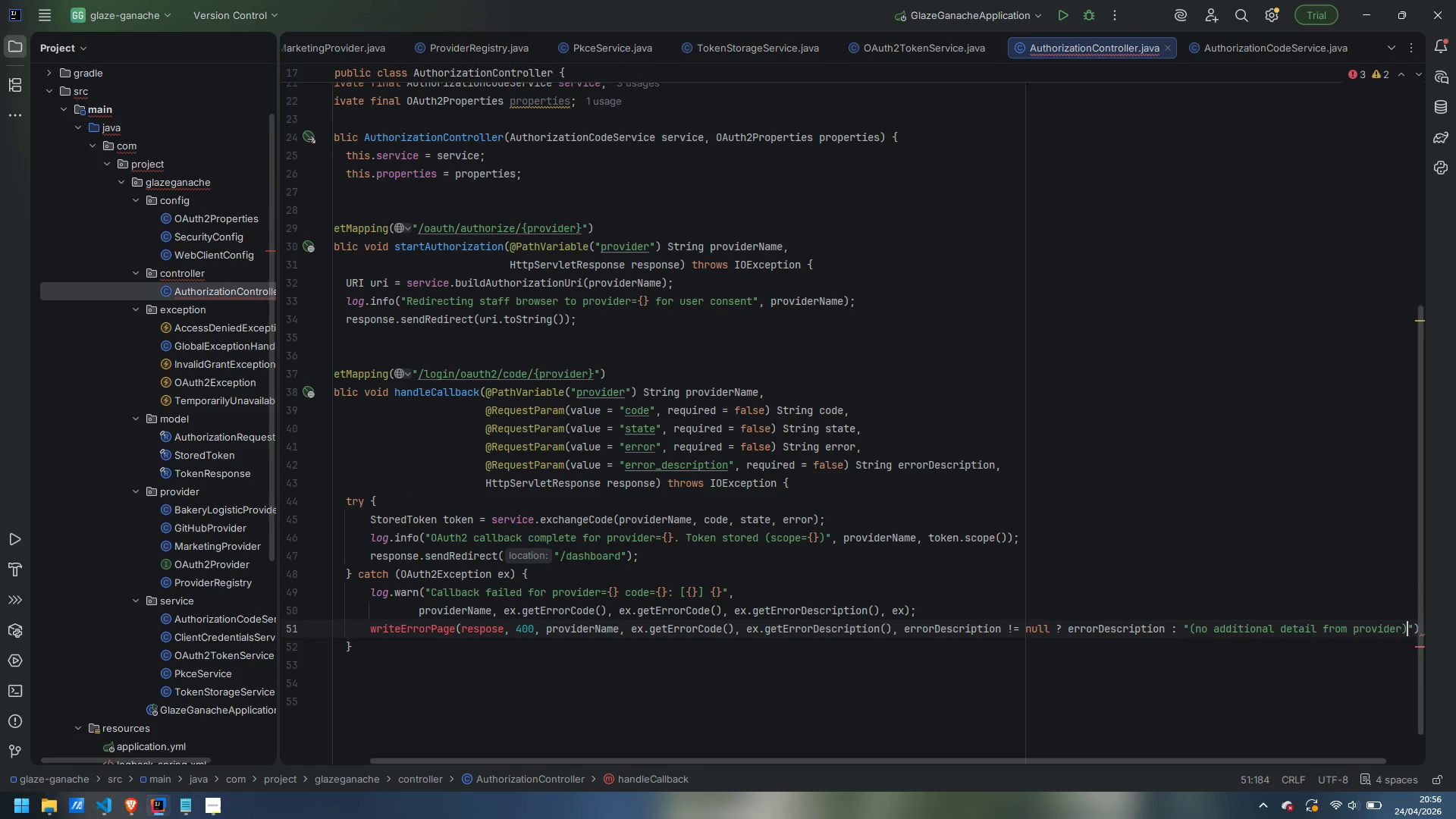 
key(ArrowRight)
 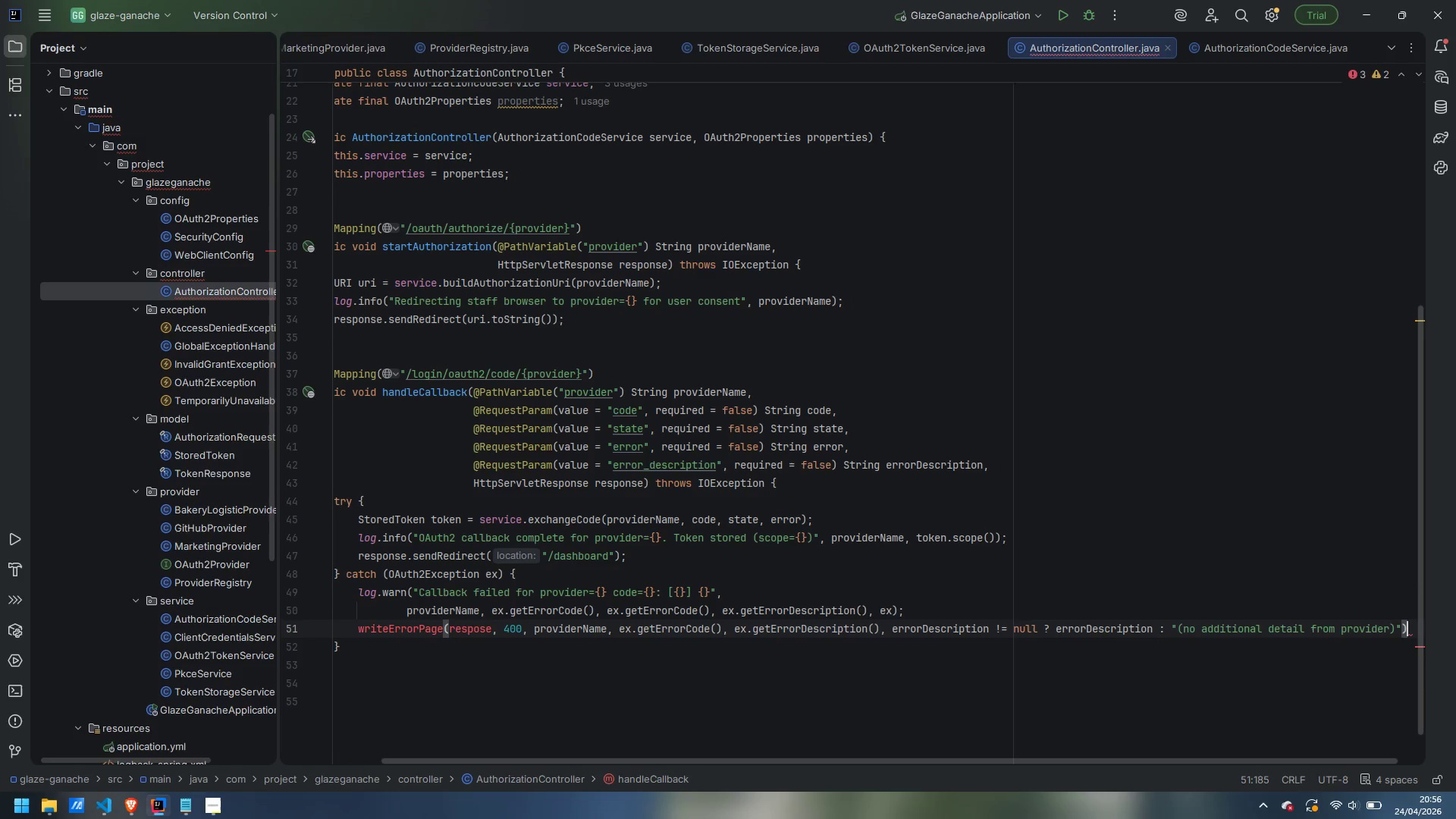 
key(ArrowRight)
 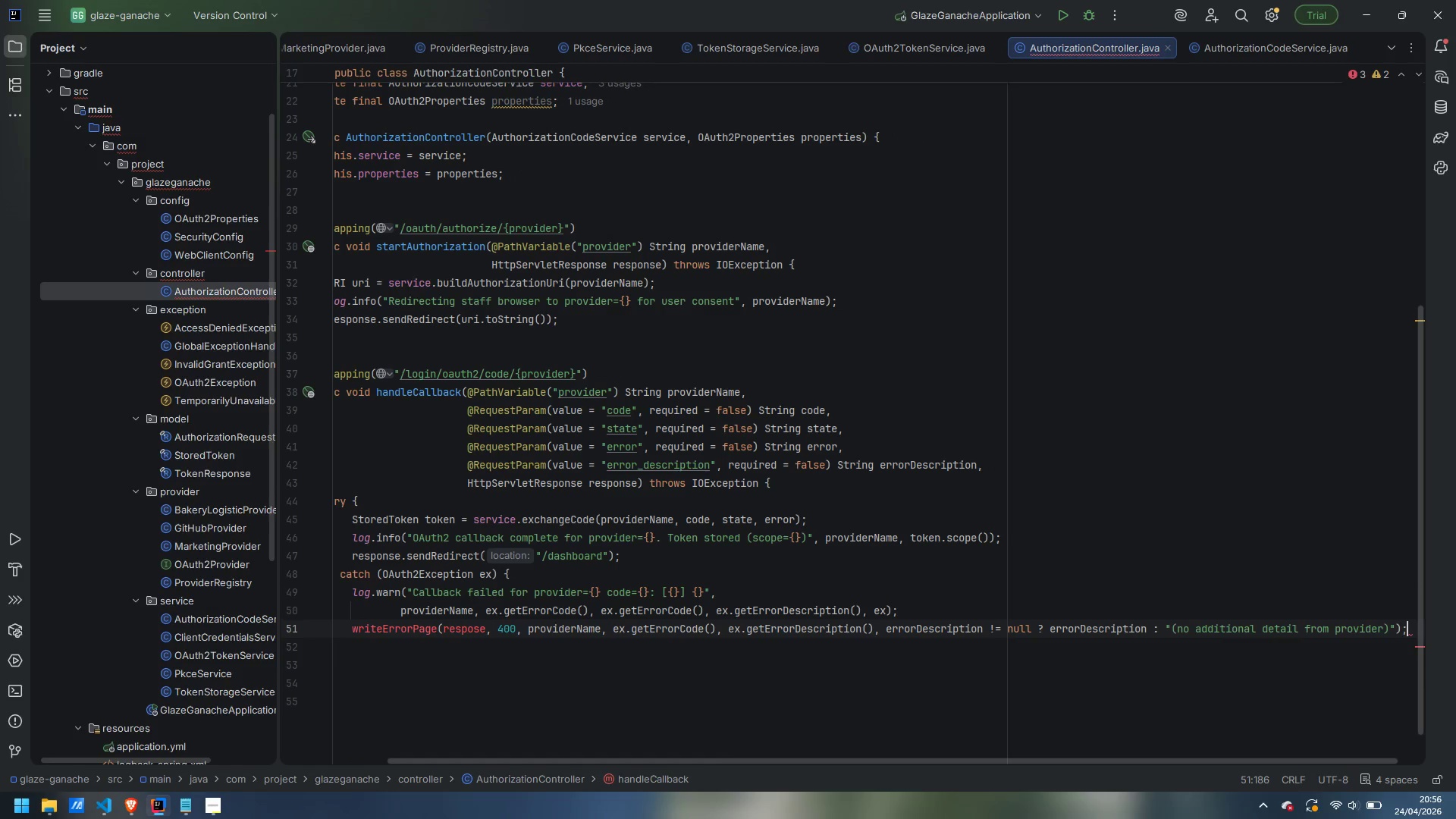 
key(Semicolon)
 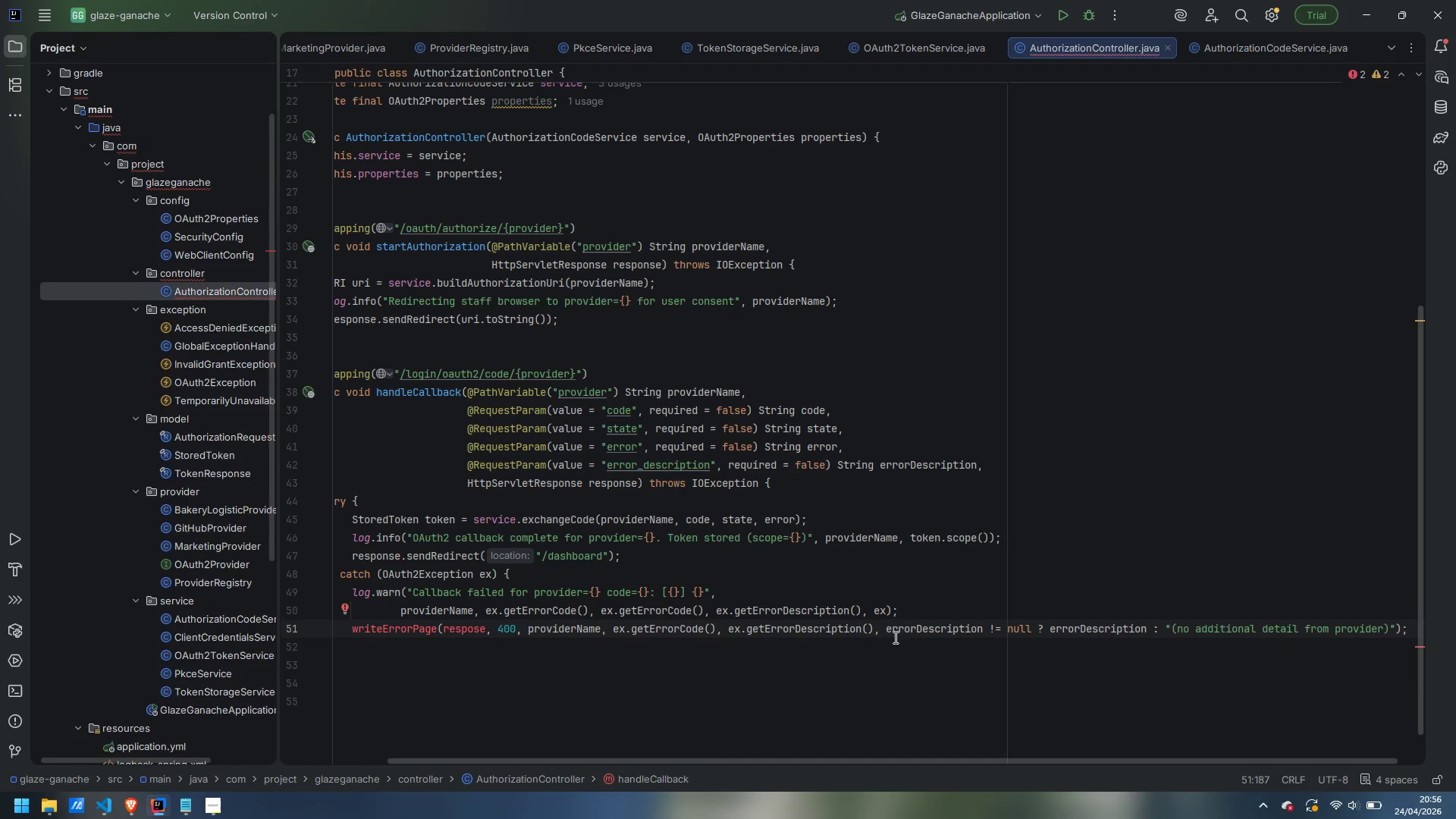 
left_click([883, 624])
 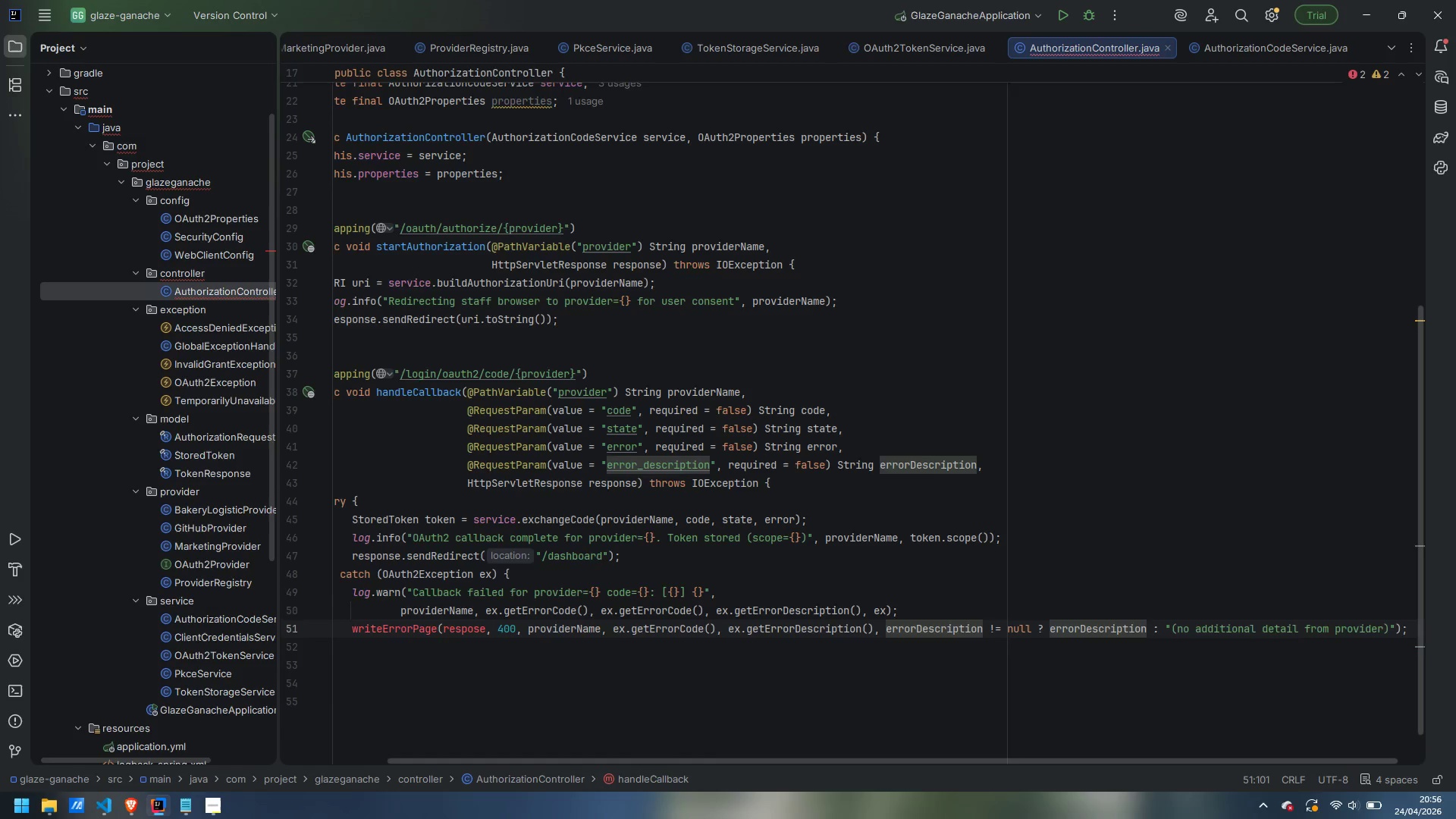 
key(Enter)
 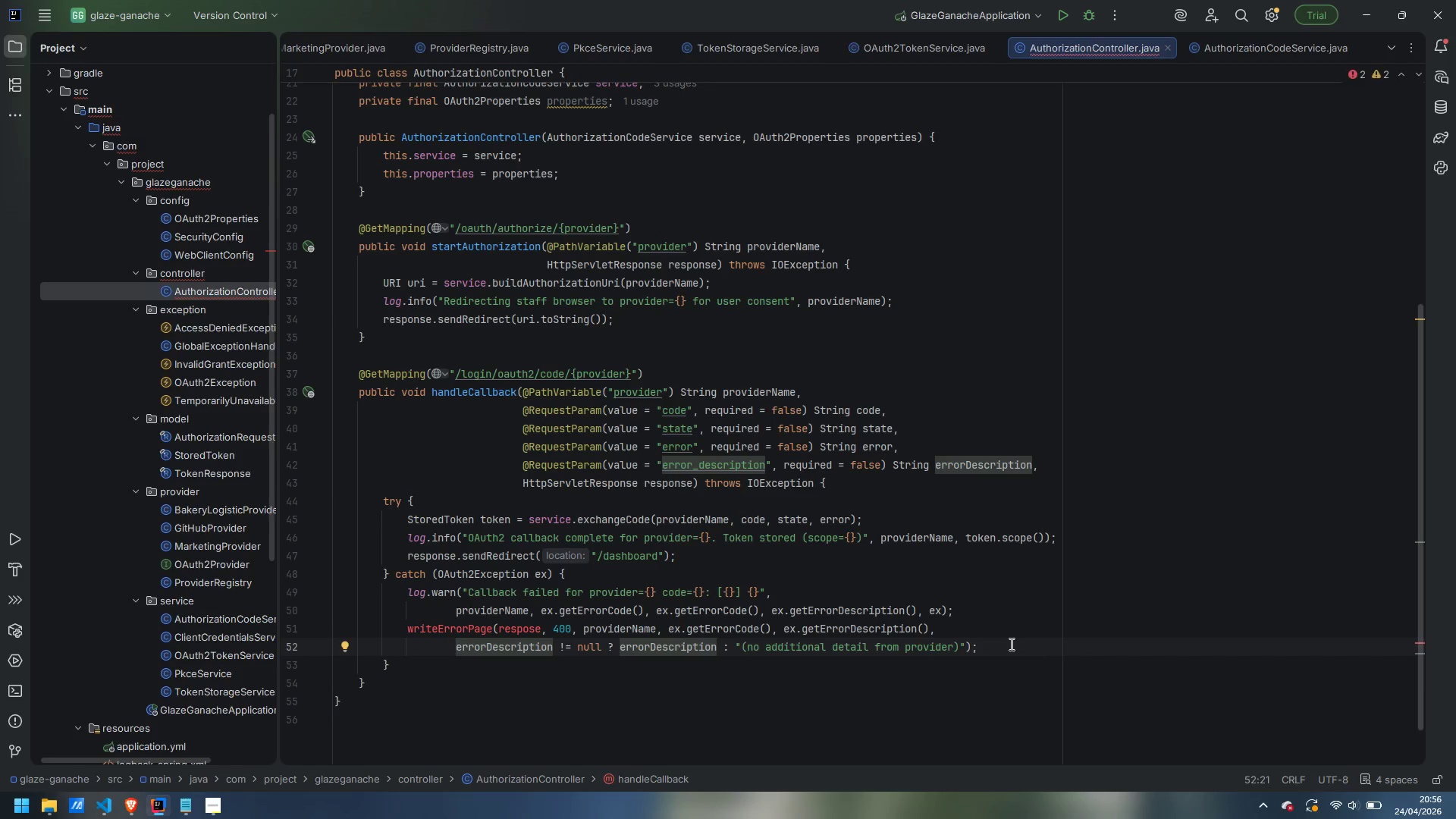 
left_click([1010, 643])
 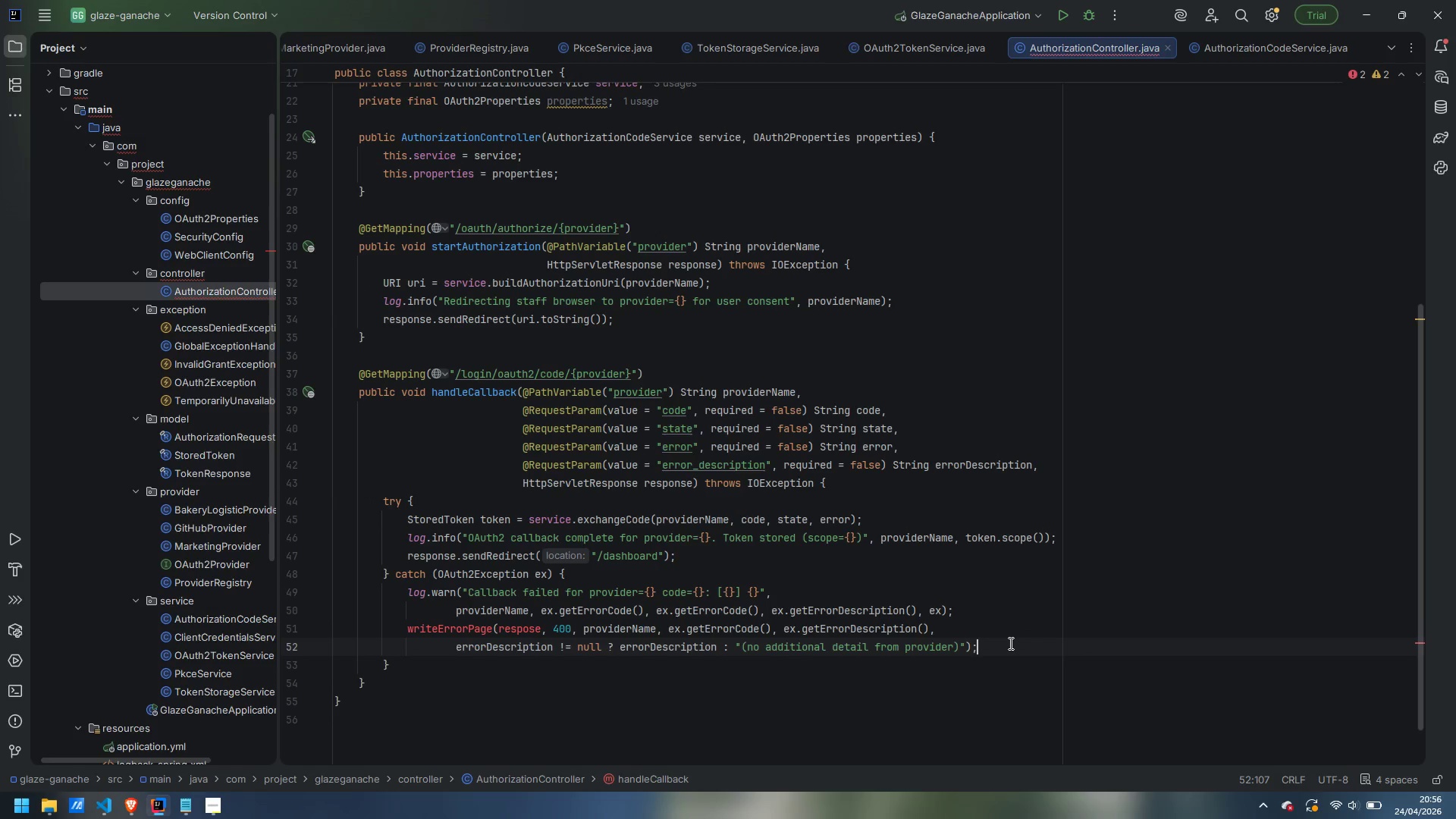 
key(ArrowDown)
 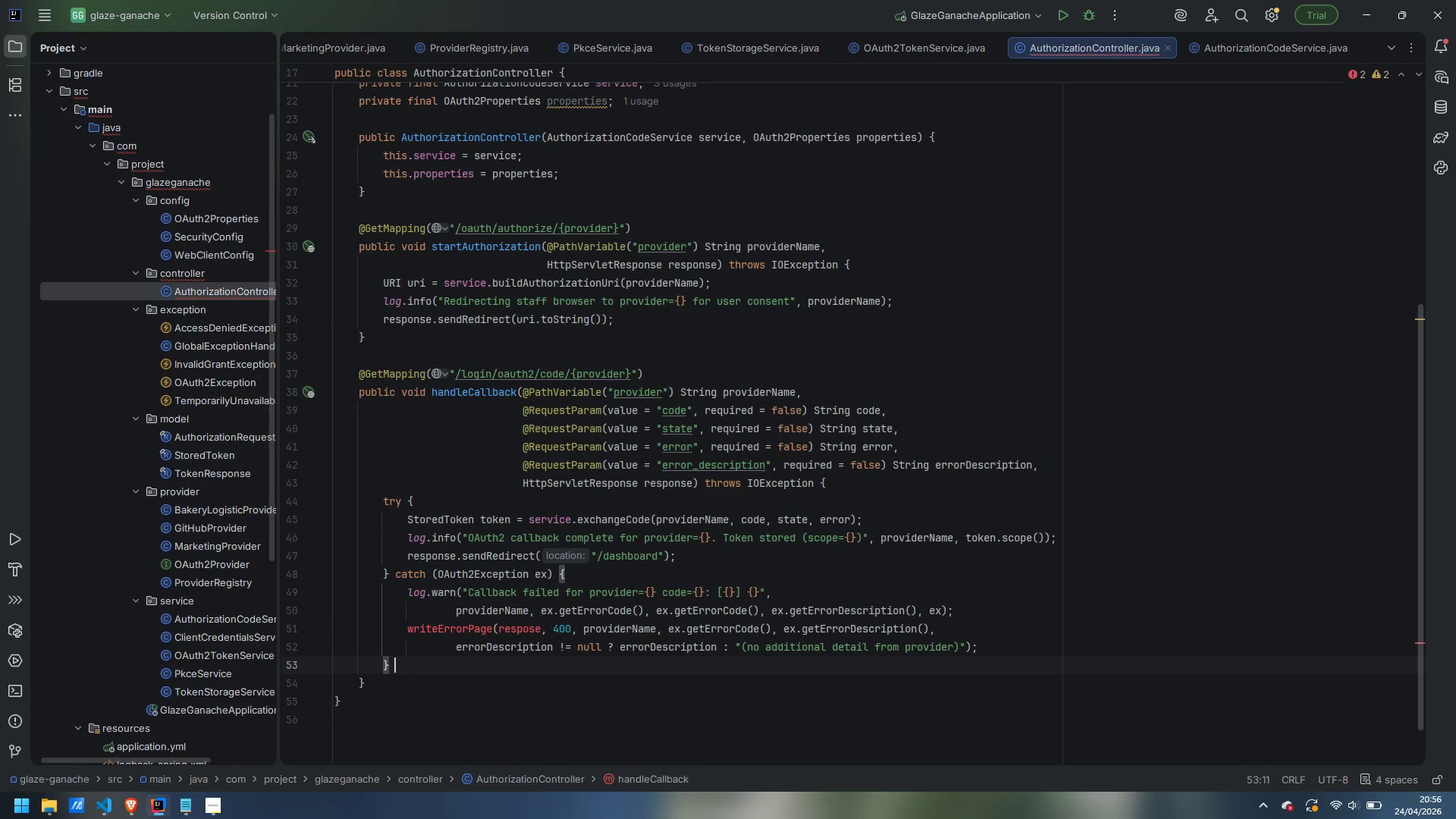 
type( catch (Exception ex)
 